 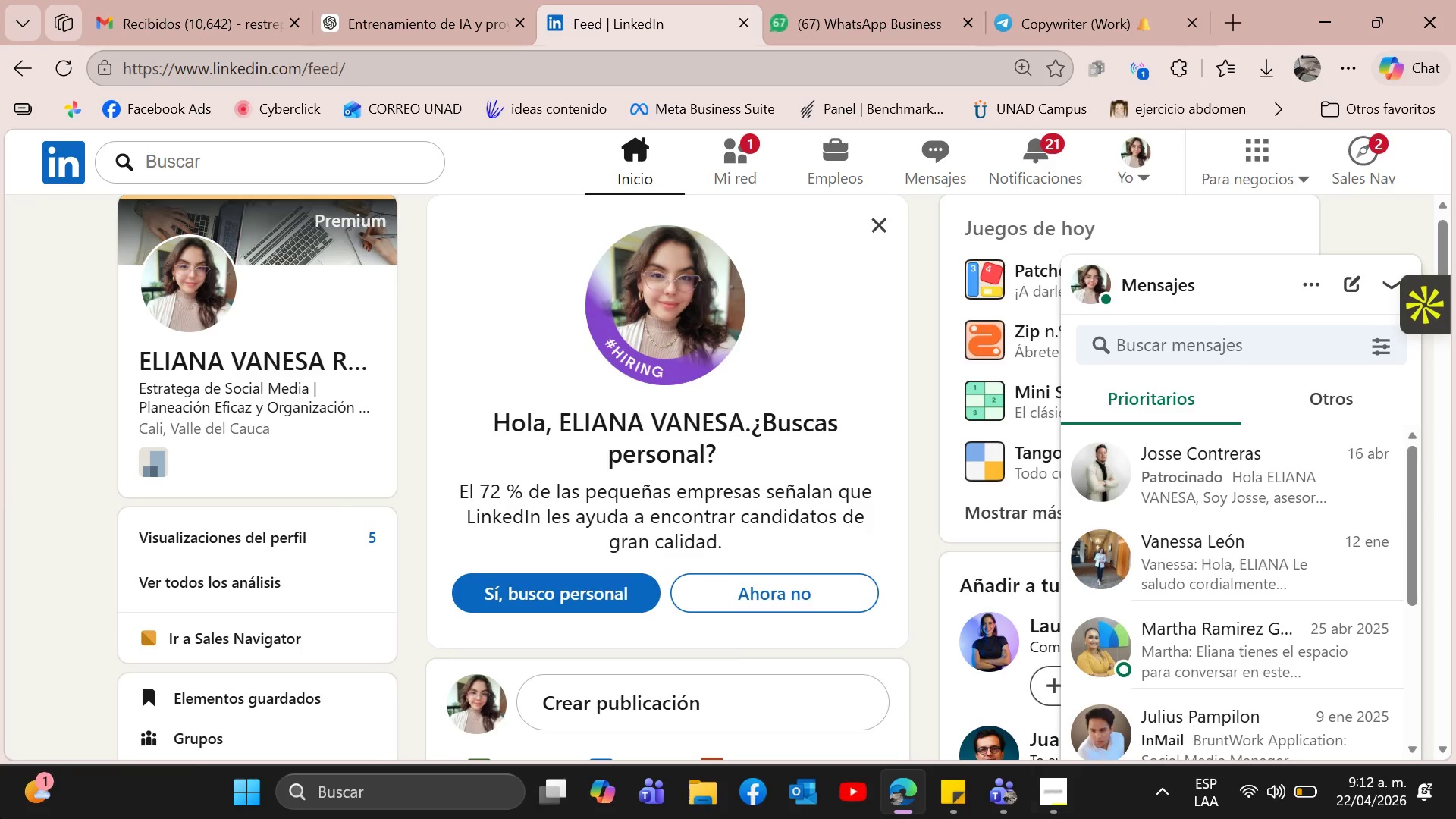 
mouse_move([803, 802])
 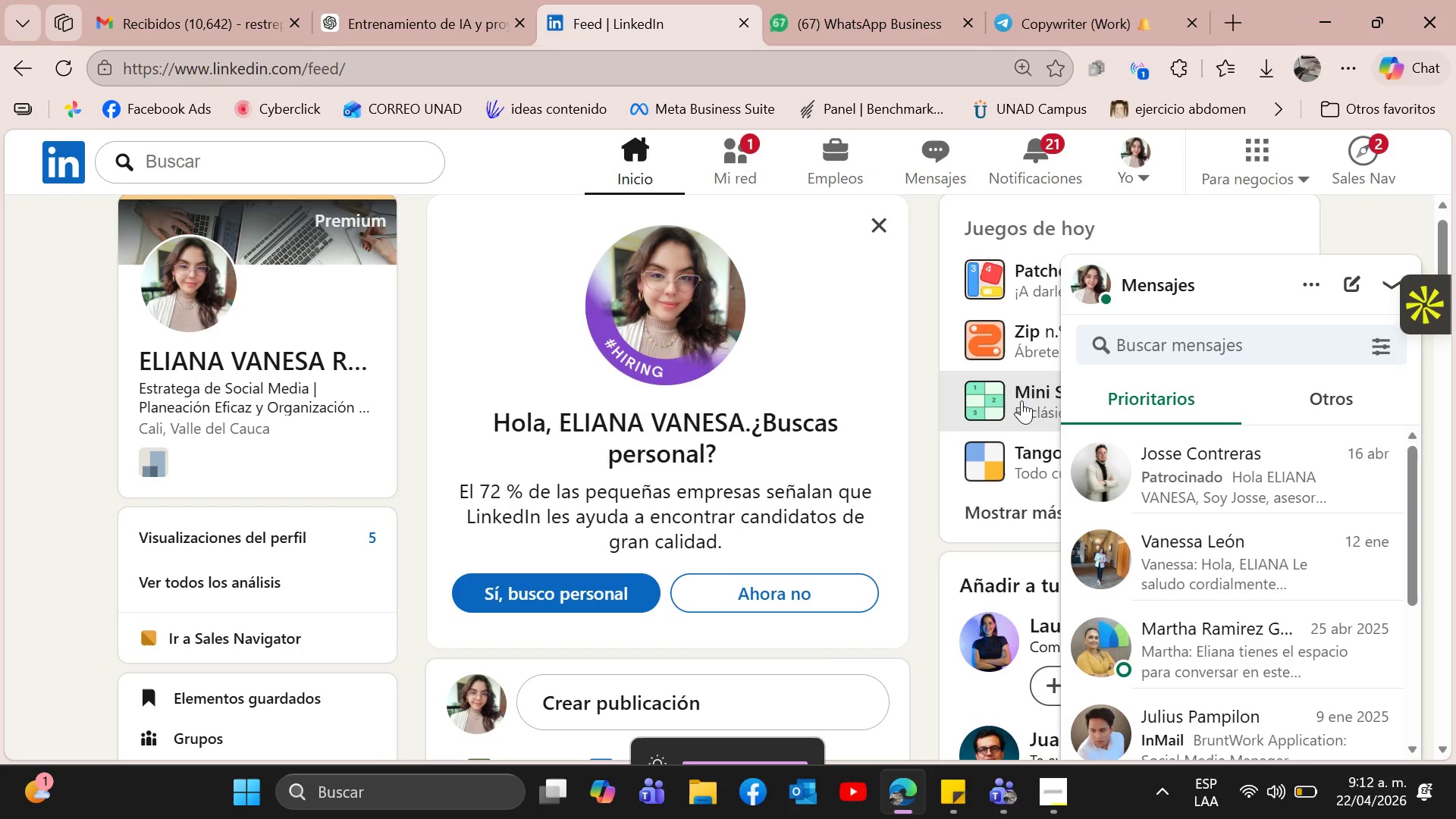 
wait(6.72)
 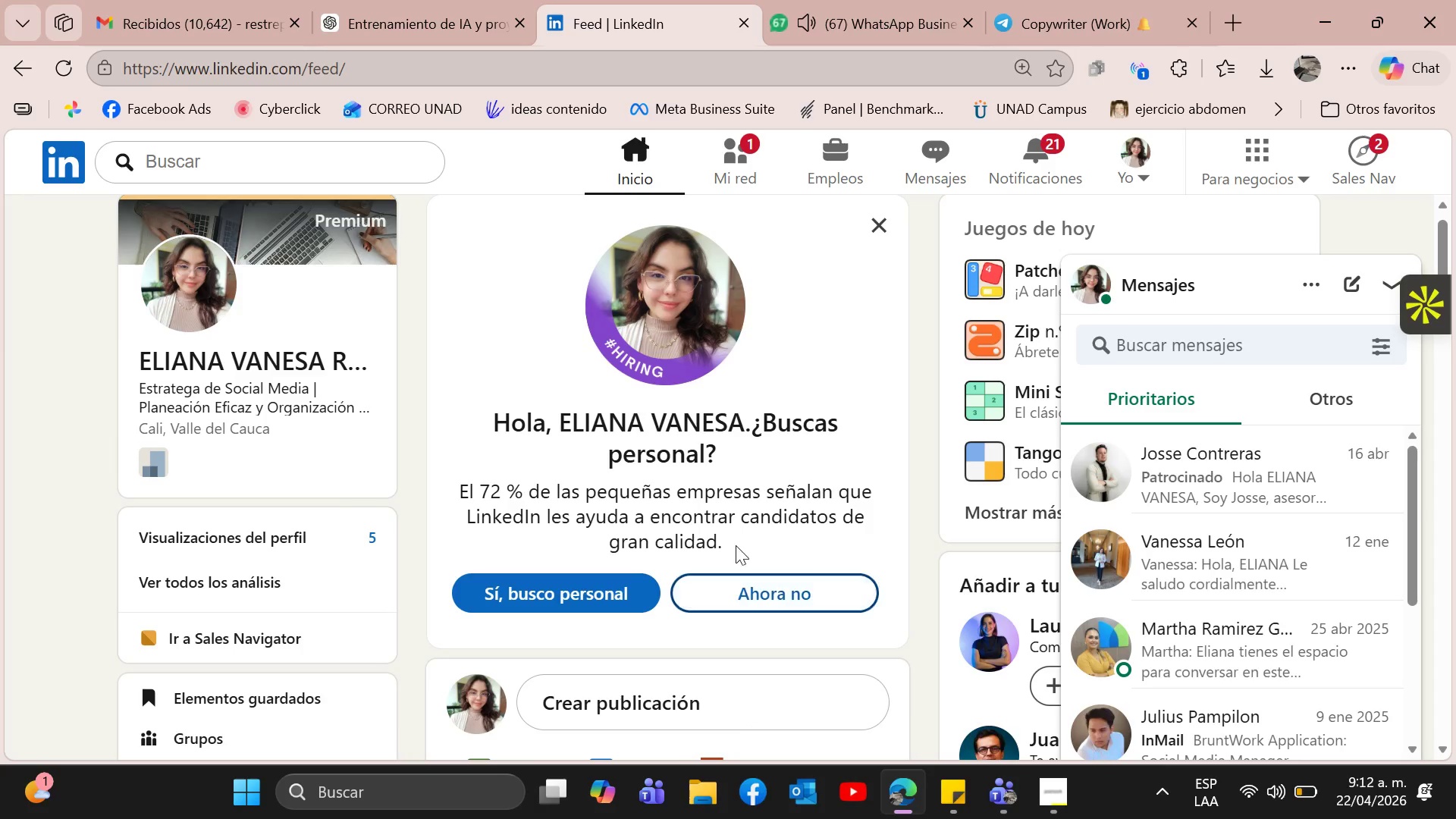 
left_click([1362, 163])
 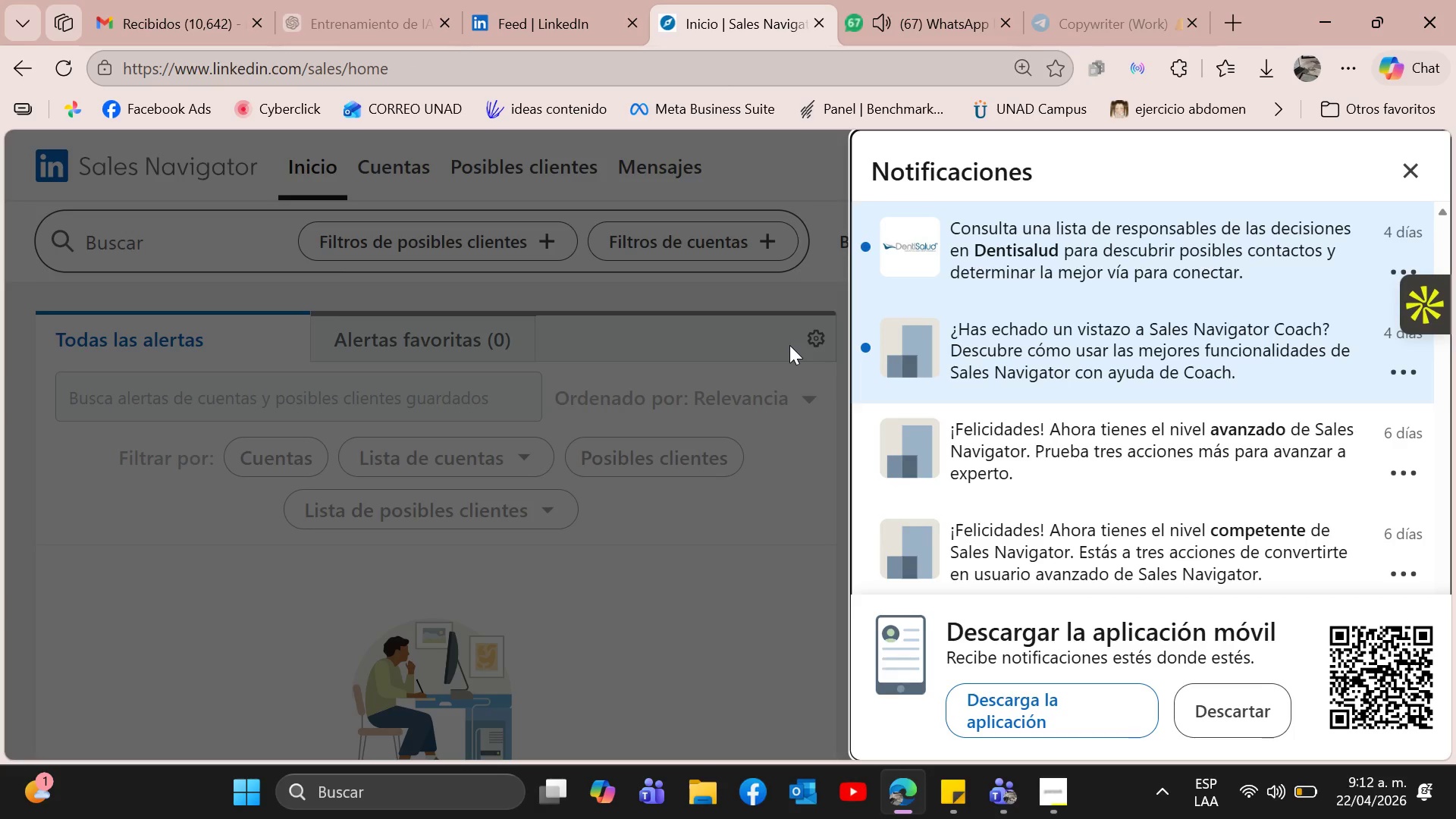 
wait(25.83)
 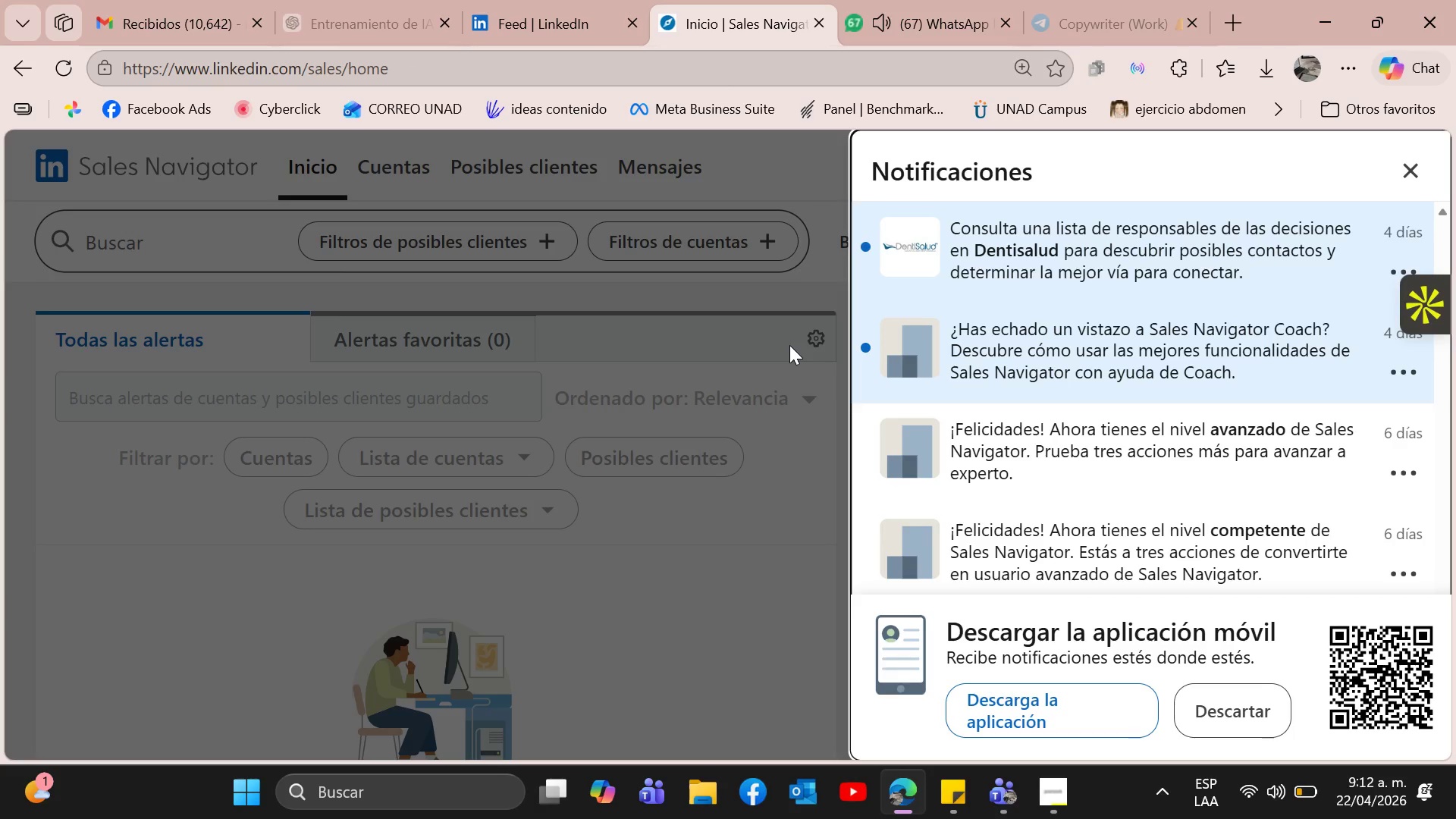 
left_click([1413, 163])
 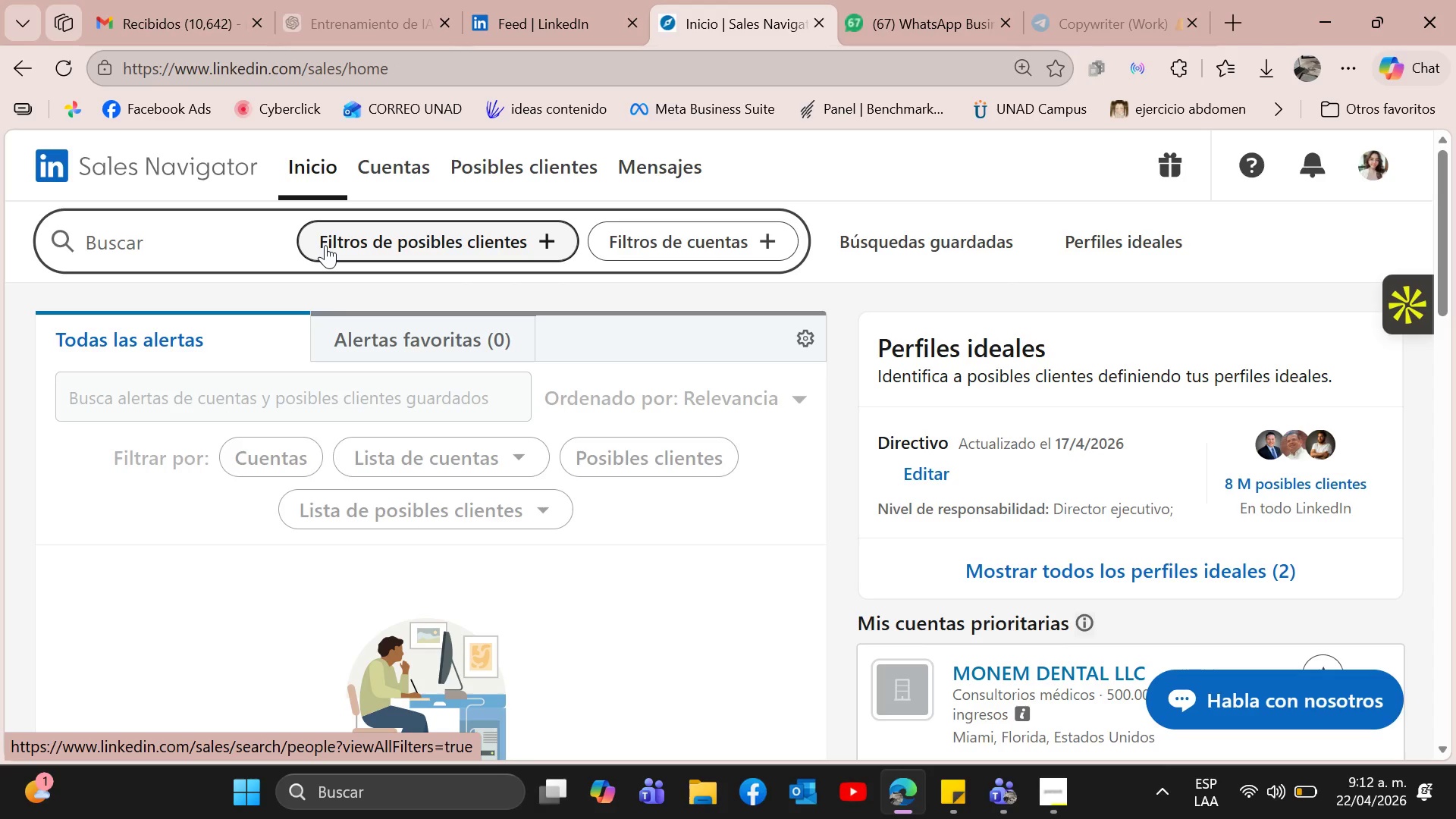 
wait(7.48)
 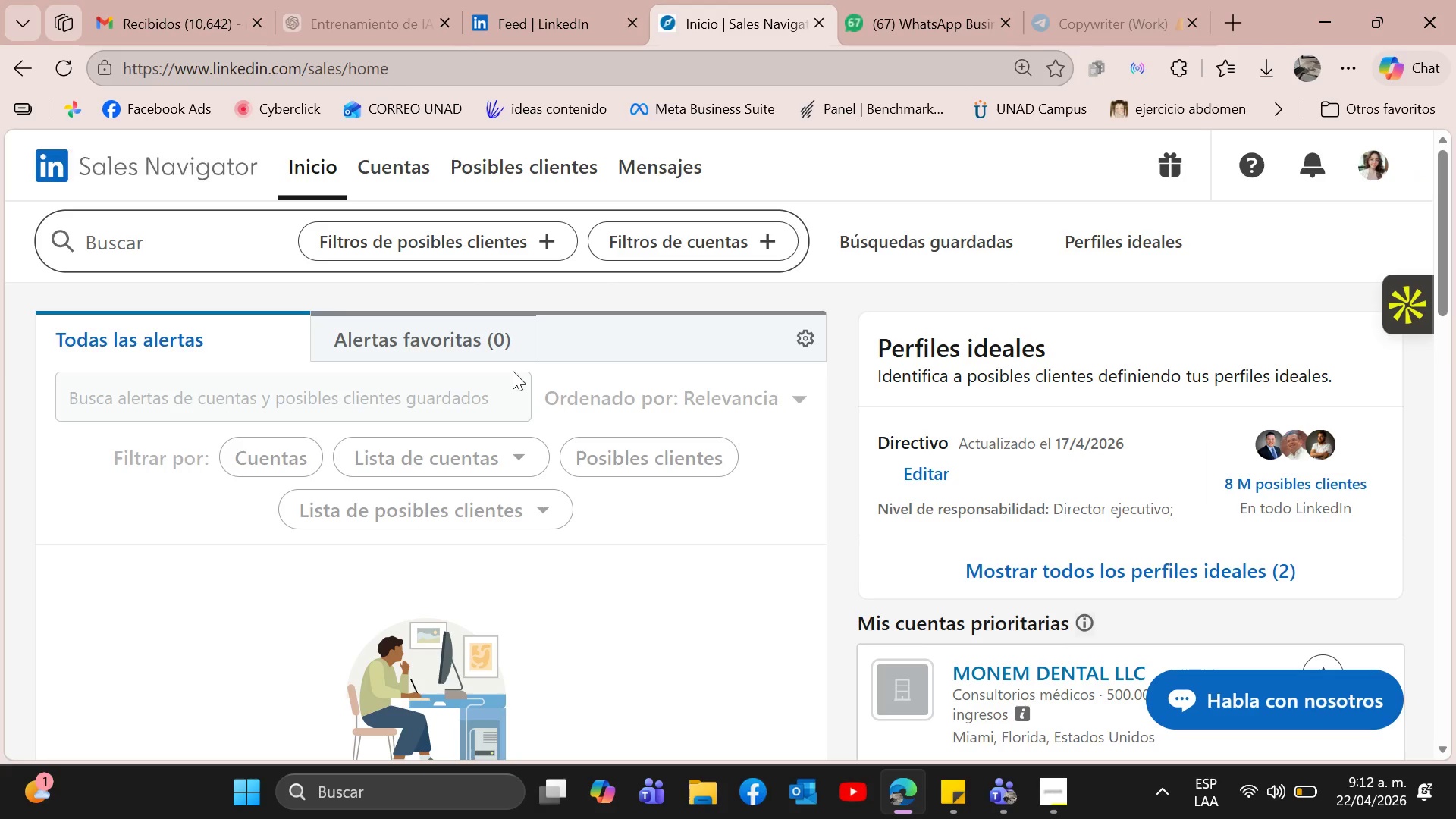 
left_click([714, 240])
 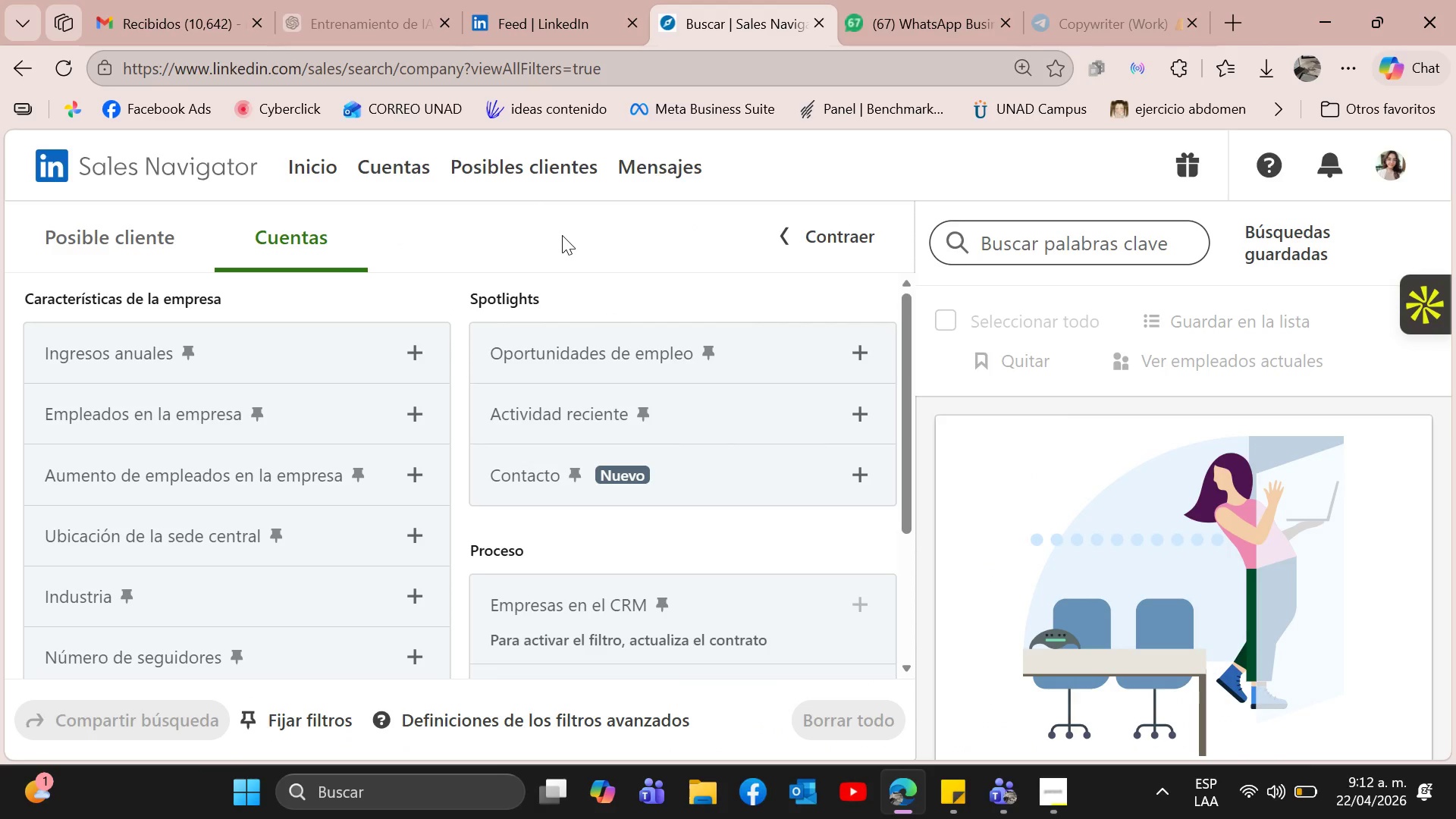 
scroll: coordinate [608, 438], scroll_direction: down, amount: 6.0
 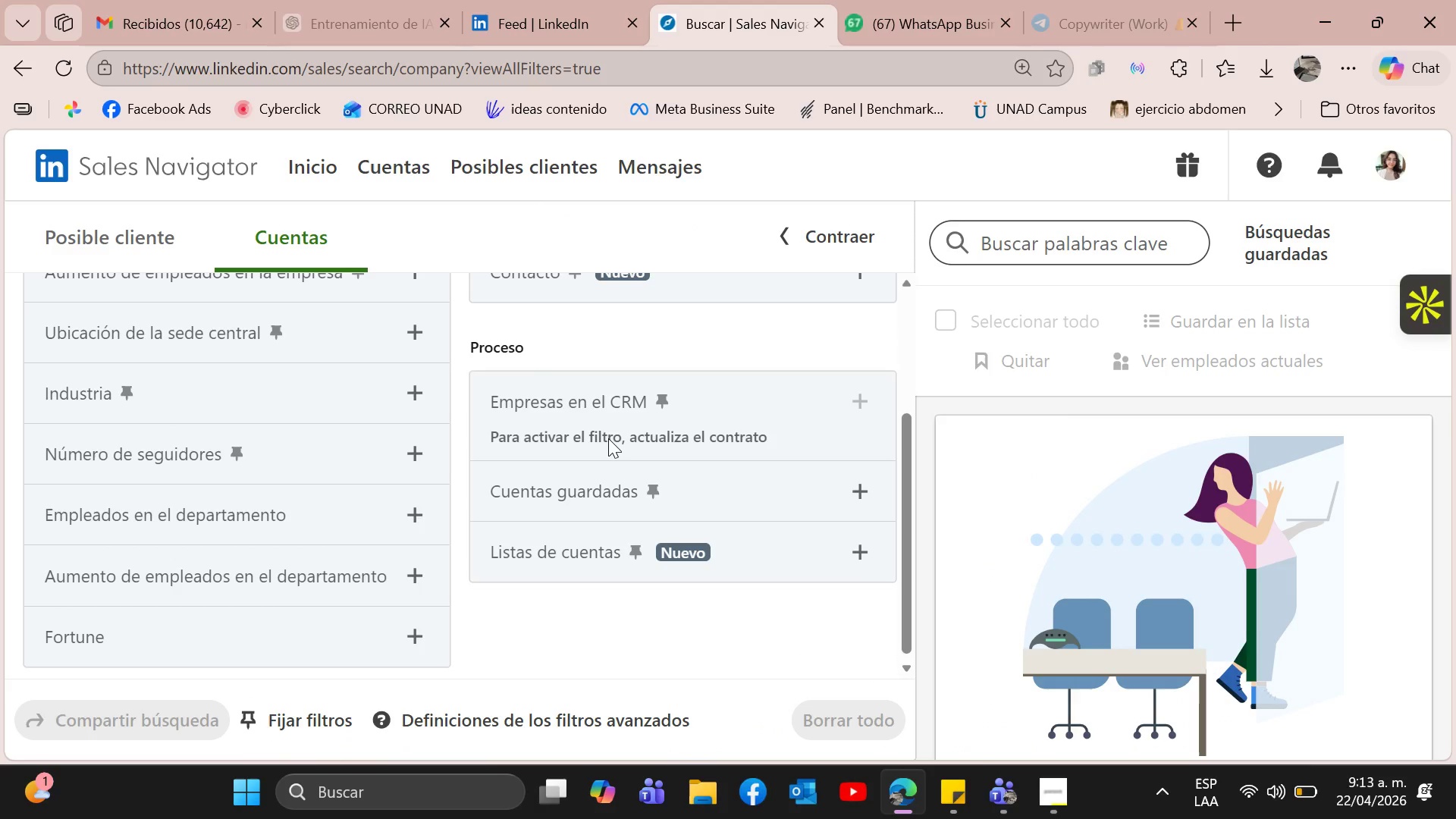 
scroll: coordinate [608, 438], scroll_direction: up, amount: 1.0
 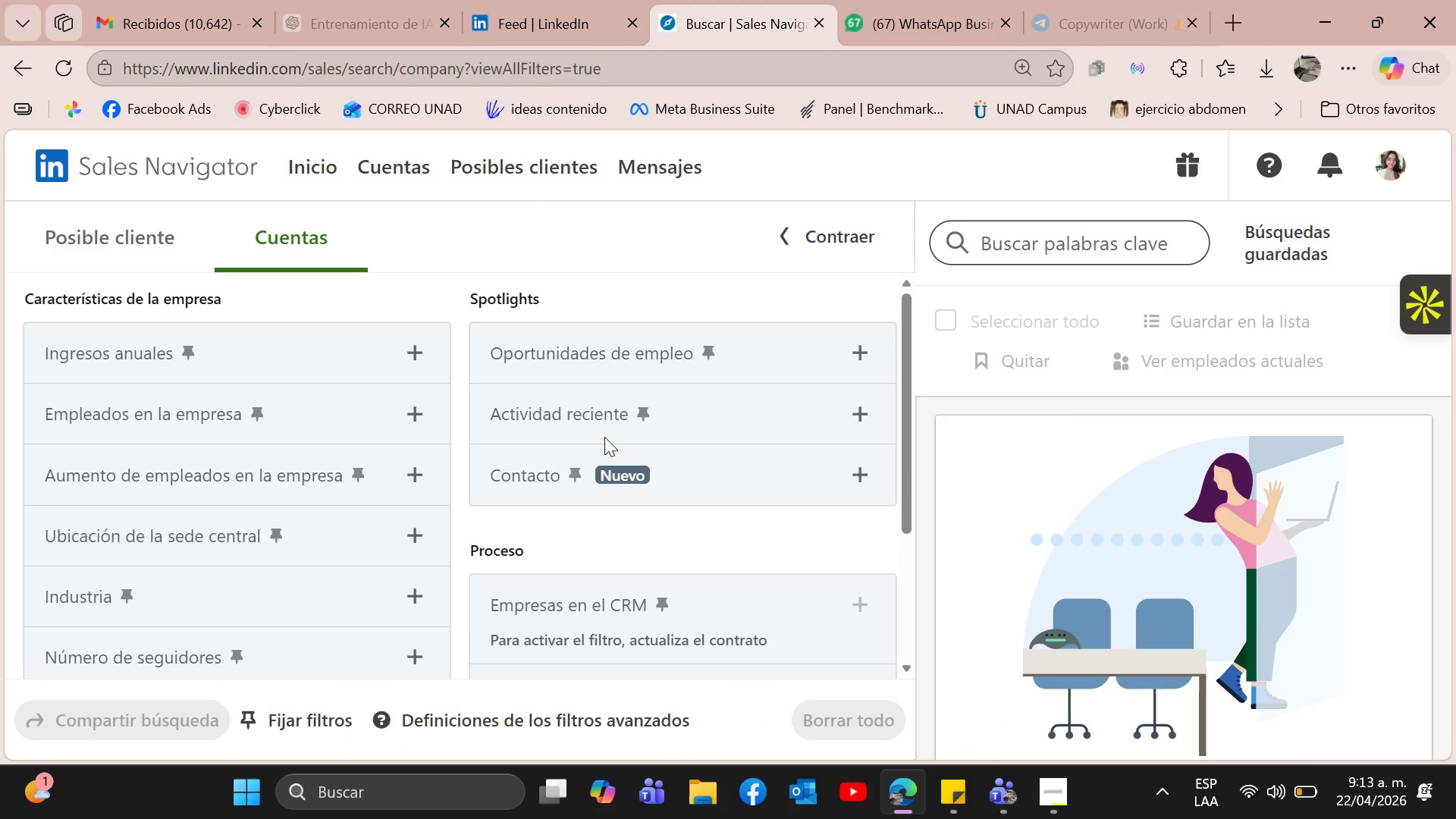 
scroll: coordinate [411, 396], scroll_direction: down, amount: 4.0
 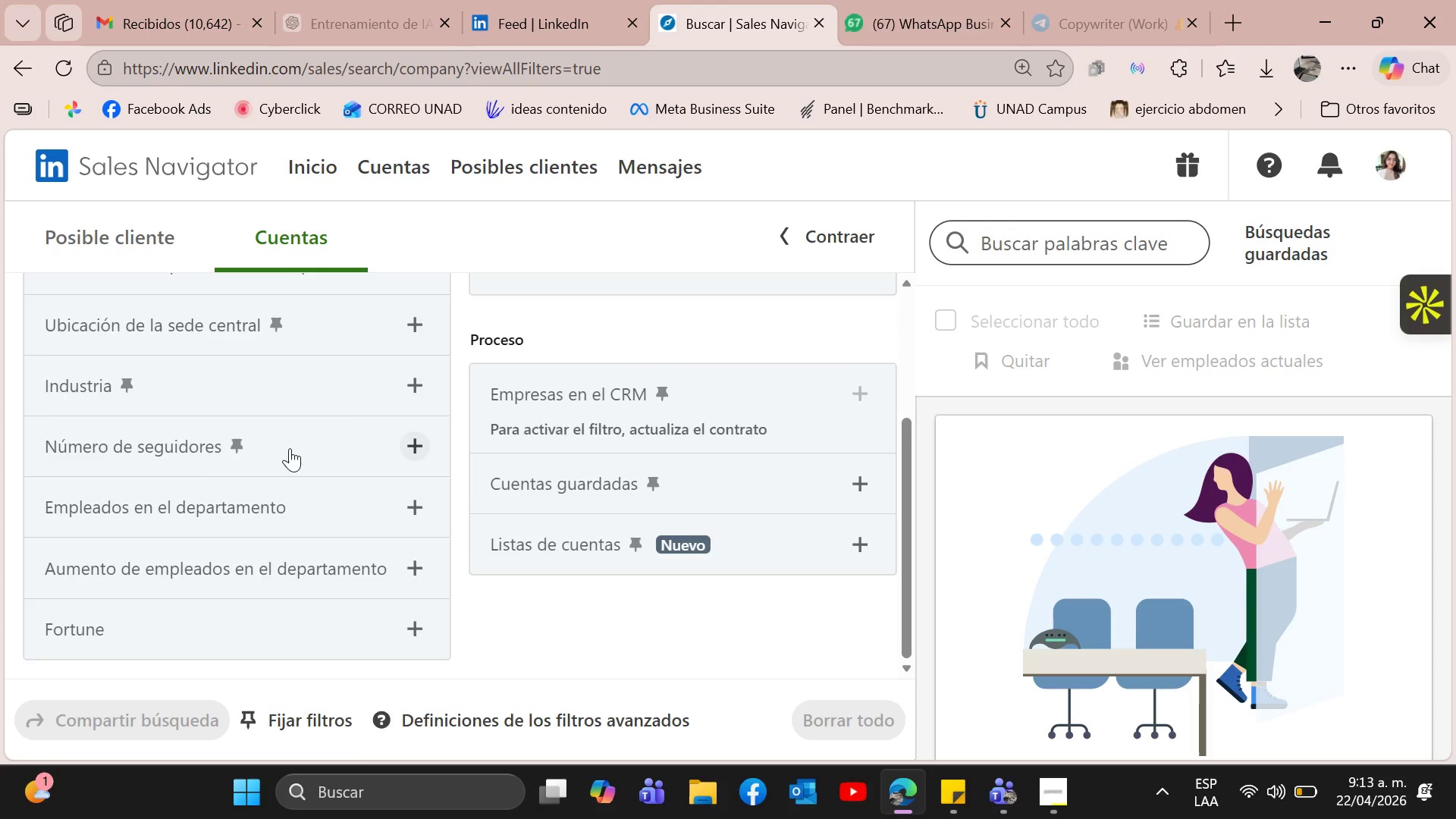 
scroll: coordinate [246, 449], scroll_direction: up, amount: 6.0
 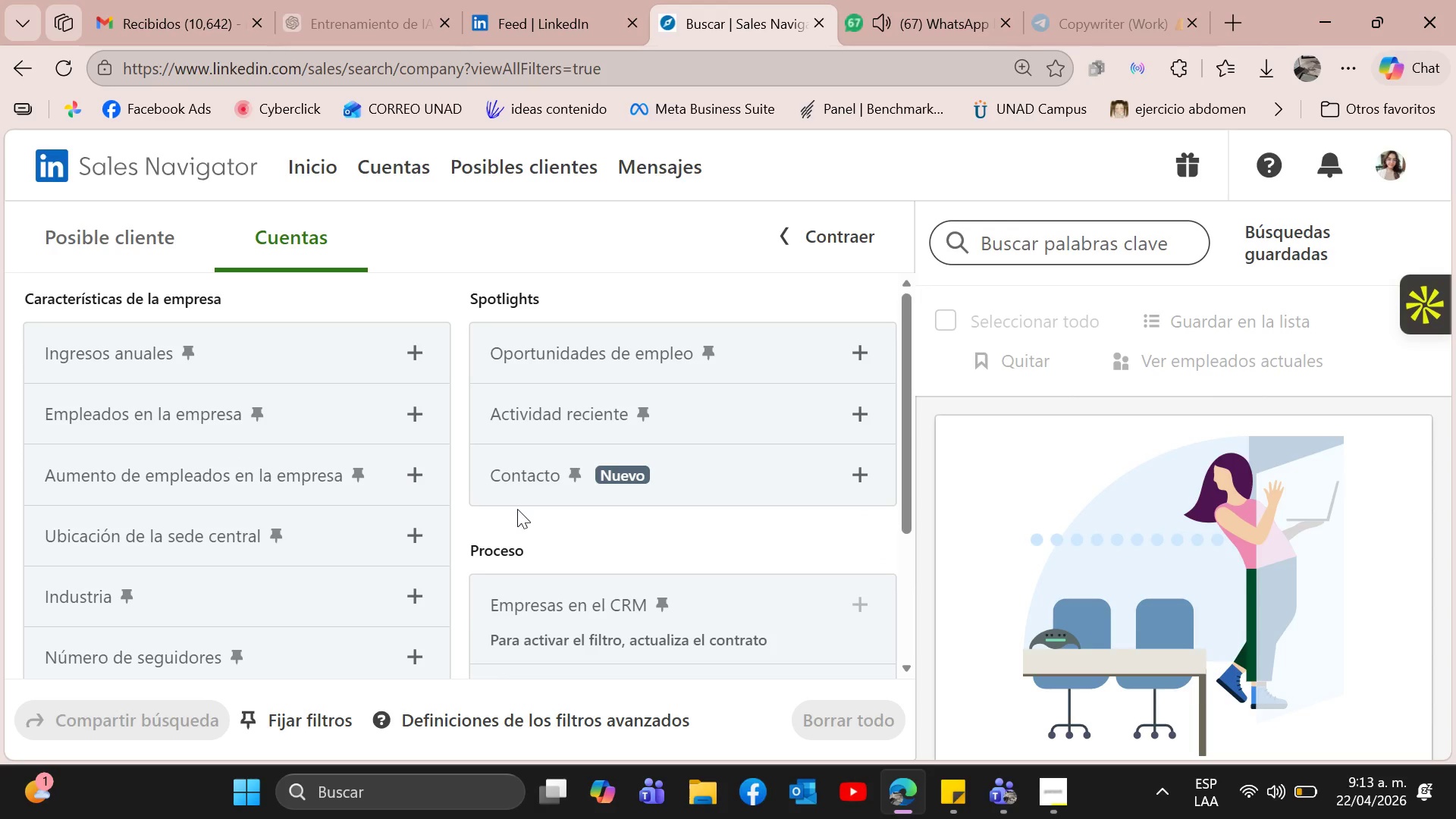 
wait(5.02)
 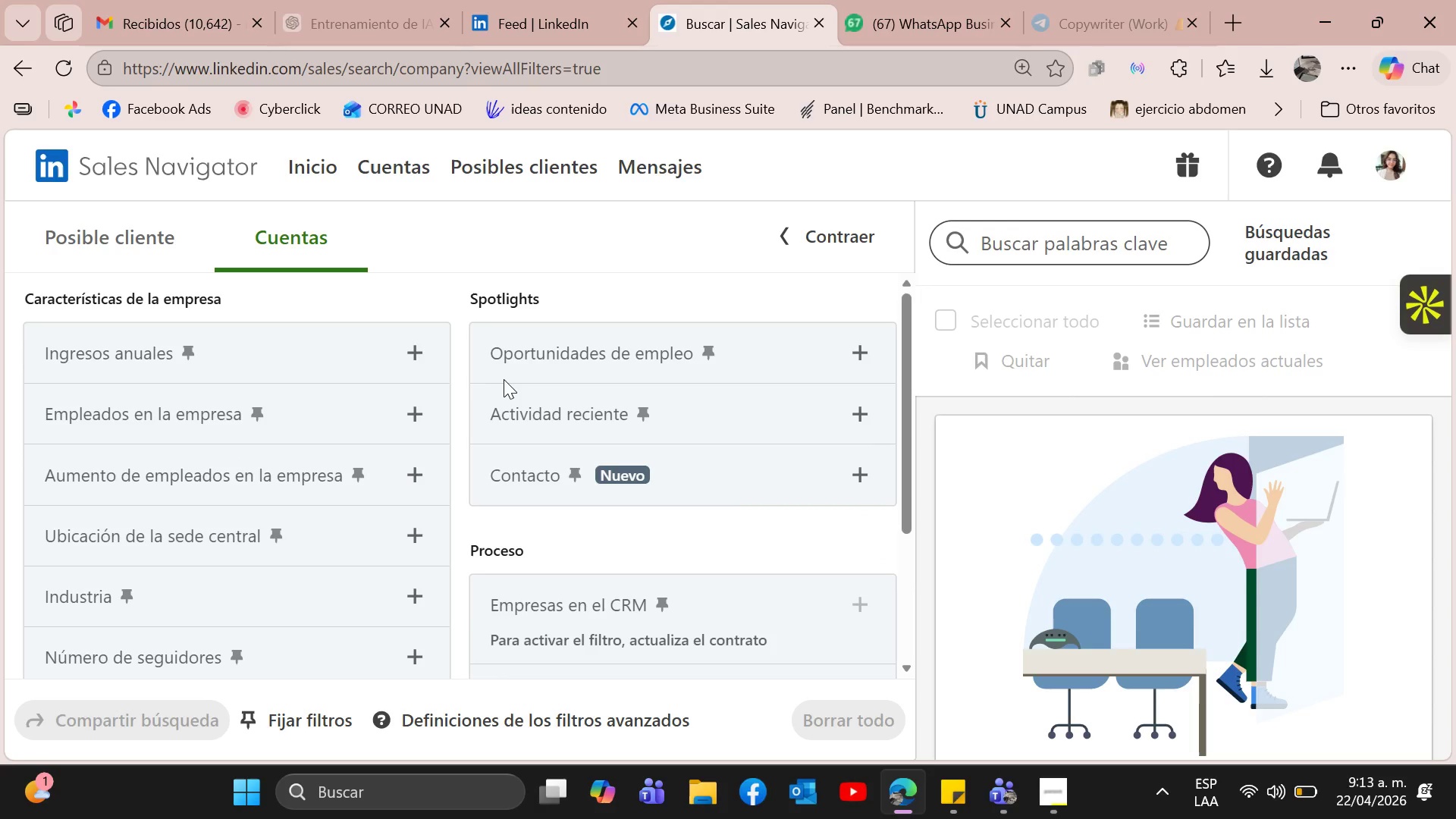 
scroll: coordinate [310, 412], scroll_direction: down, amount: 4.0
 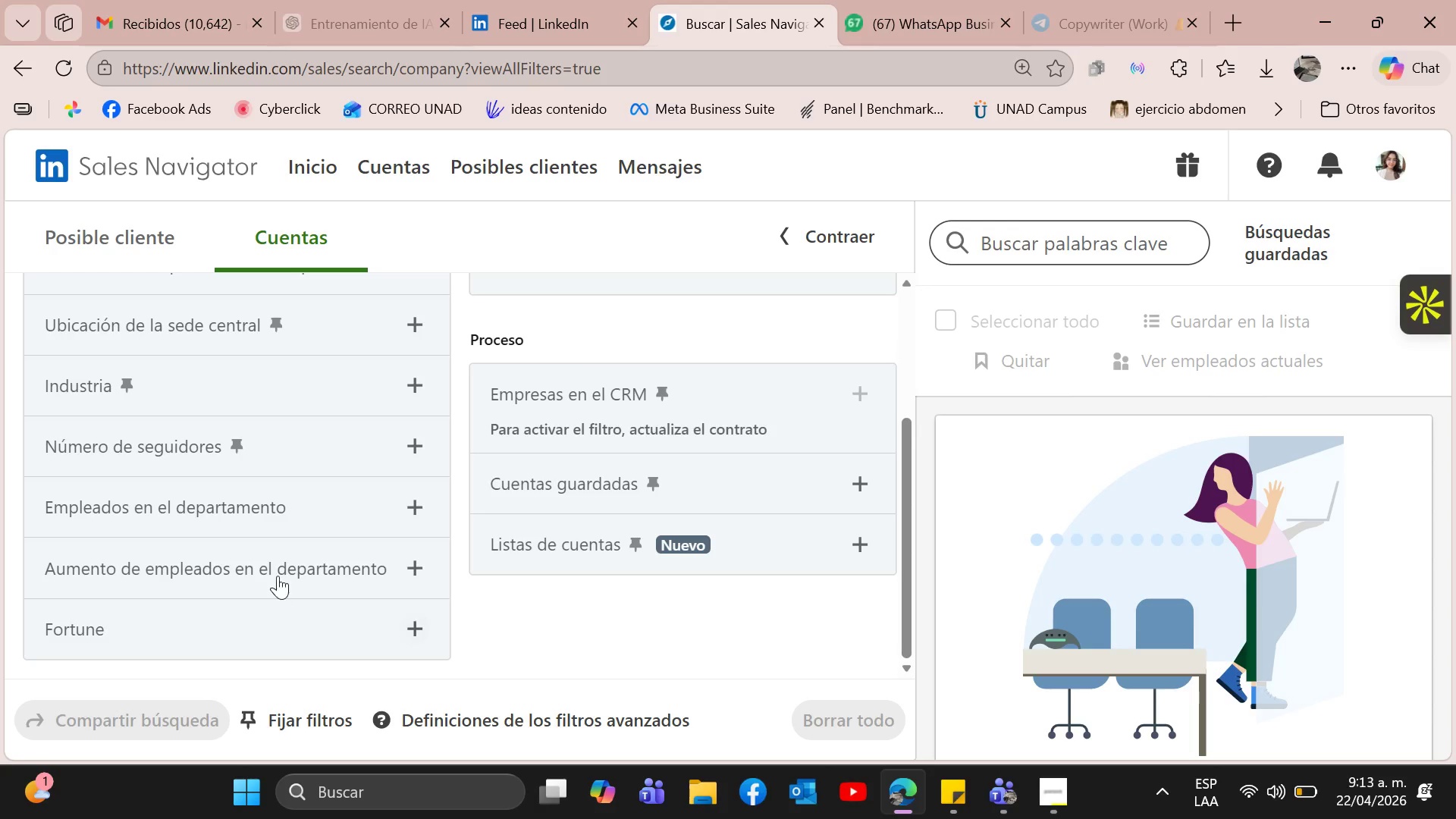 
scroll: coordinate [350, 449], scroll_direction: up, amount: 4.0
 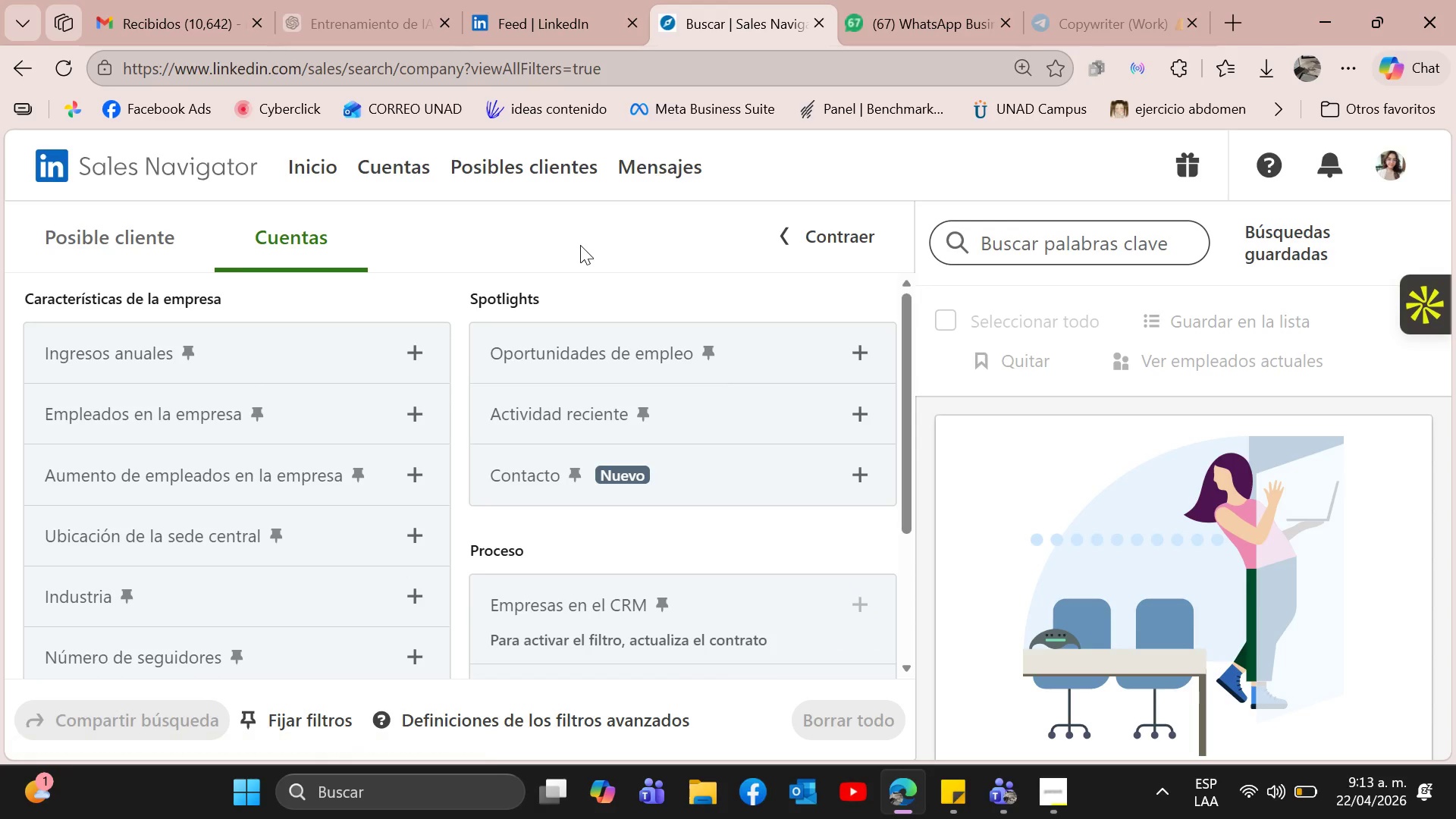 
left_click([119, 245])
 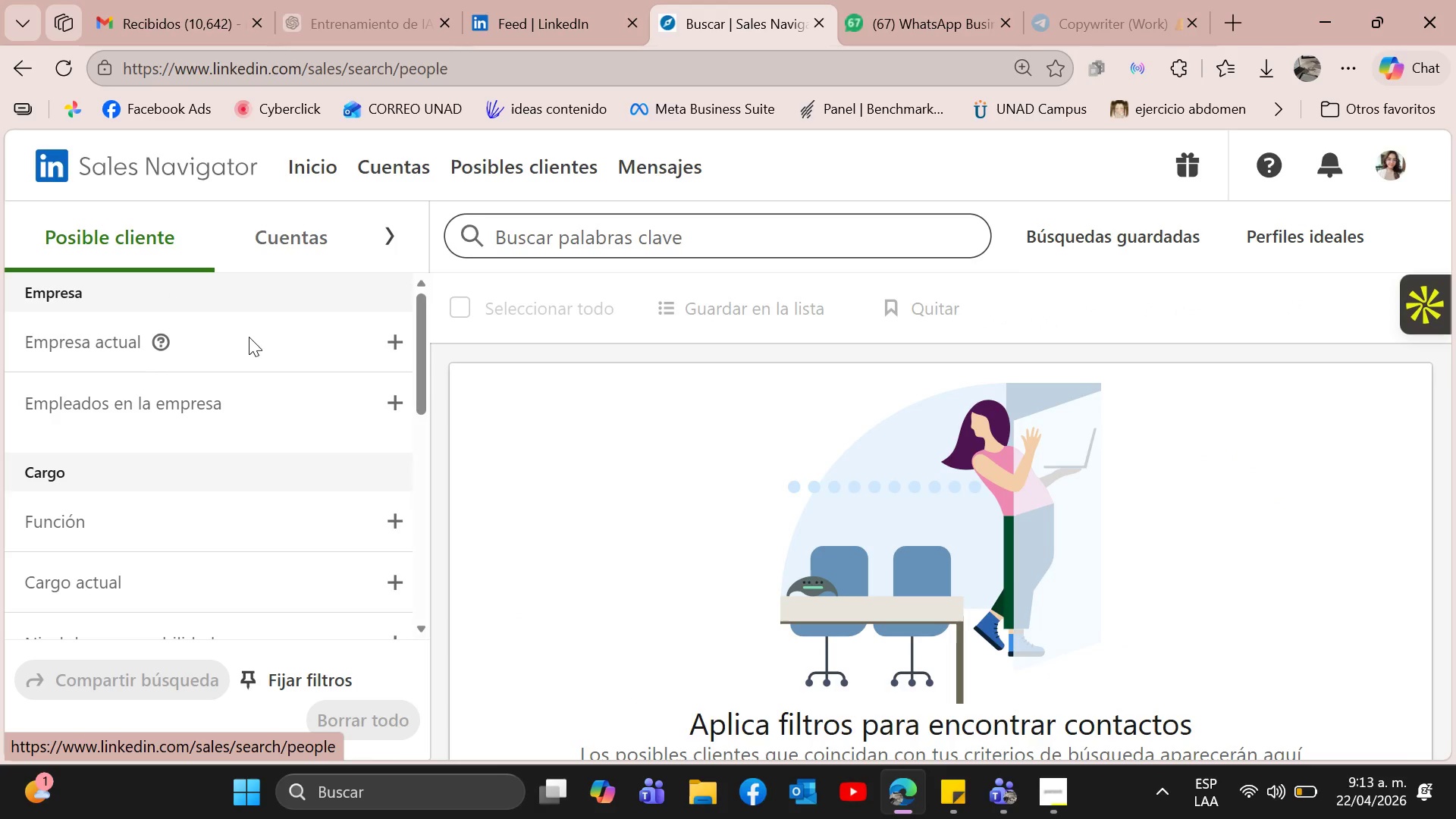 
scroll: coordinate [339, 490], scroll_direction: down, amount: 5.0
 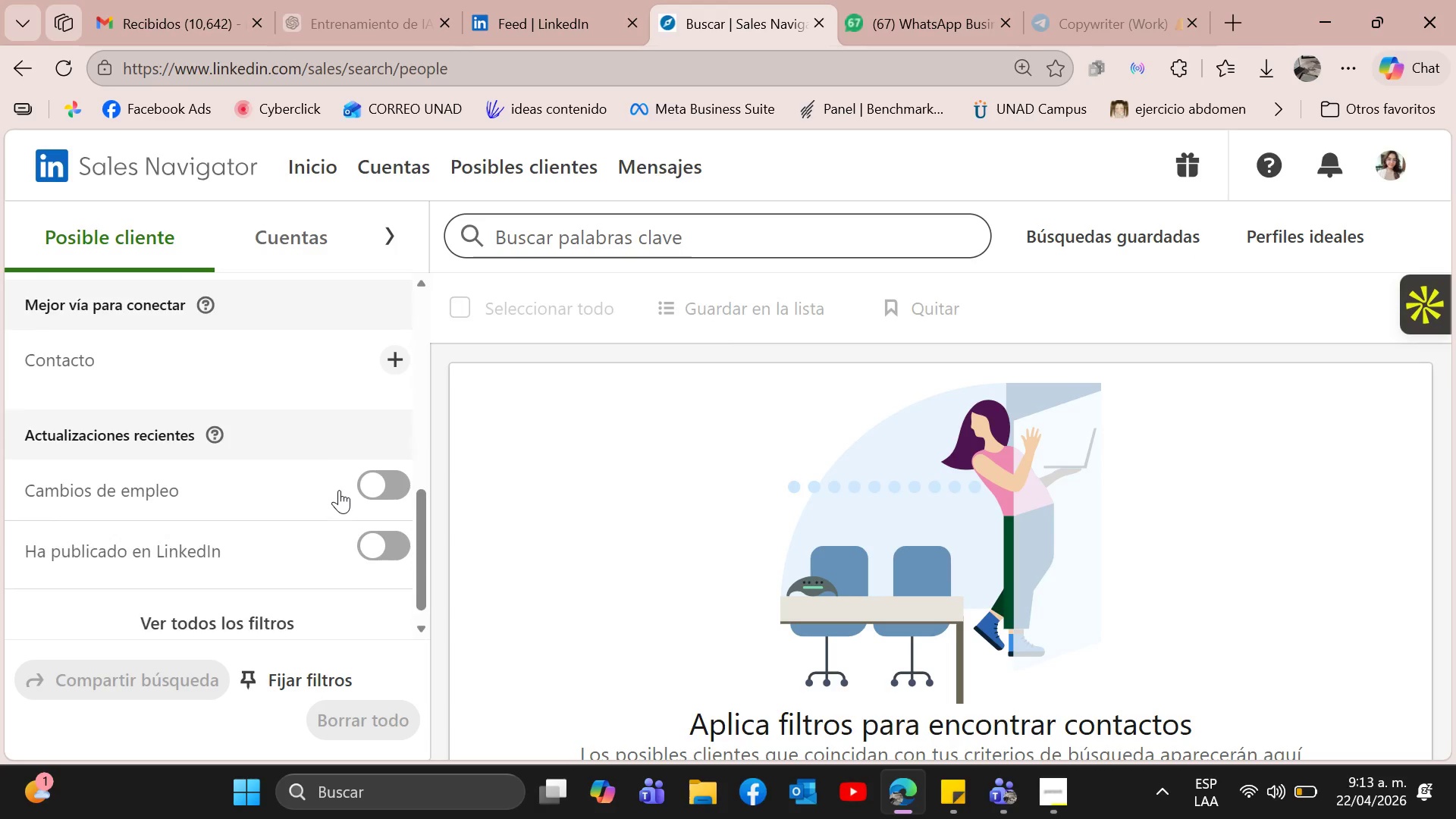 
scroll: coordinate [330, 485], scroll_direction: up, amount: 4.0
 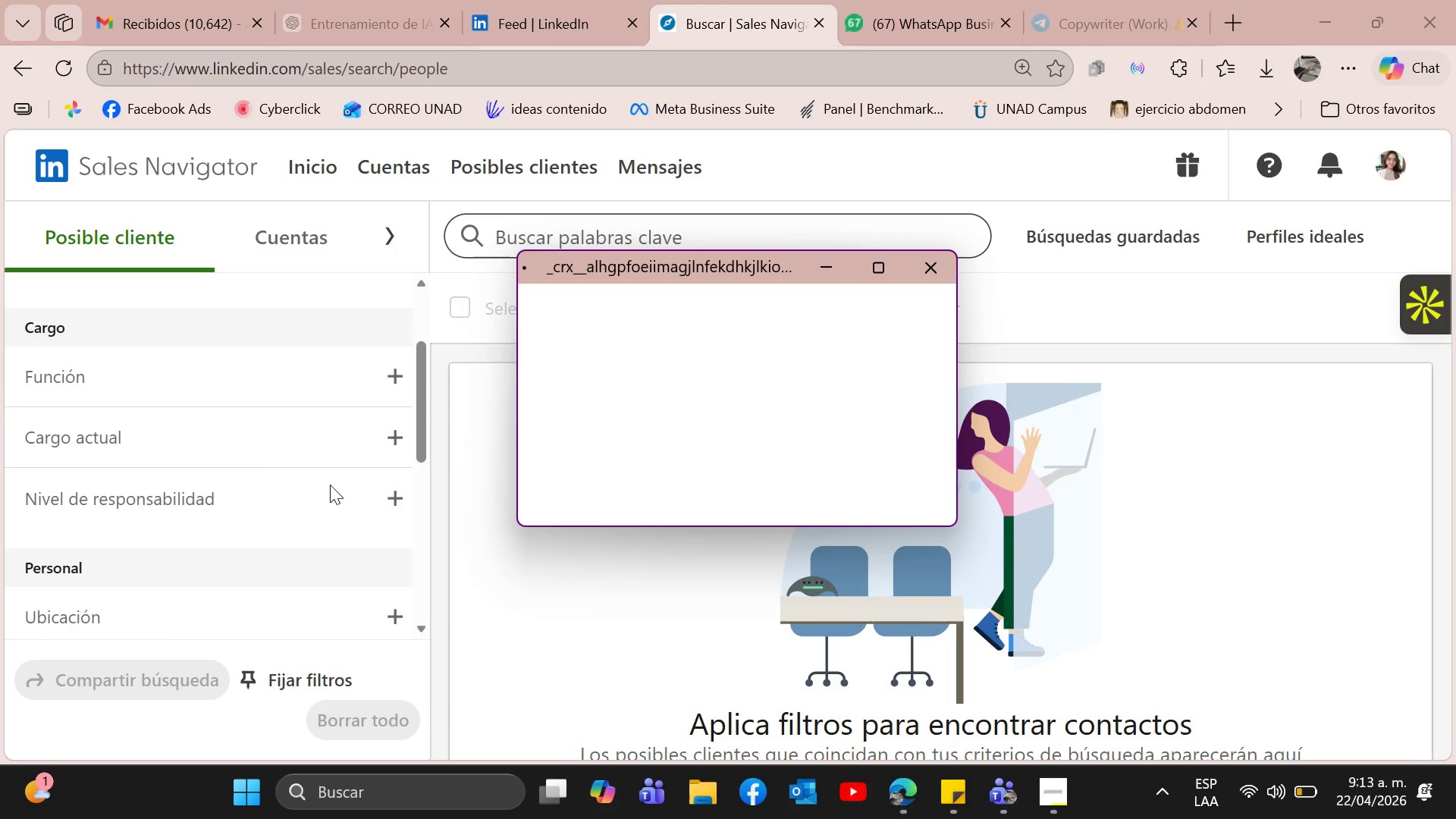 
scroll: coordinate [330, 485], scroll_direction: down, amount: 1.0
 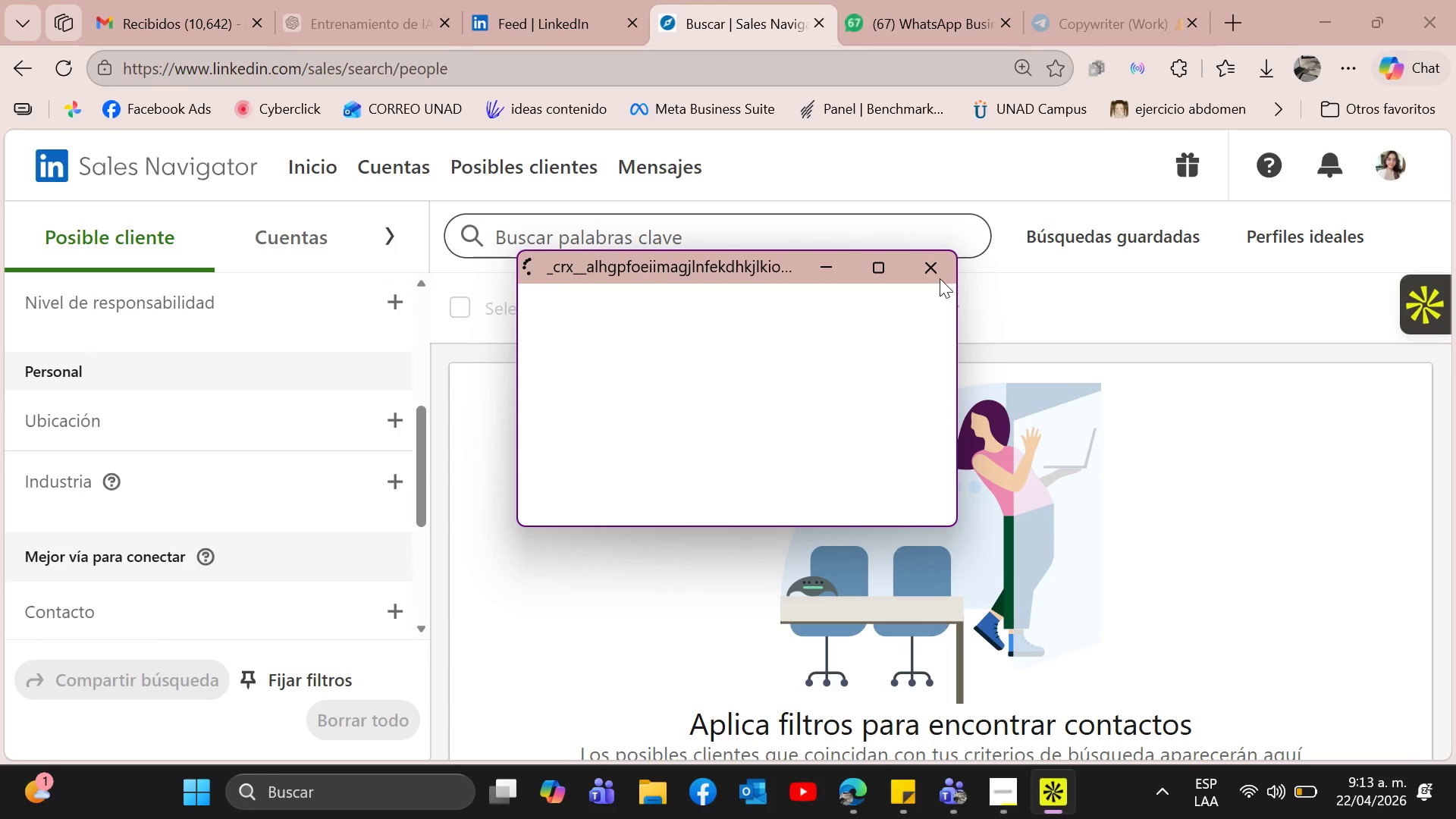 
mouse_move([917, 273])
 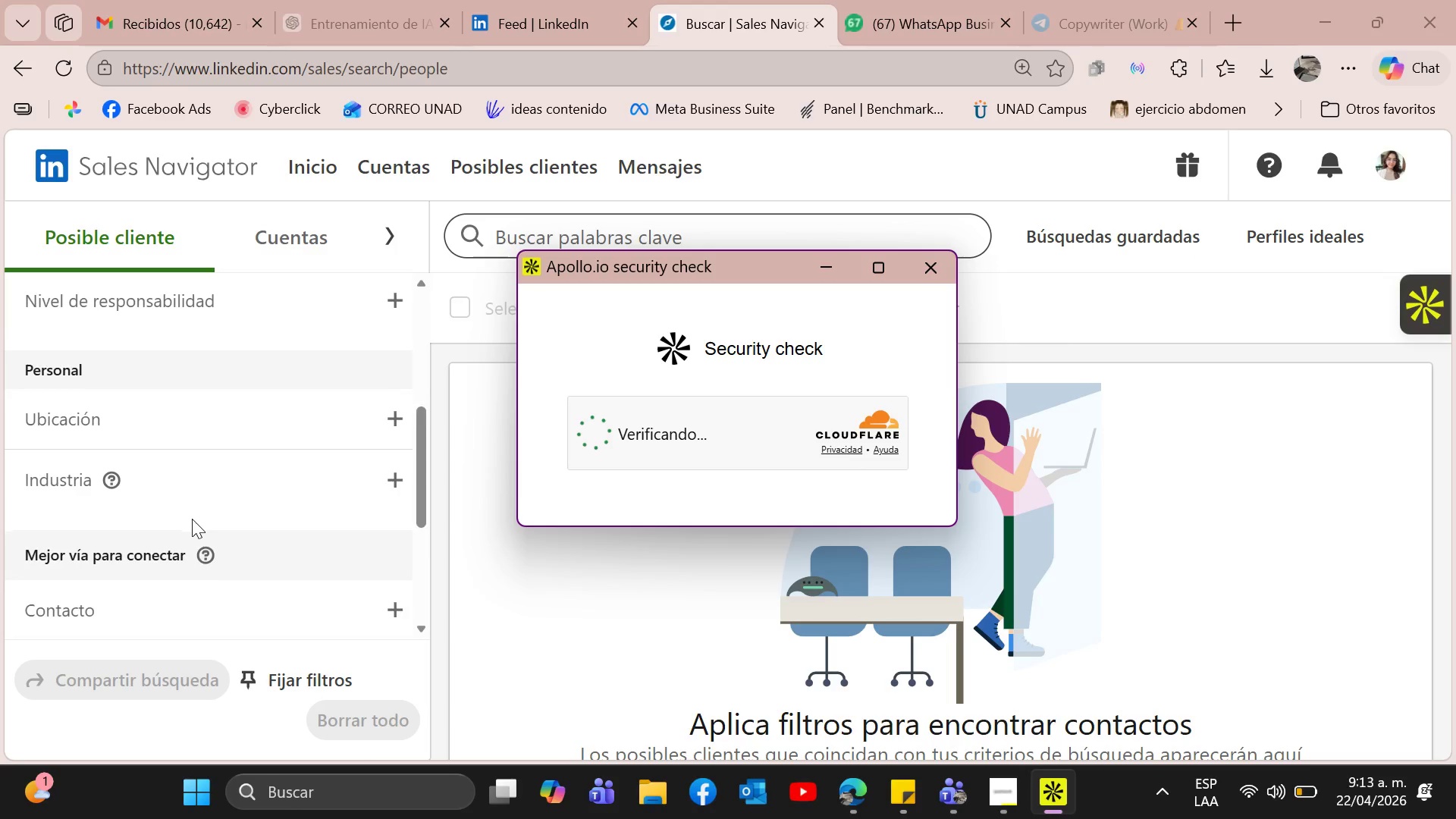 
scroll: coordinate [254, 480], scroll_direction: down, amount: 5.0
 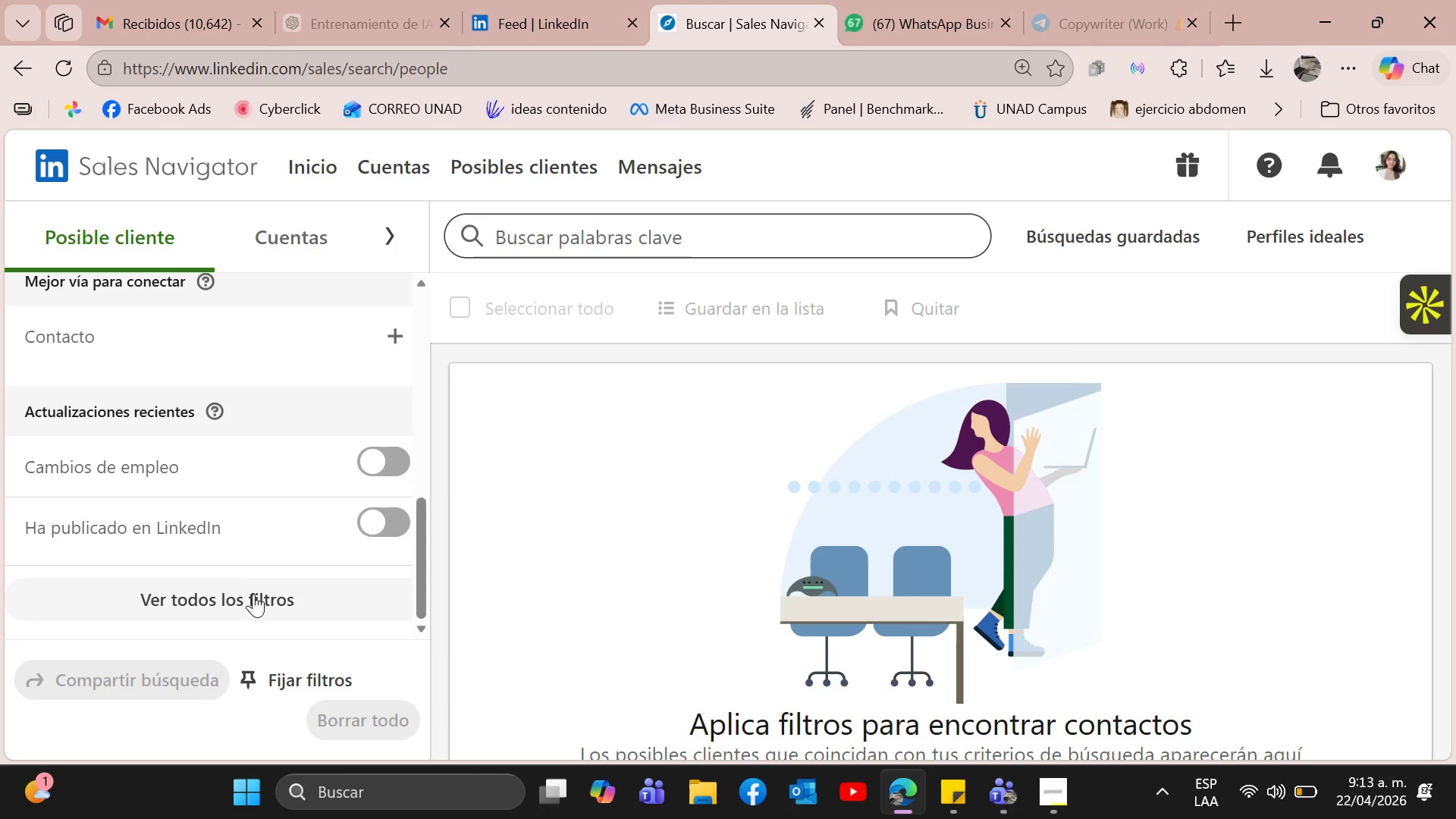 
left_click([253, 594])
 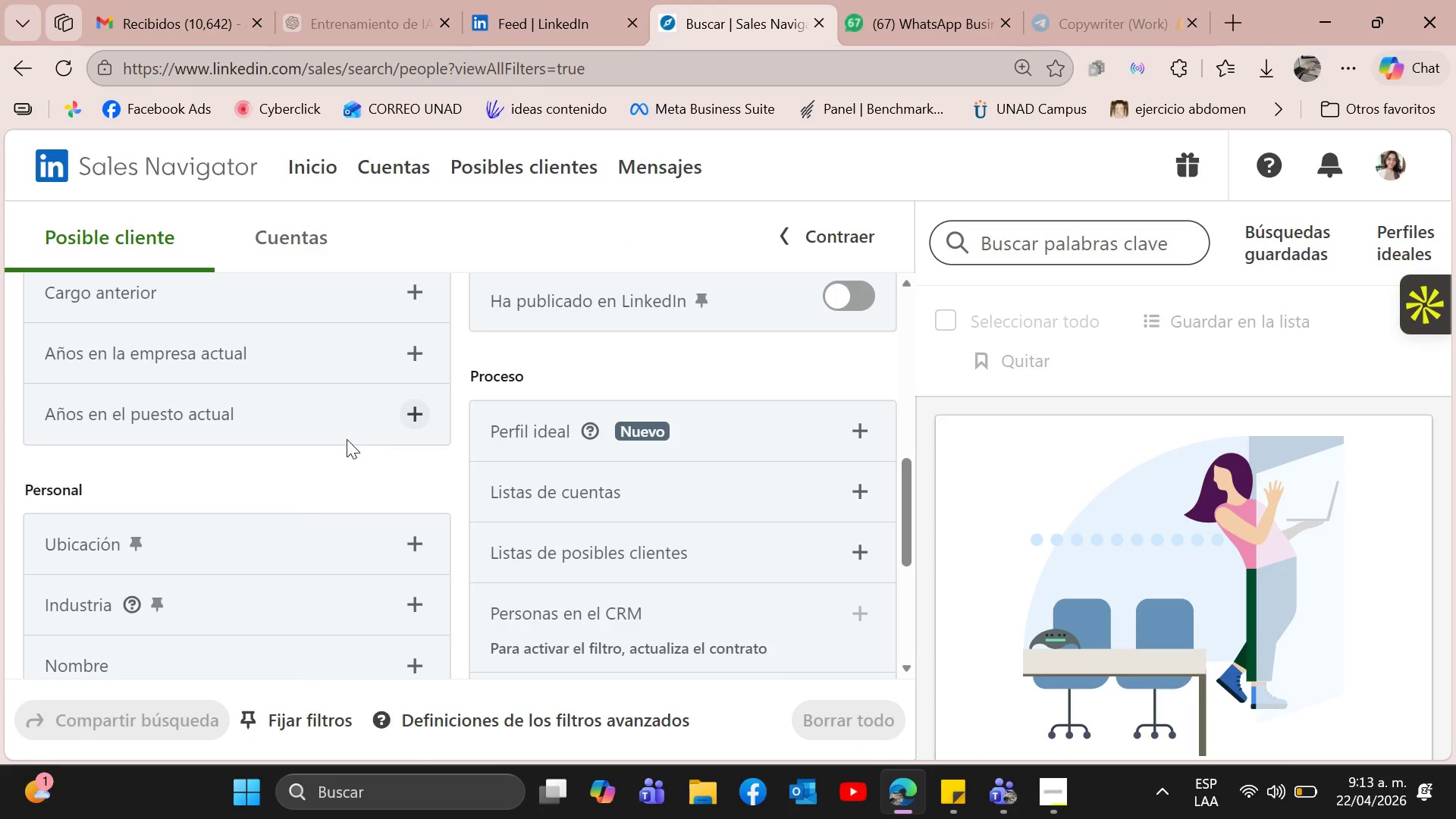 
left_click([353, 547])
 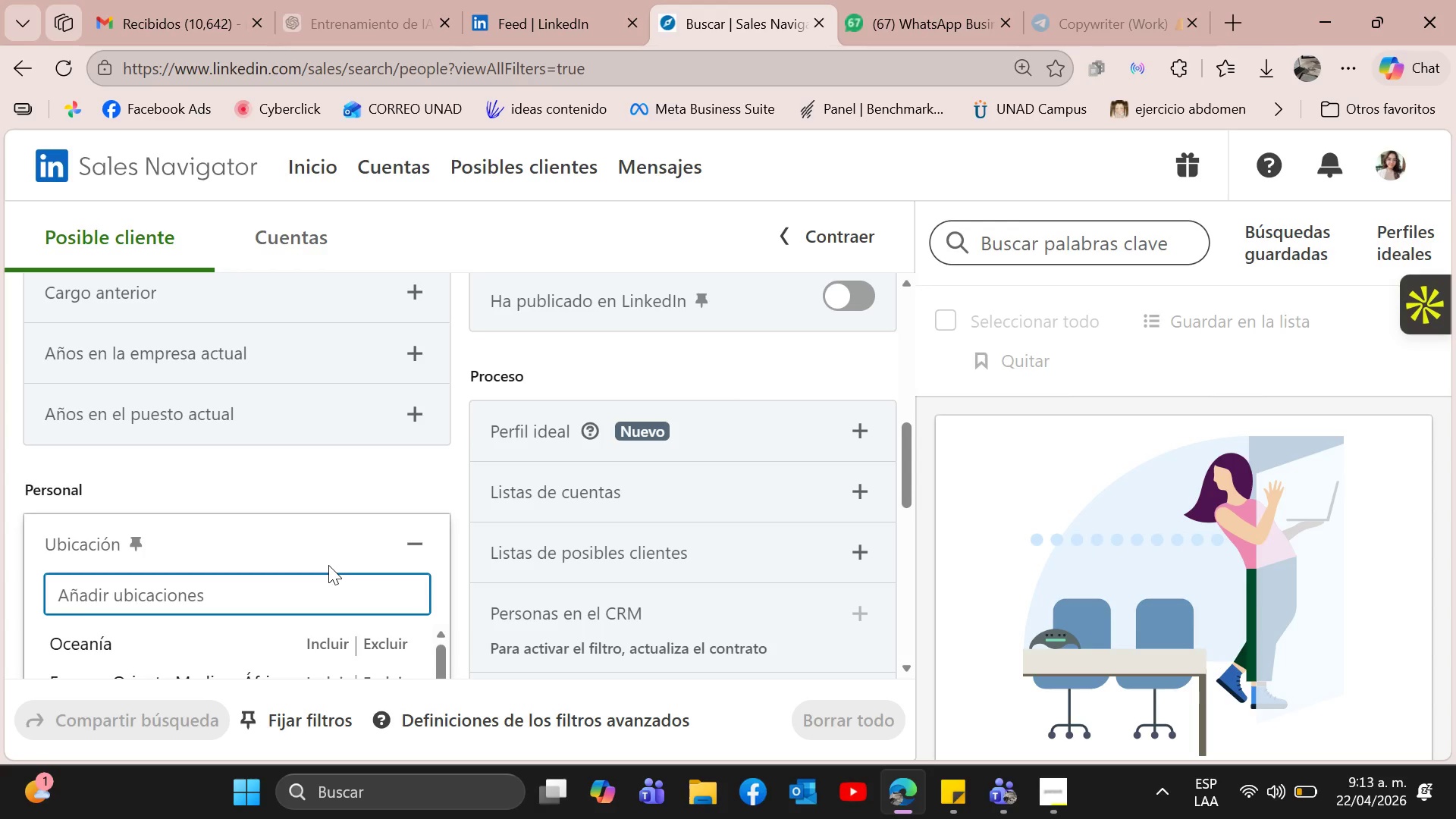 
type(seattle)
 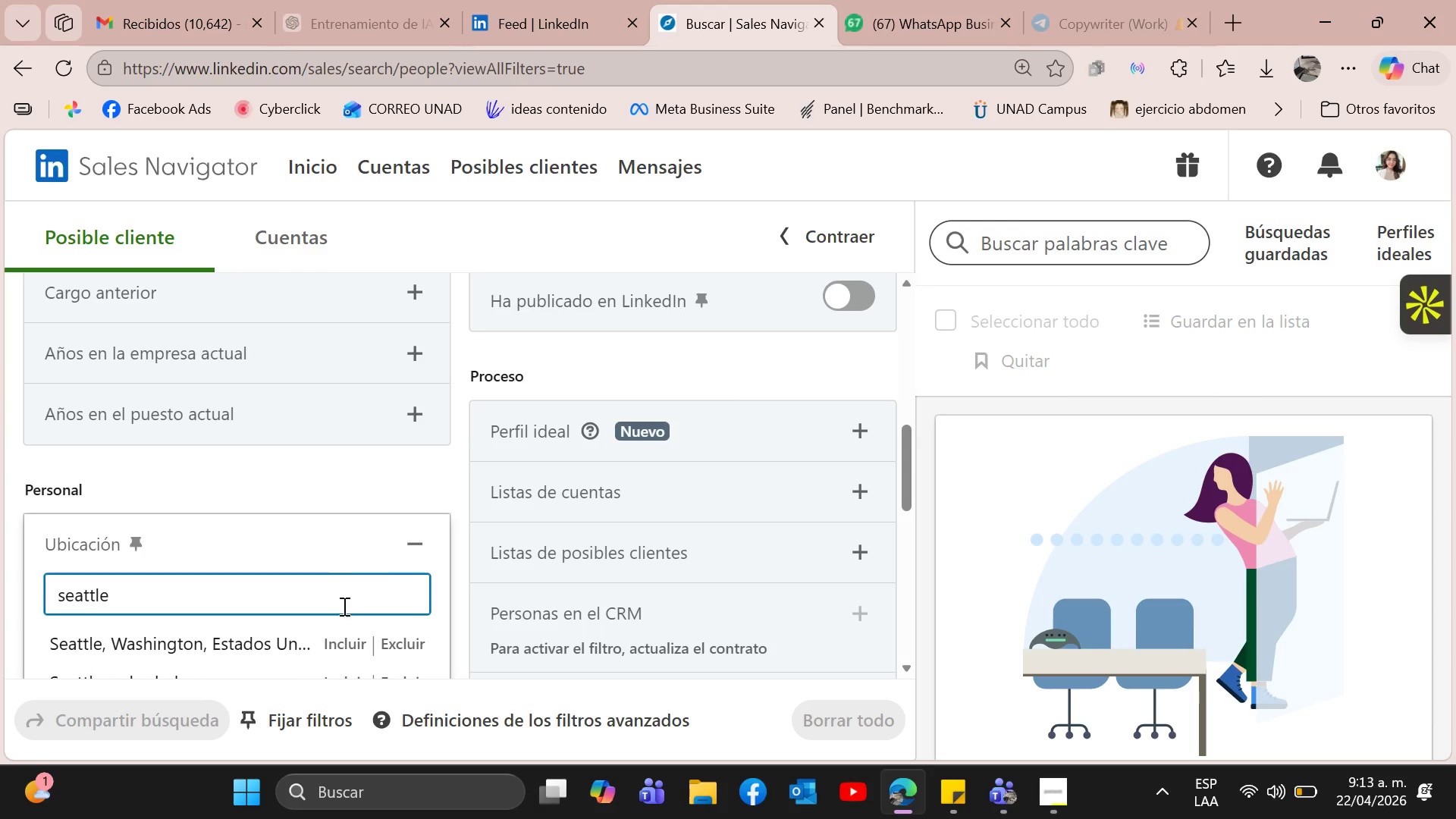 
left_click([344, 646])
 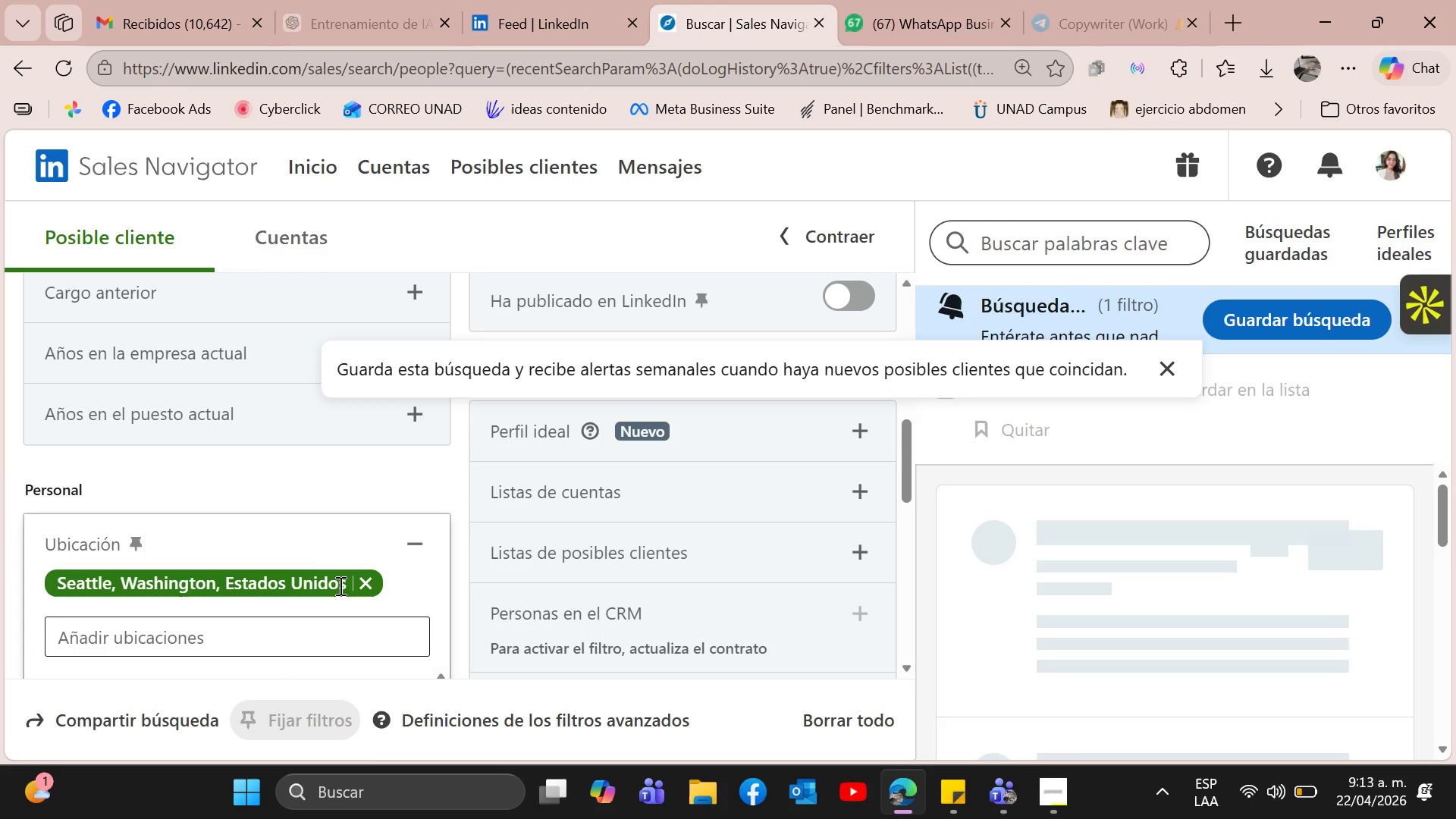 
scroll: coordinate [384, 500], scroll_direction: down, amount: 1.0
 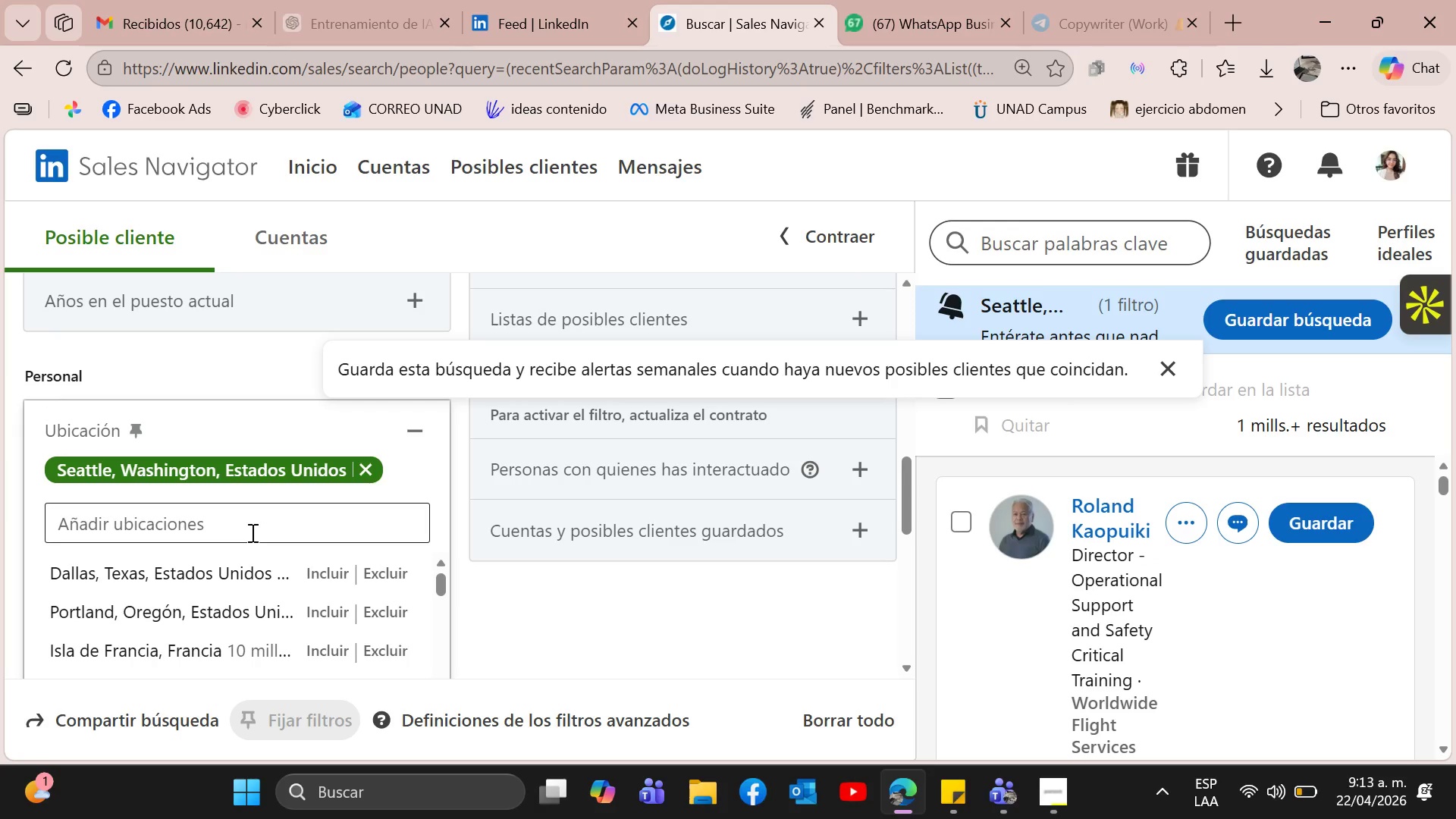 
type(gr)
 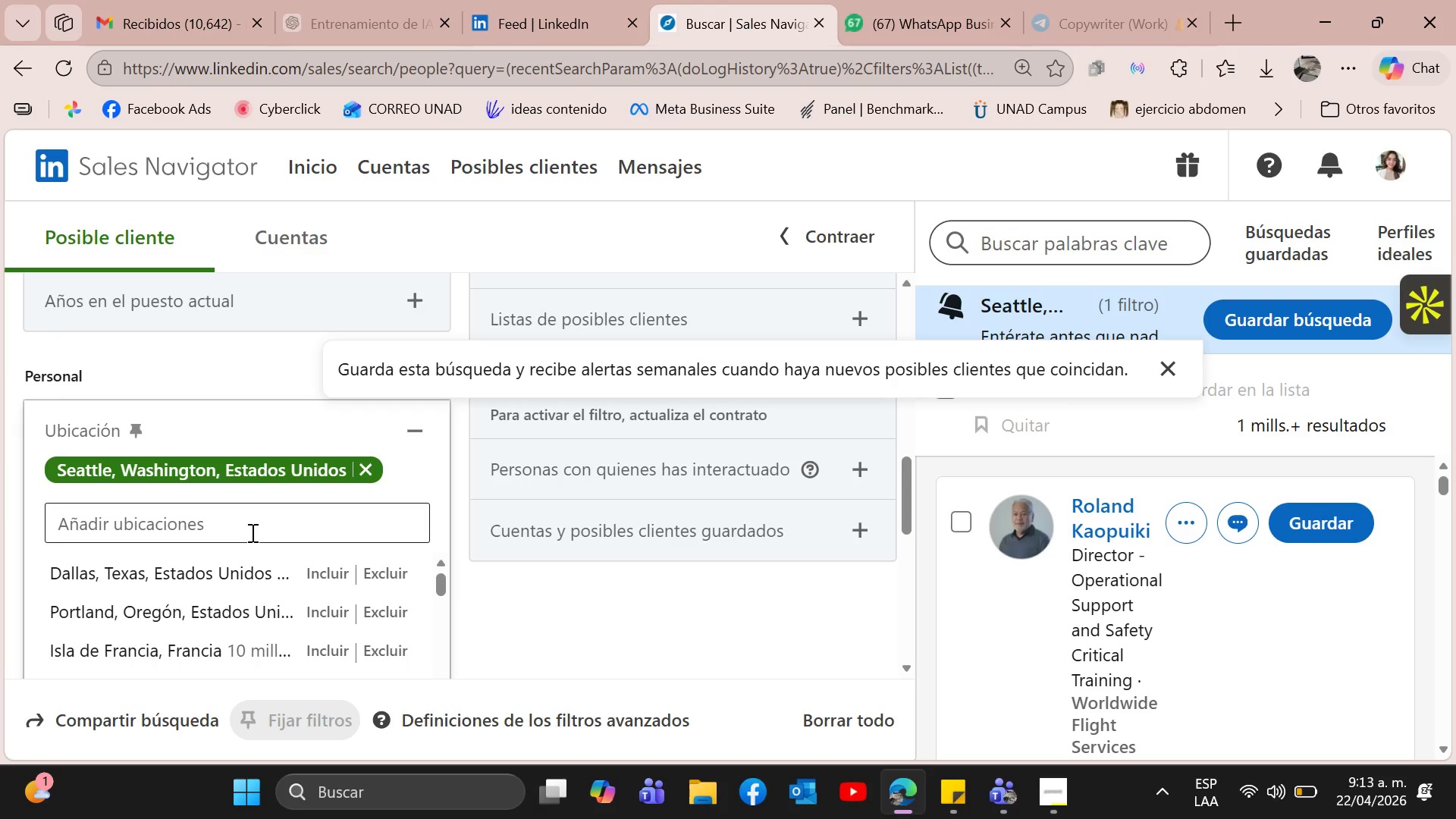 
left_click([251, 526])
 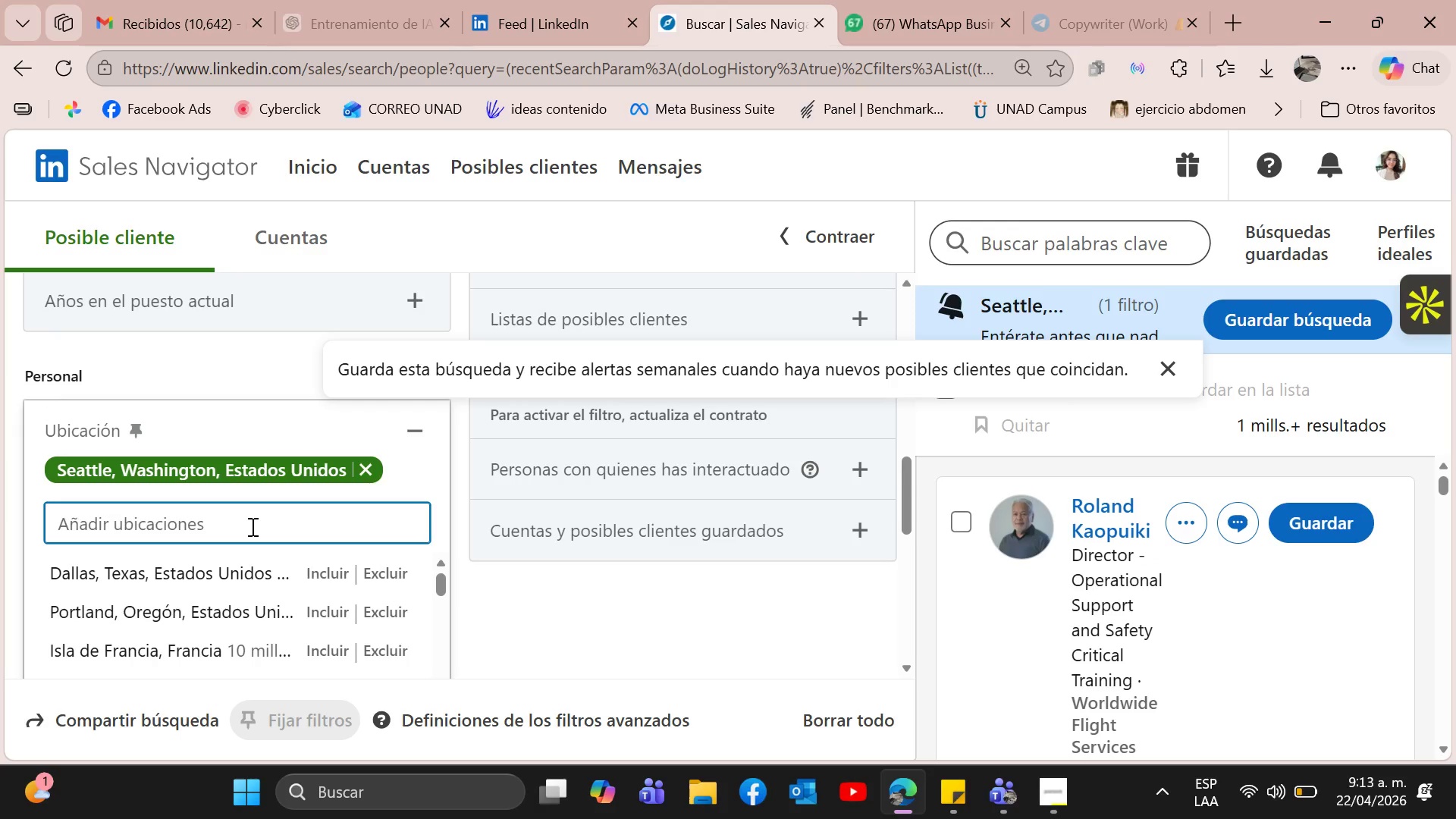 
type(greater seattle)
 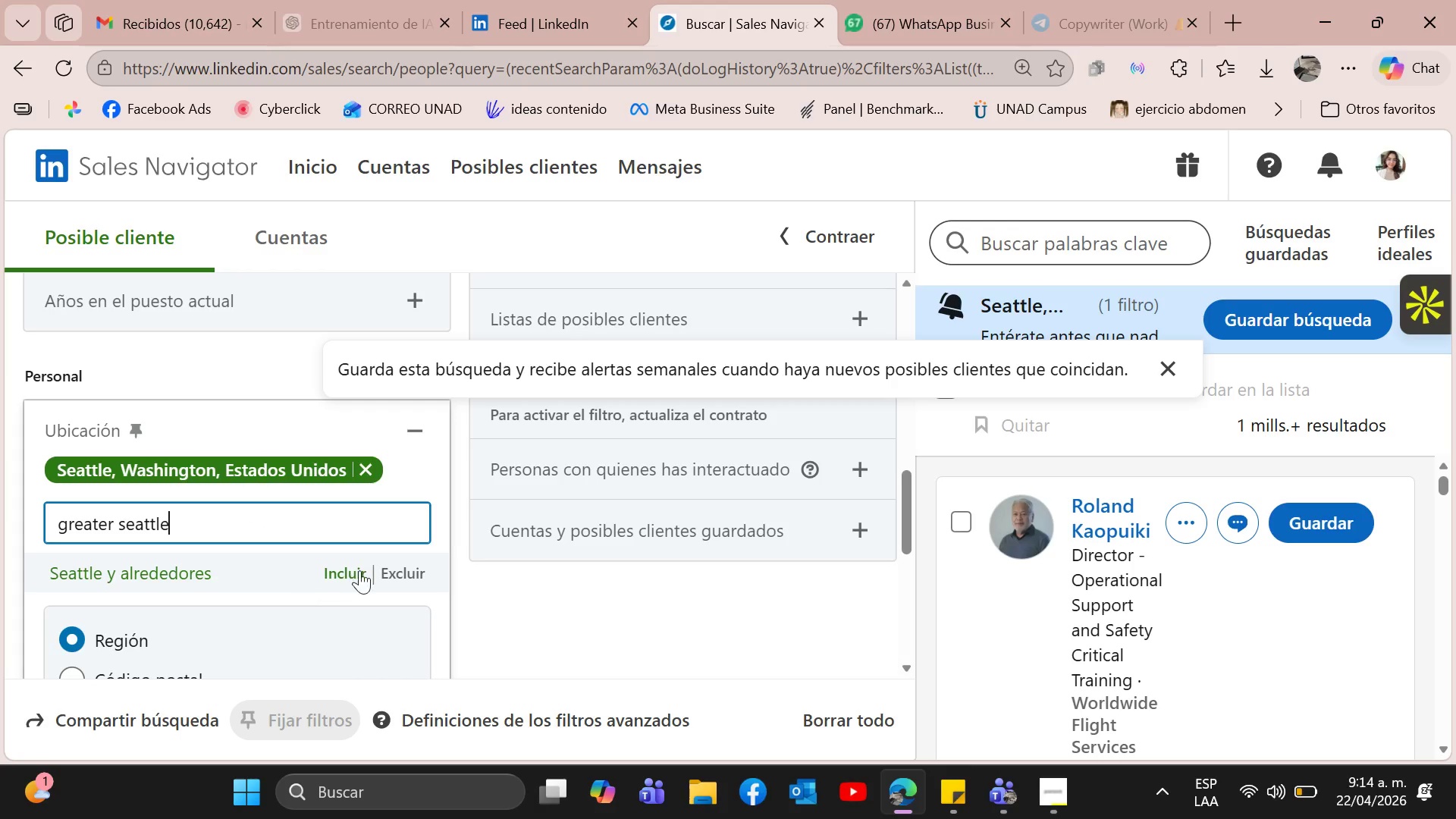 
left_click([359, 568])
 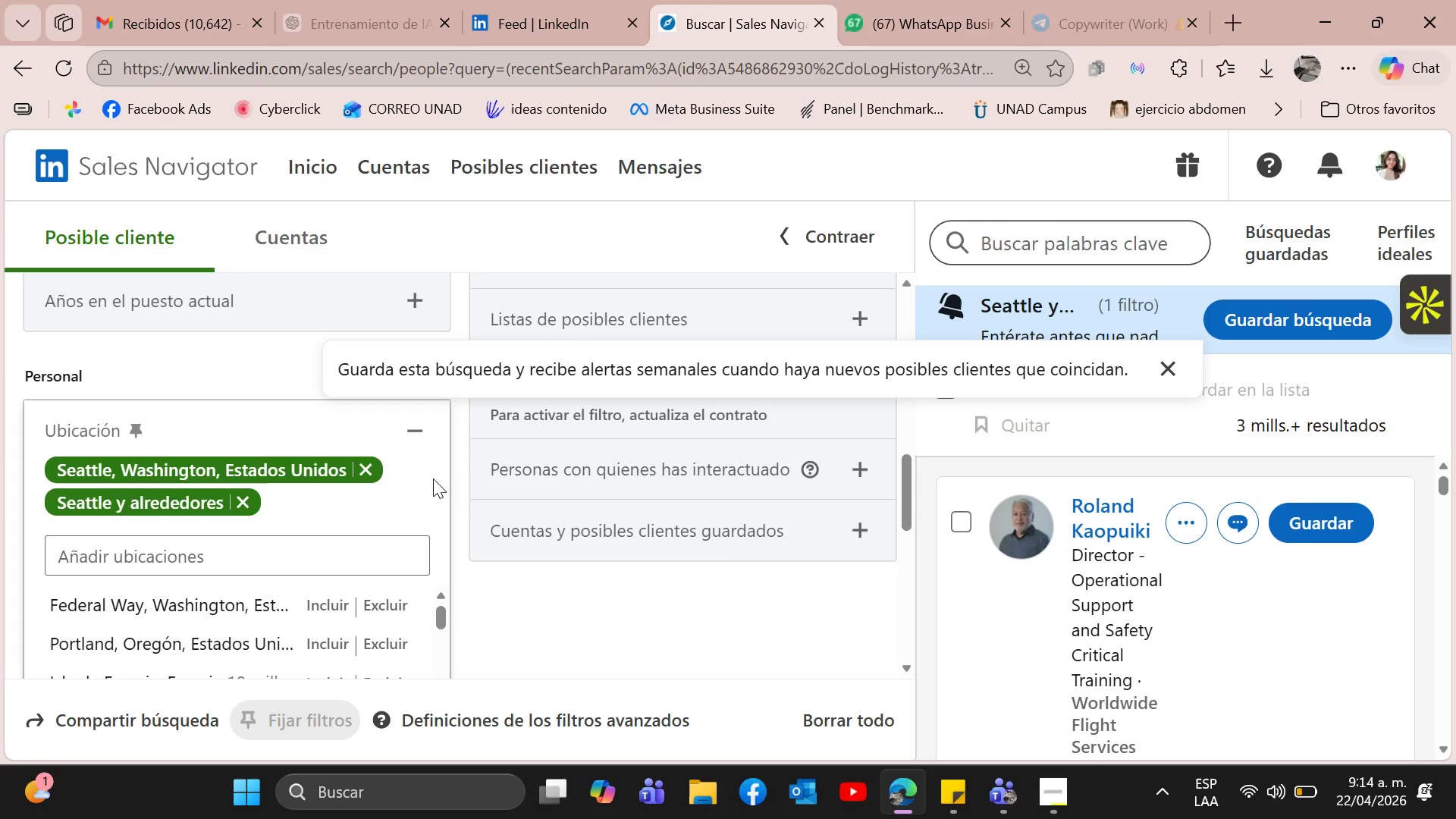 
wait(7.59)
 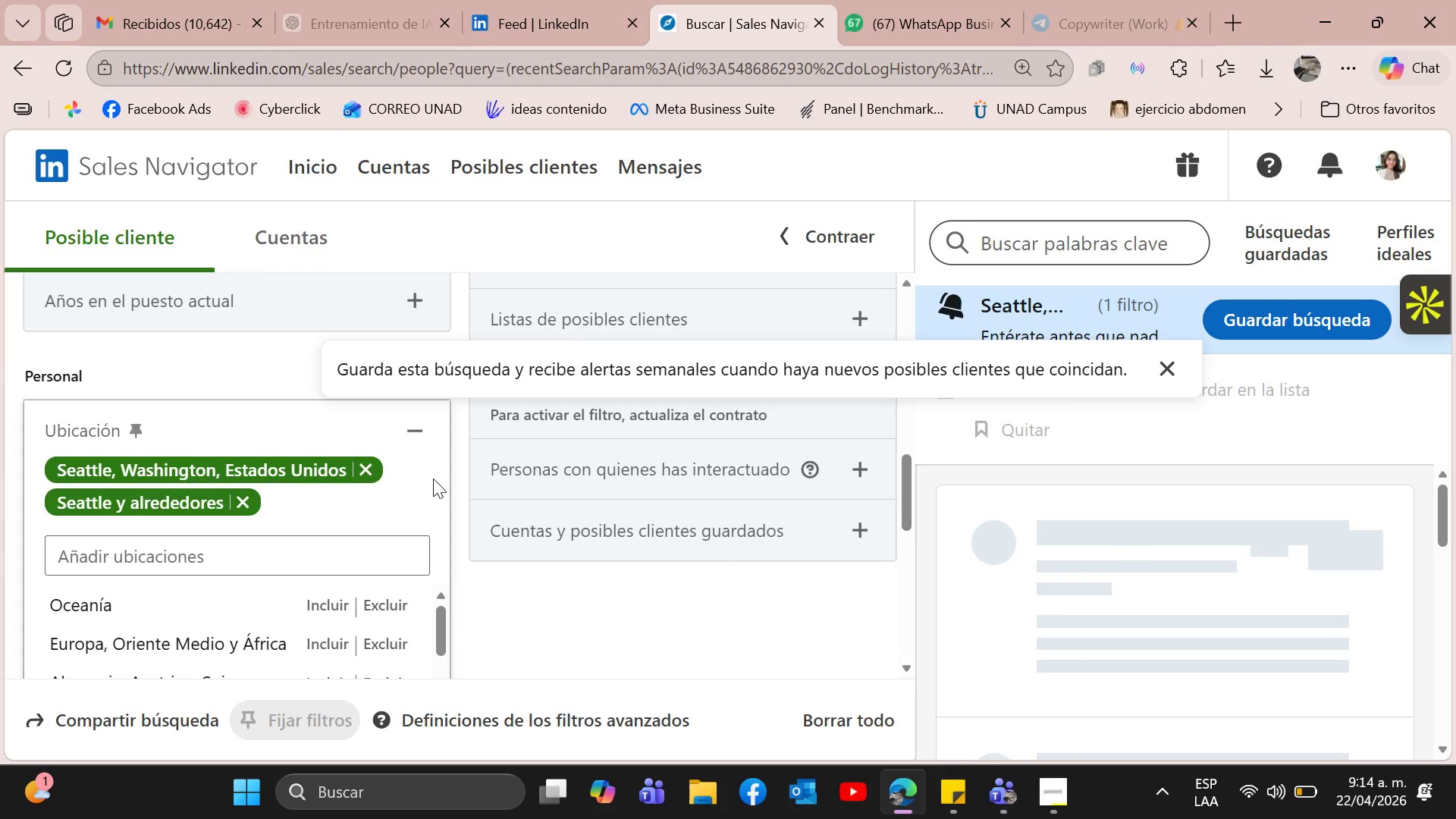 
left_click([421, 438])
 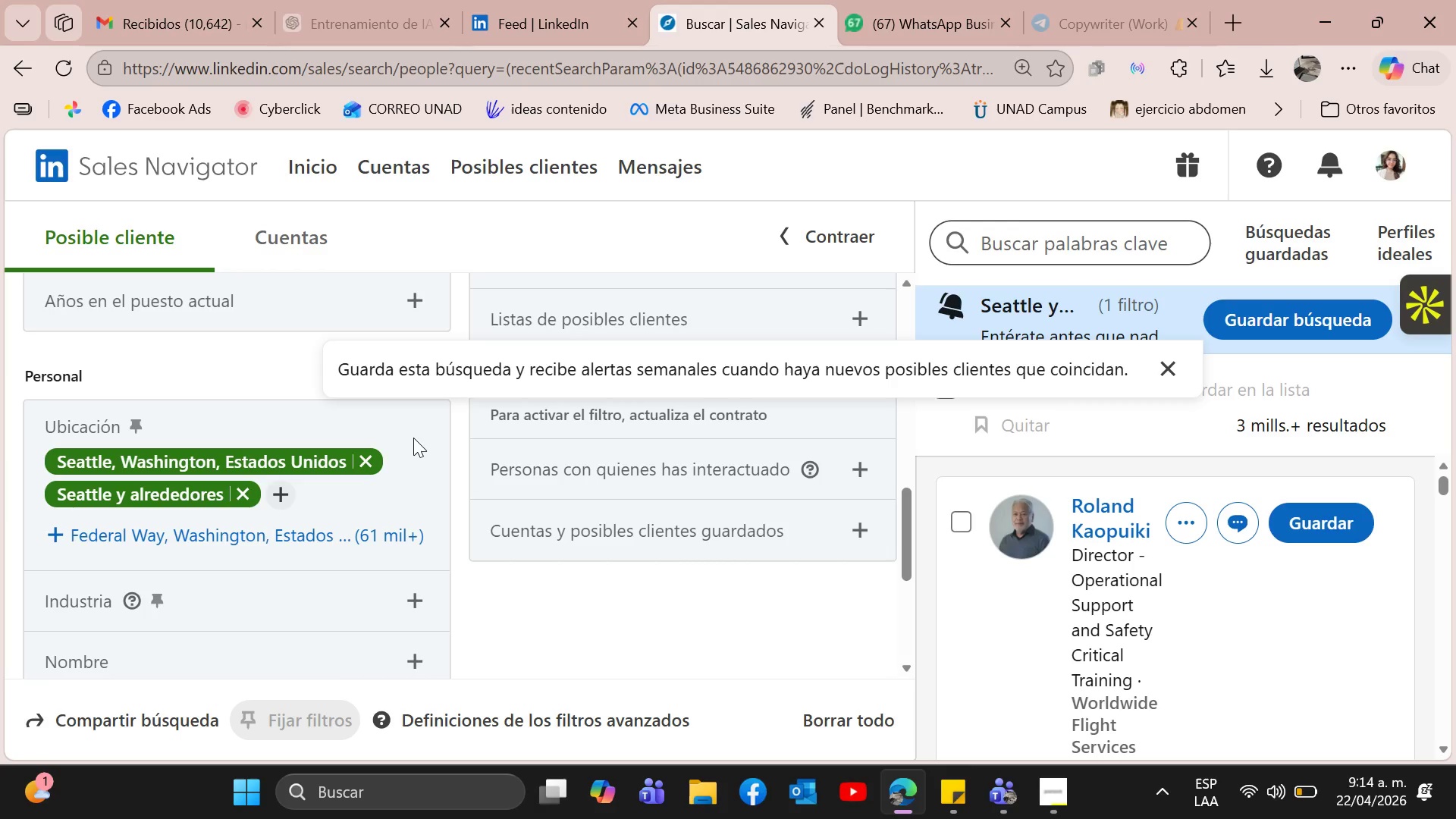 
mouse_move([306, 478])
 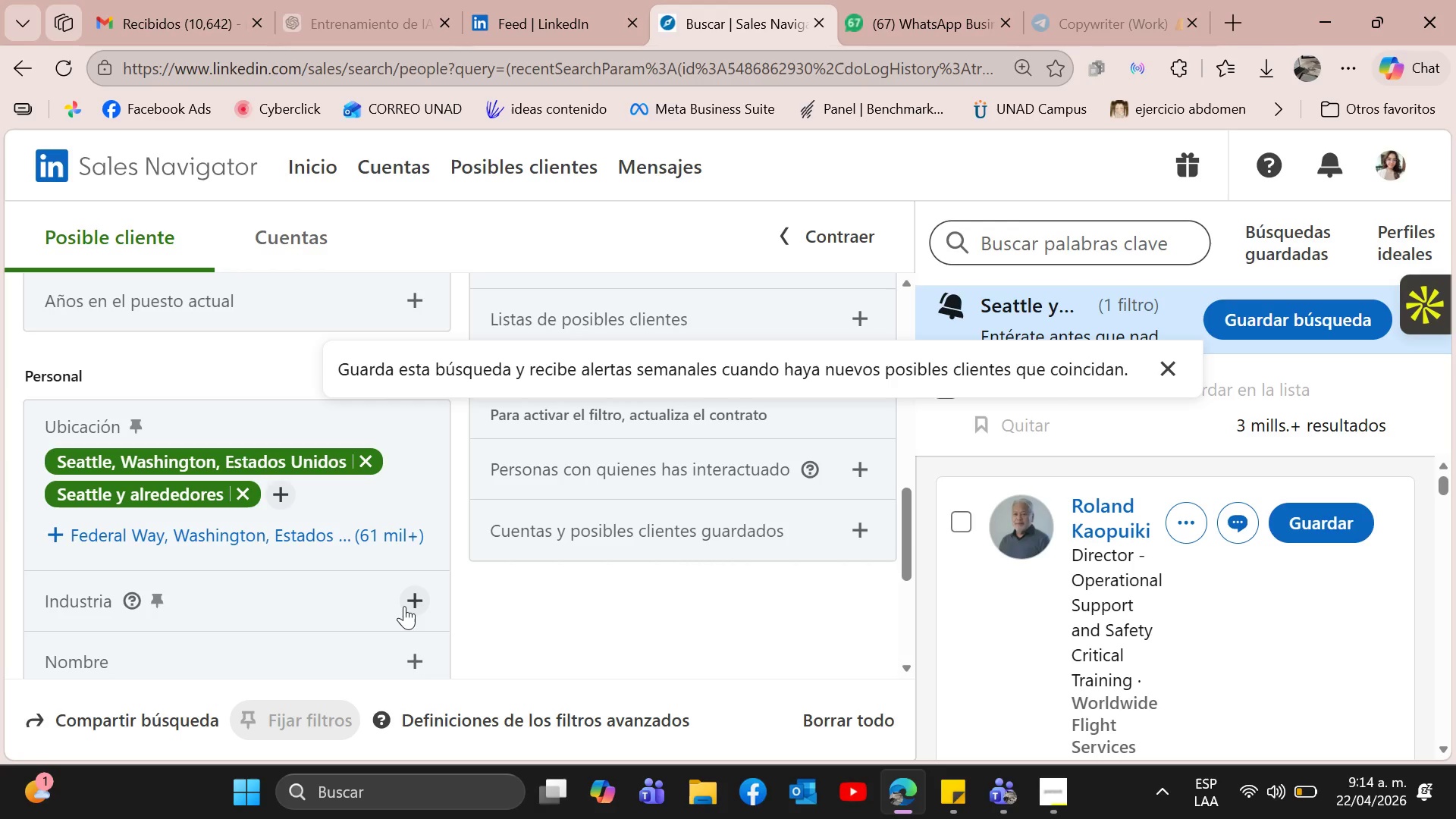 
left_click([404, 606])
 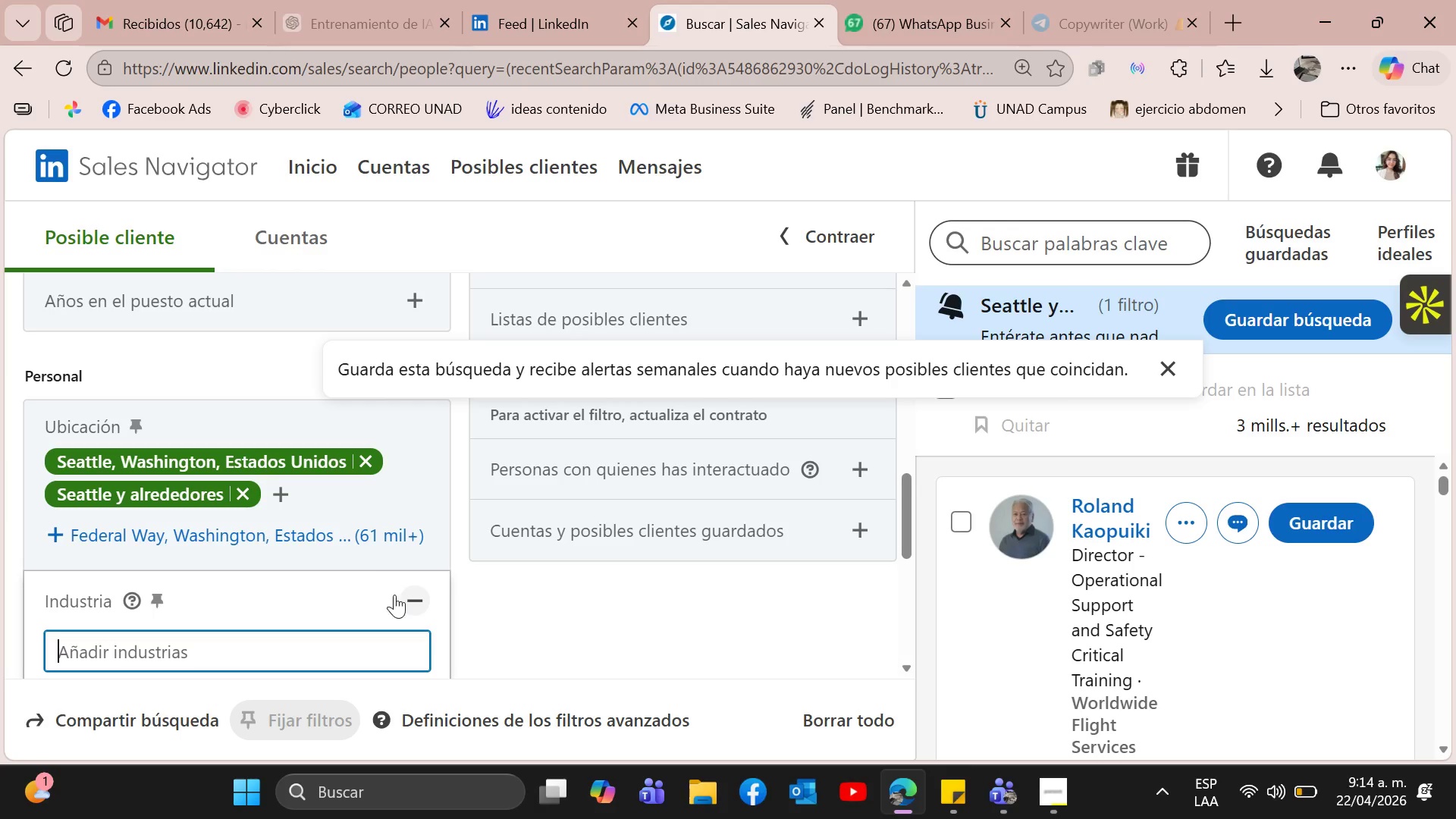 
scroll: coordinate [308, 573], scroll_direction: down, amount: 1.0
 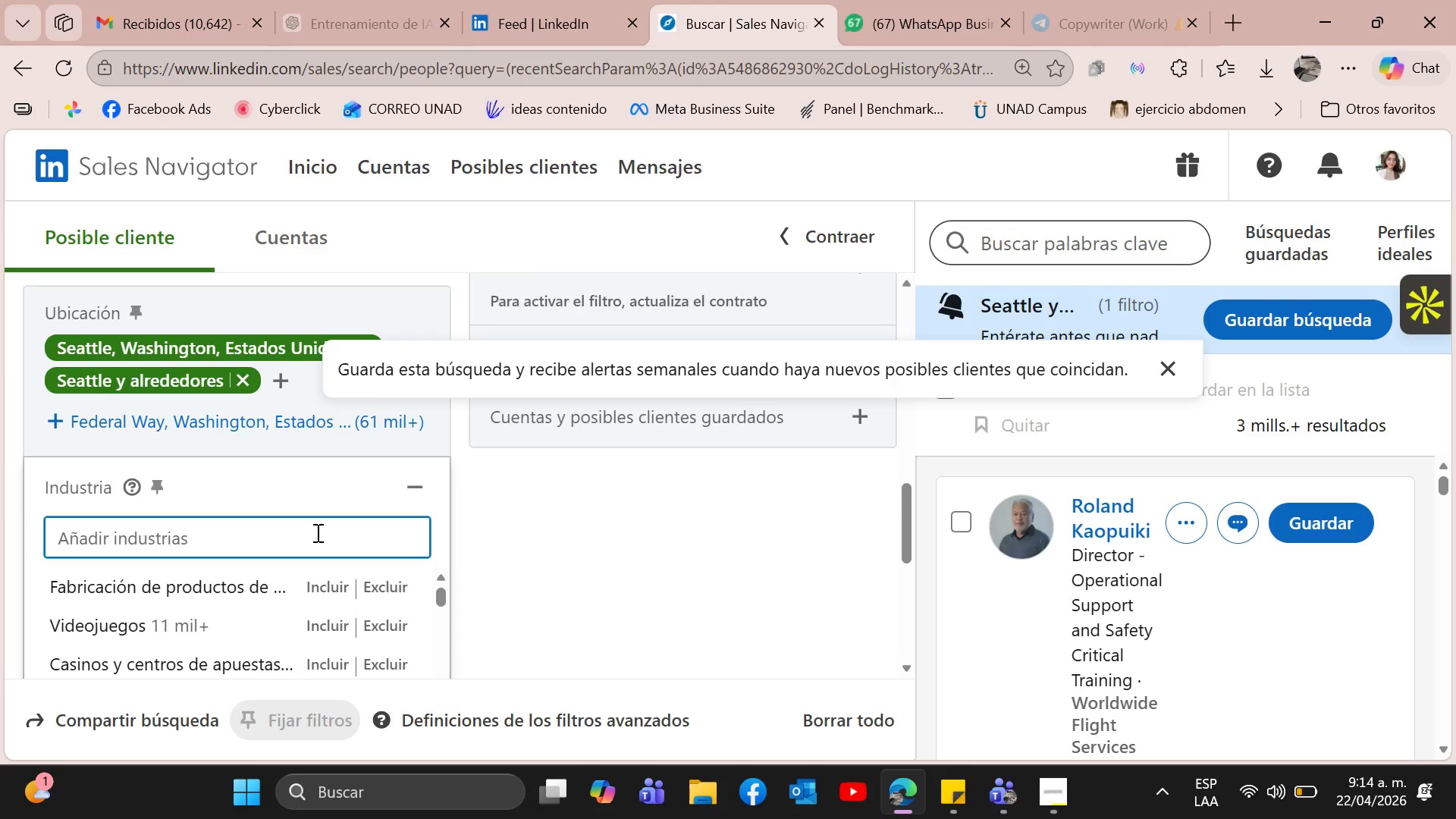 
type(real estate)
 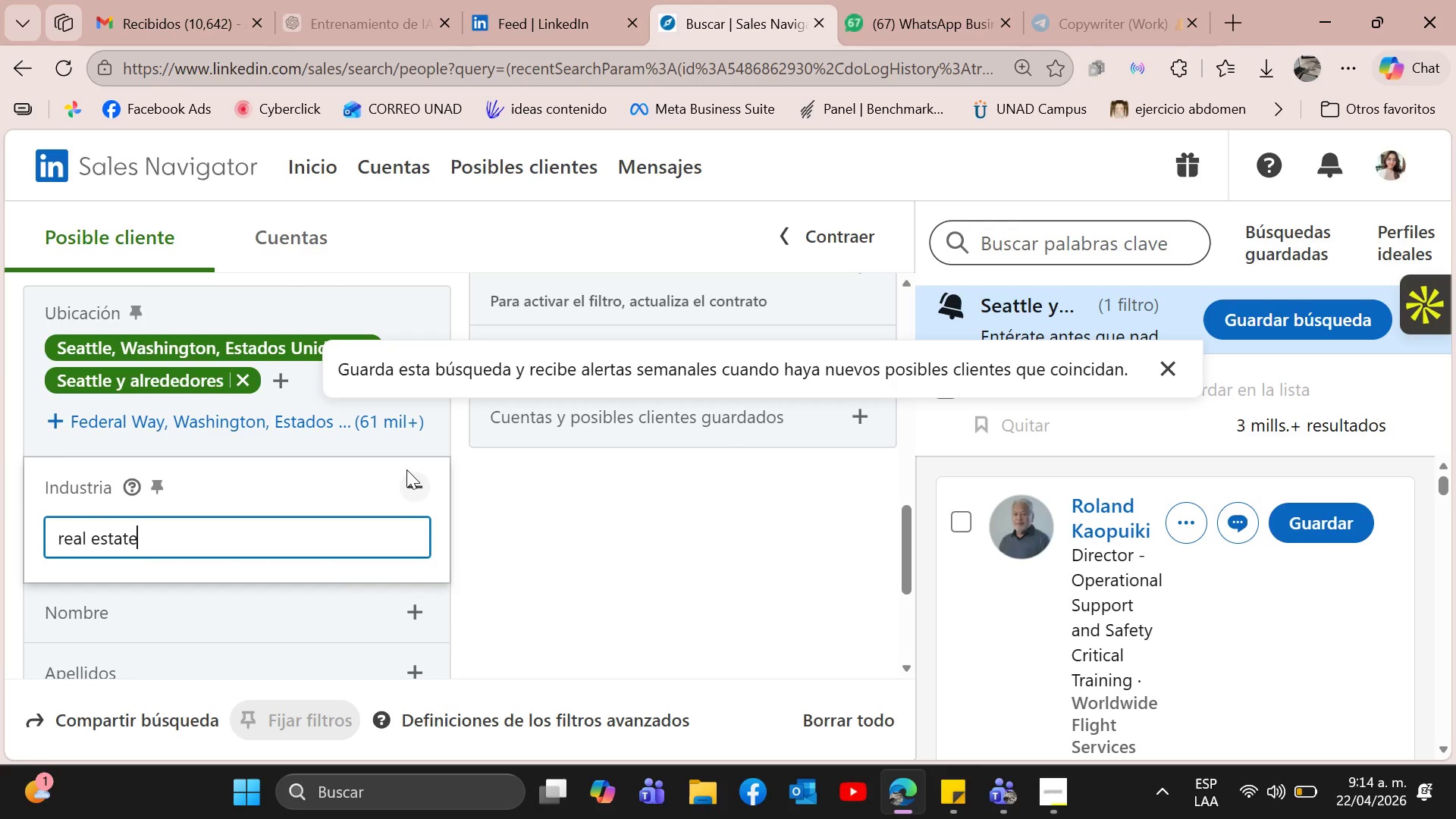 
scroll: coordinate [541, 517], scroll_direction: down, amount: 1.0
 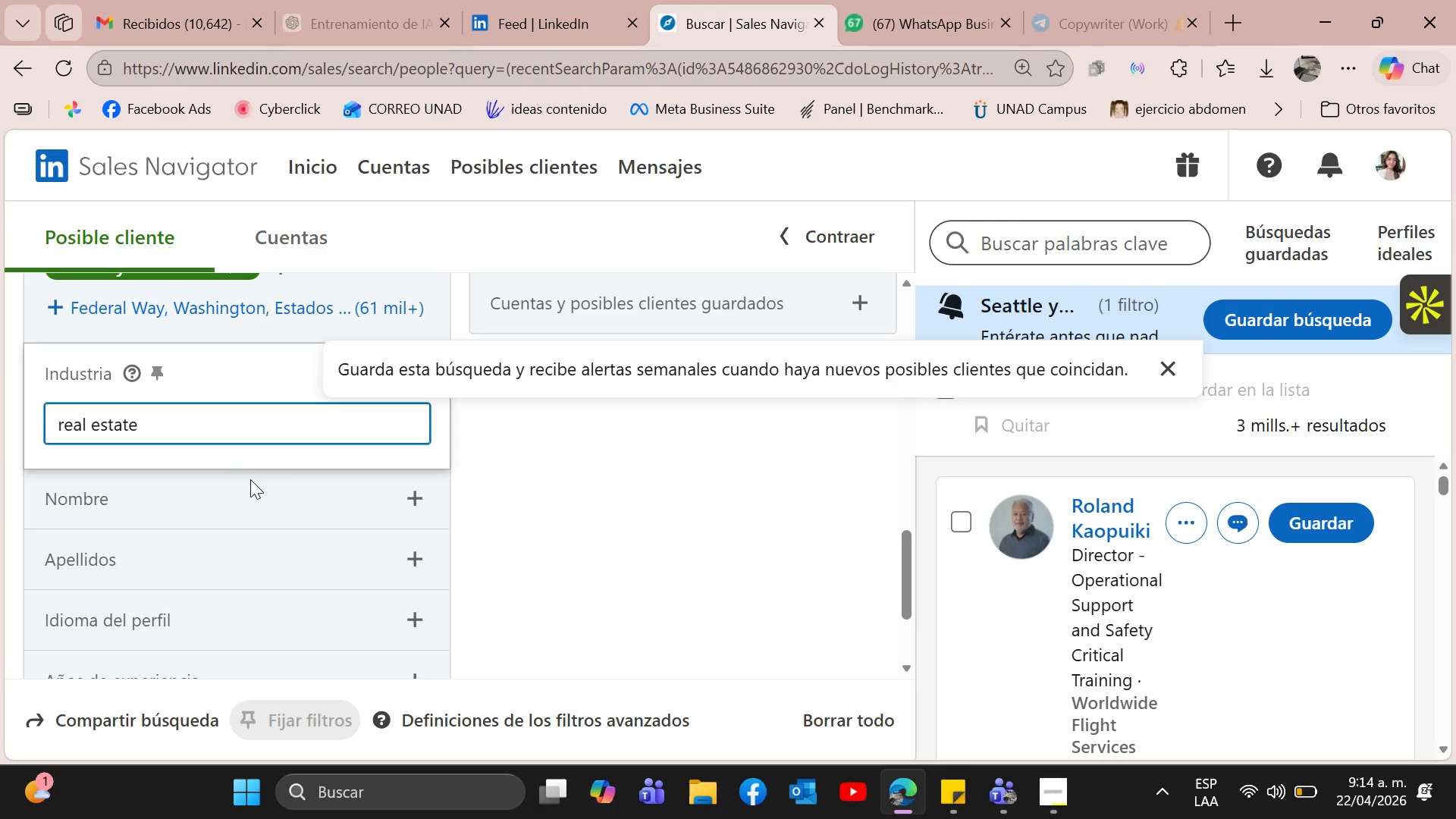 
scroll: coordinate [250, 462], scroll_direction: up, amount: 1.0
 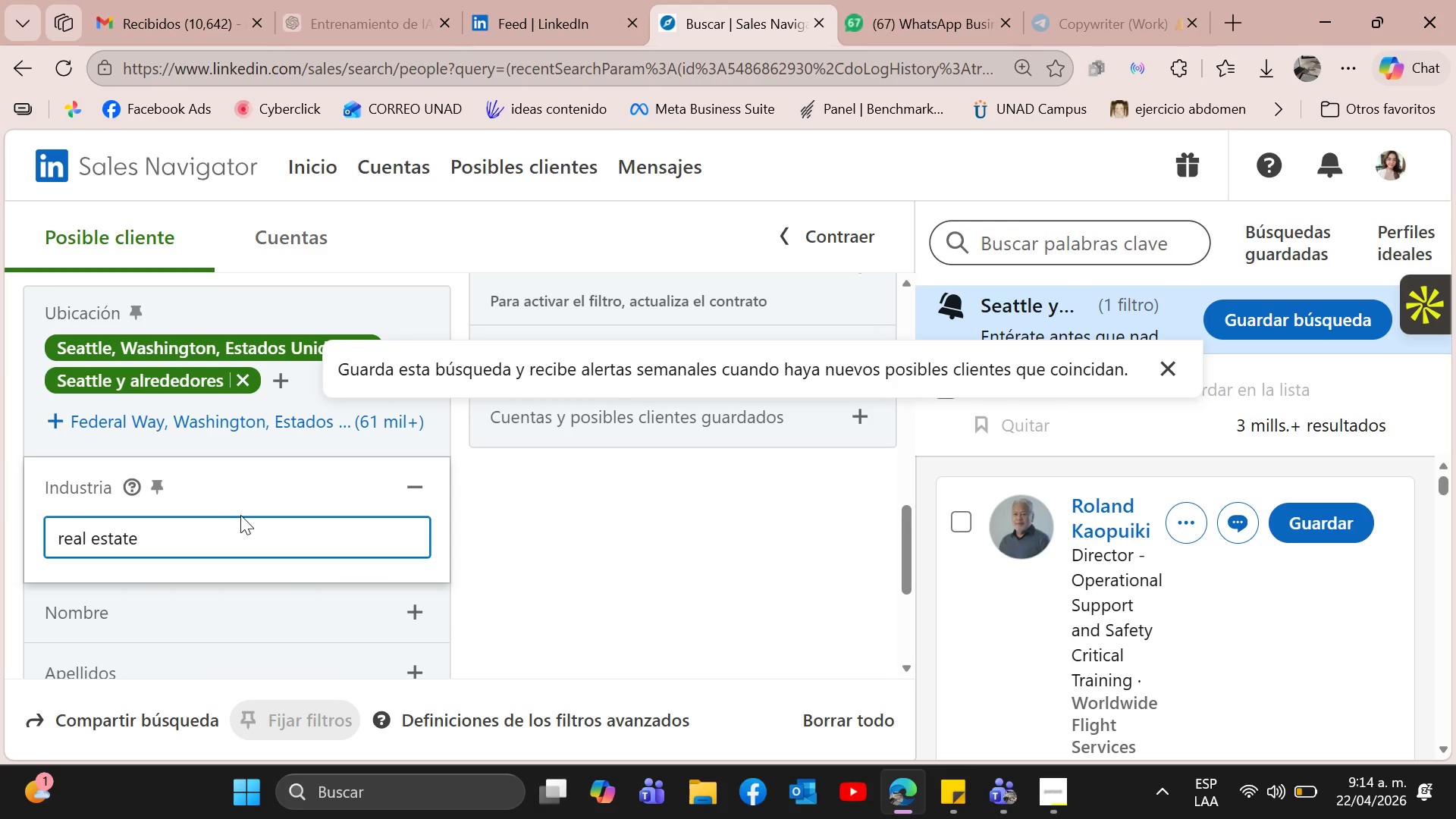 
key(Enter)
 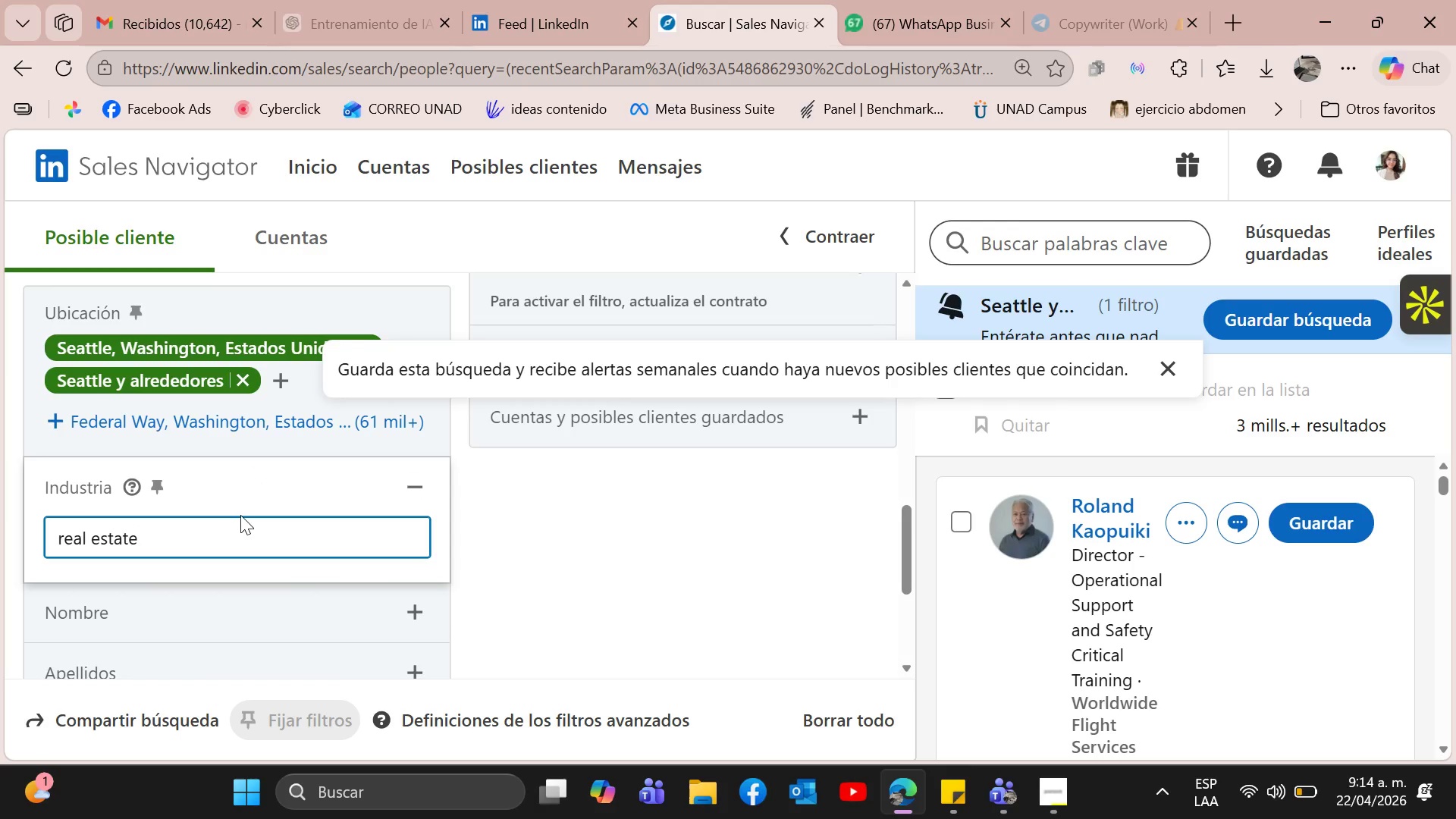 
key(Comma)
 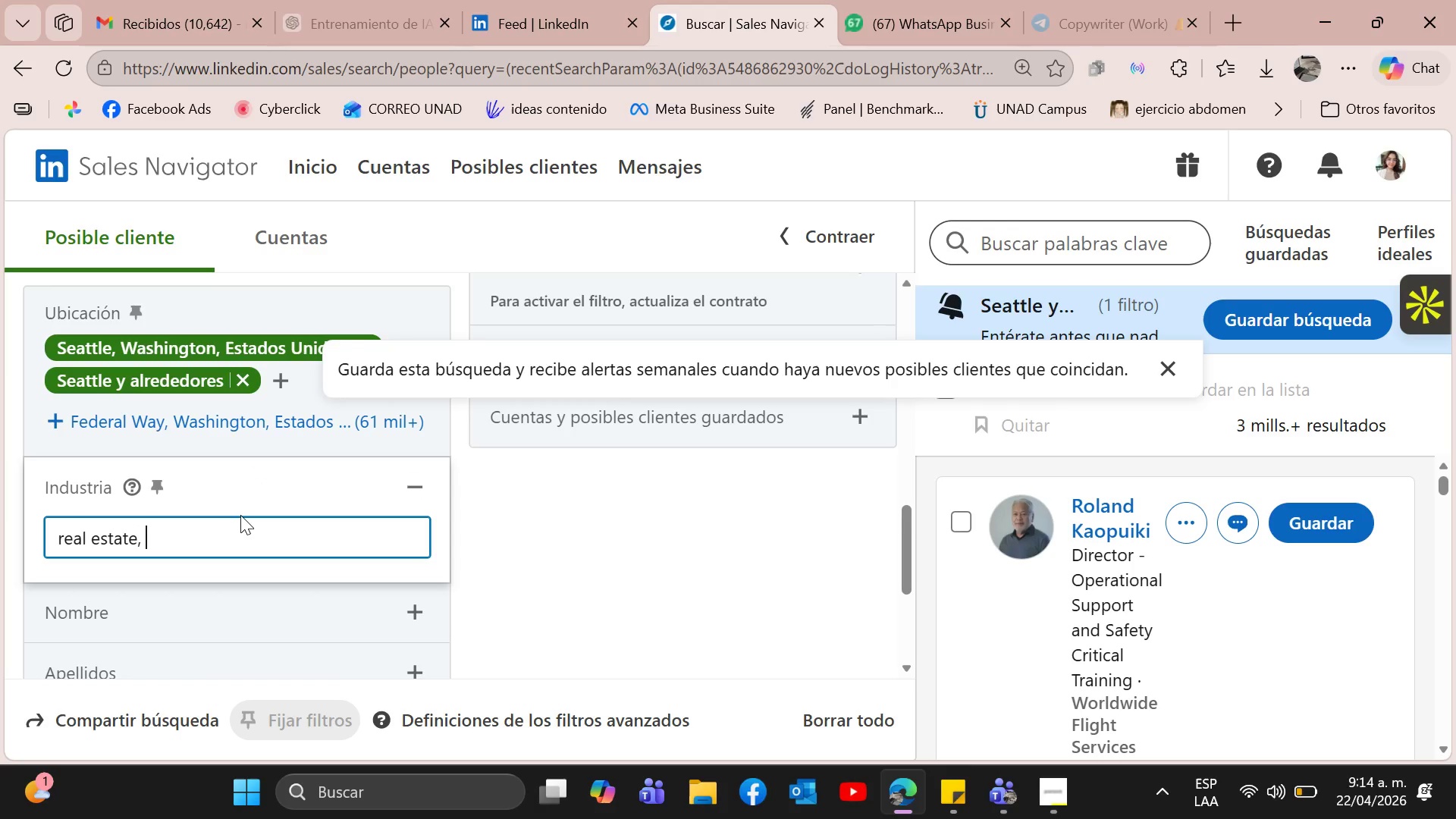 
key(Space)
 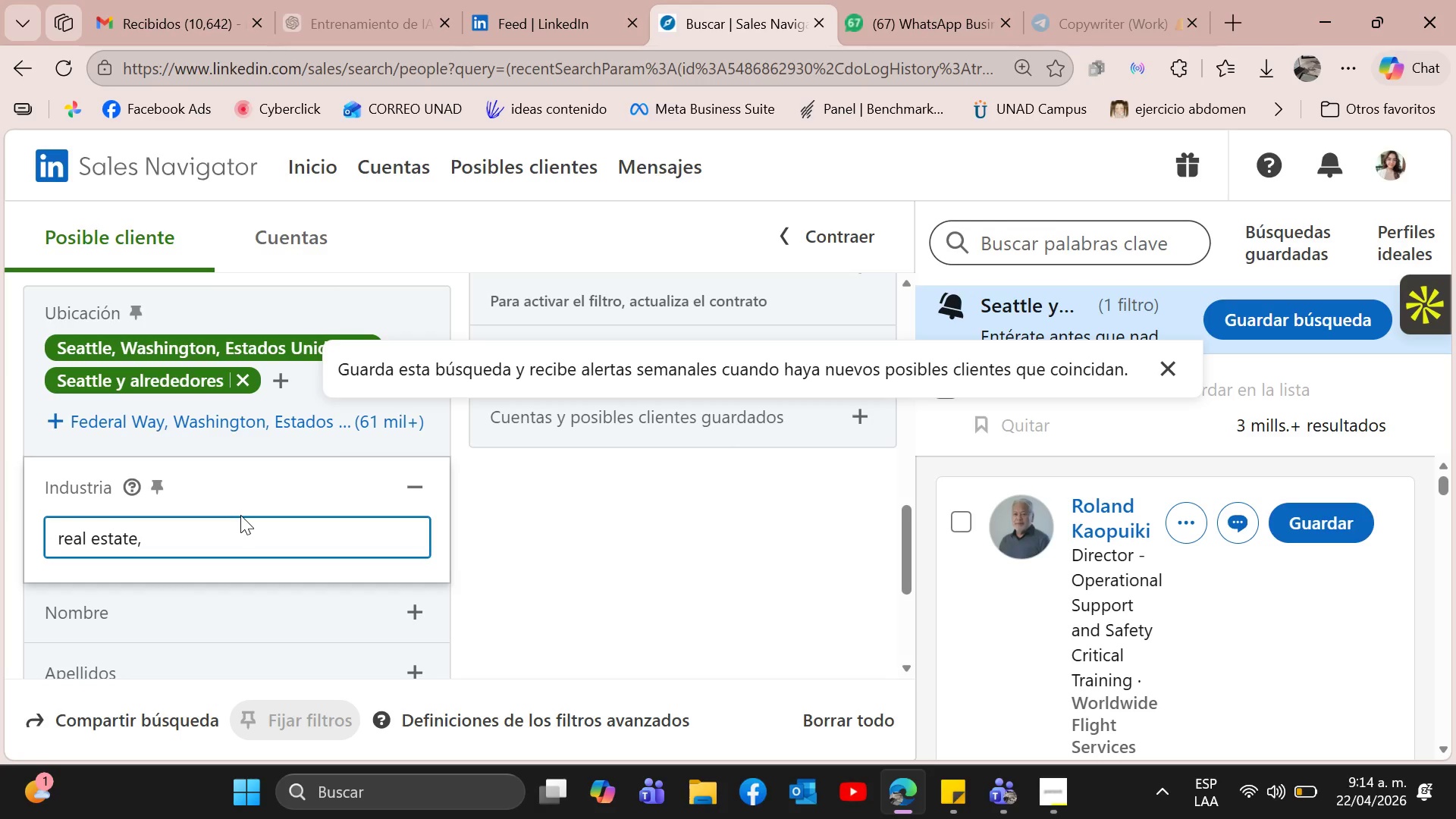 
type(proper)
 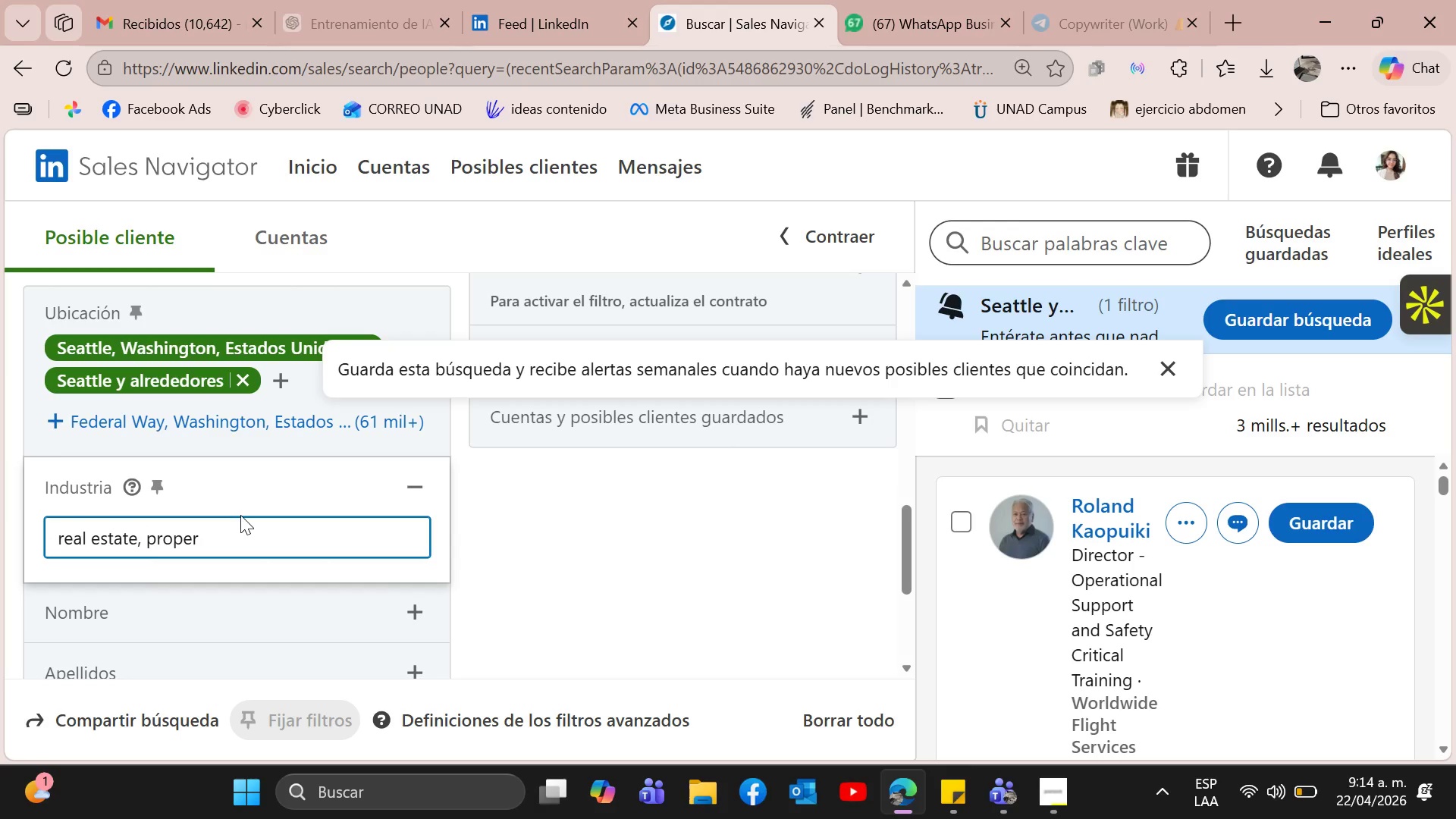 
type(ty management)
 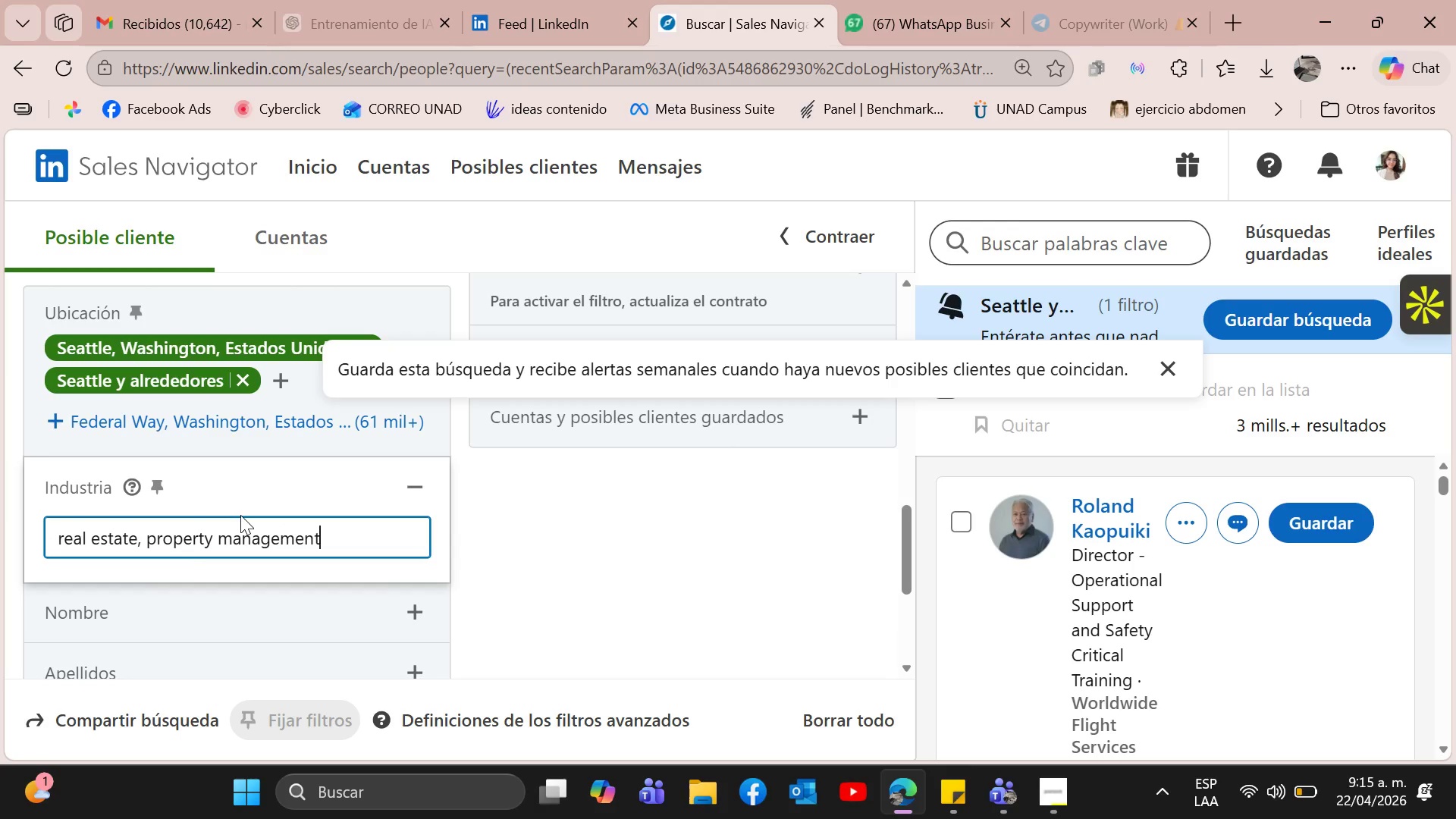 
key(Enter)
 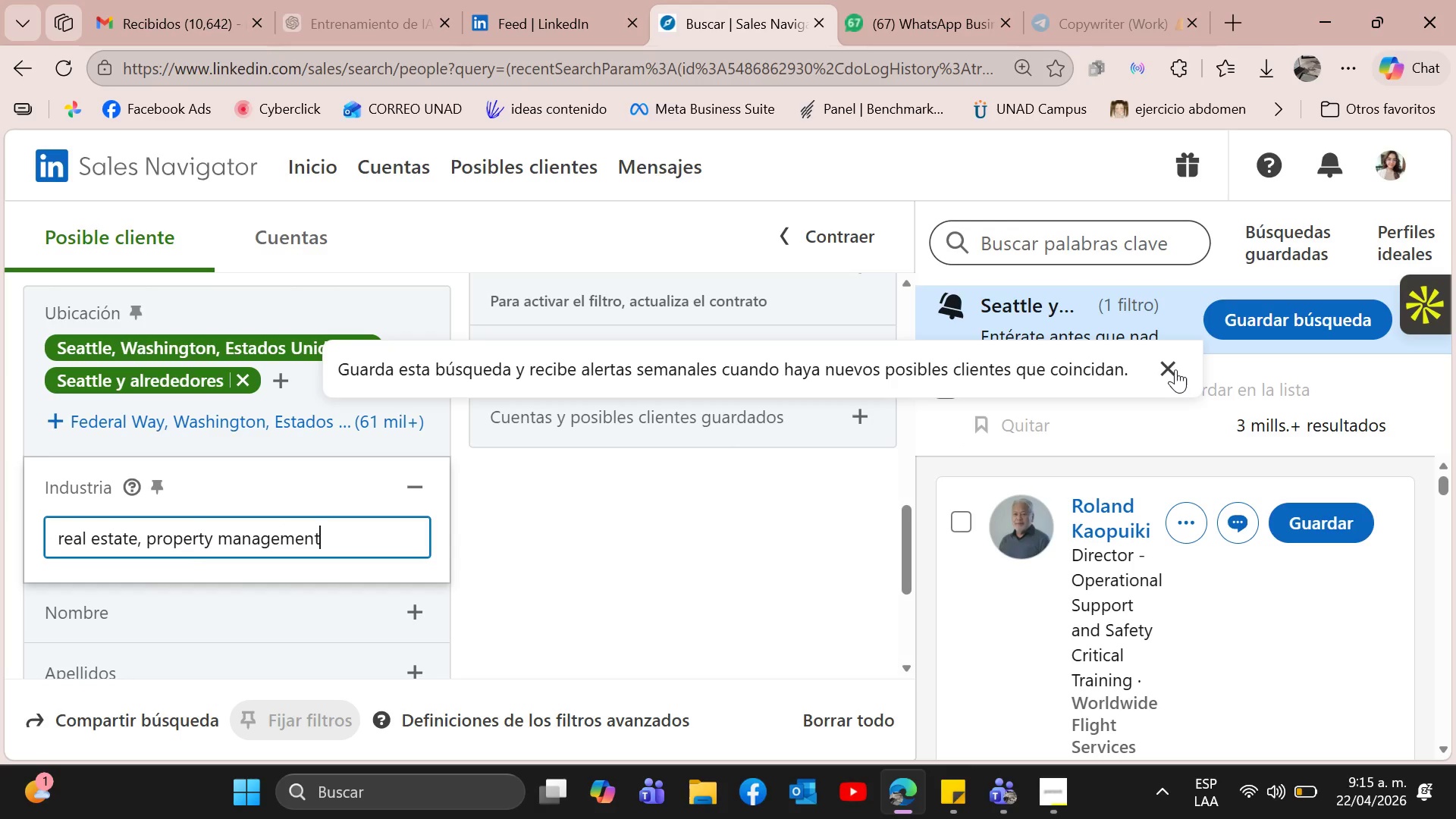 
left_click([1172, 369])
 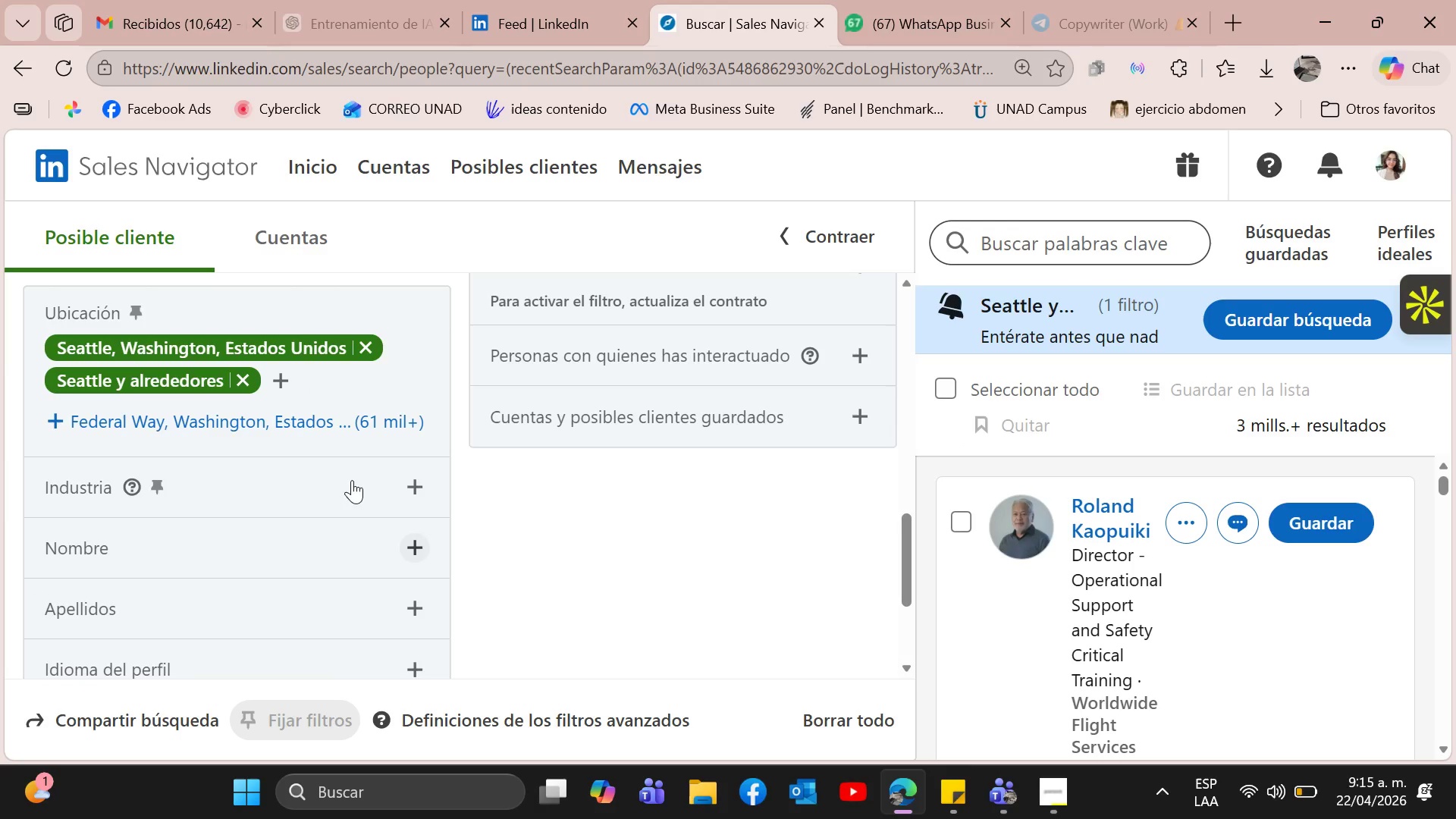 
left_click([364, 472])
 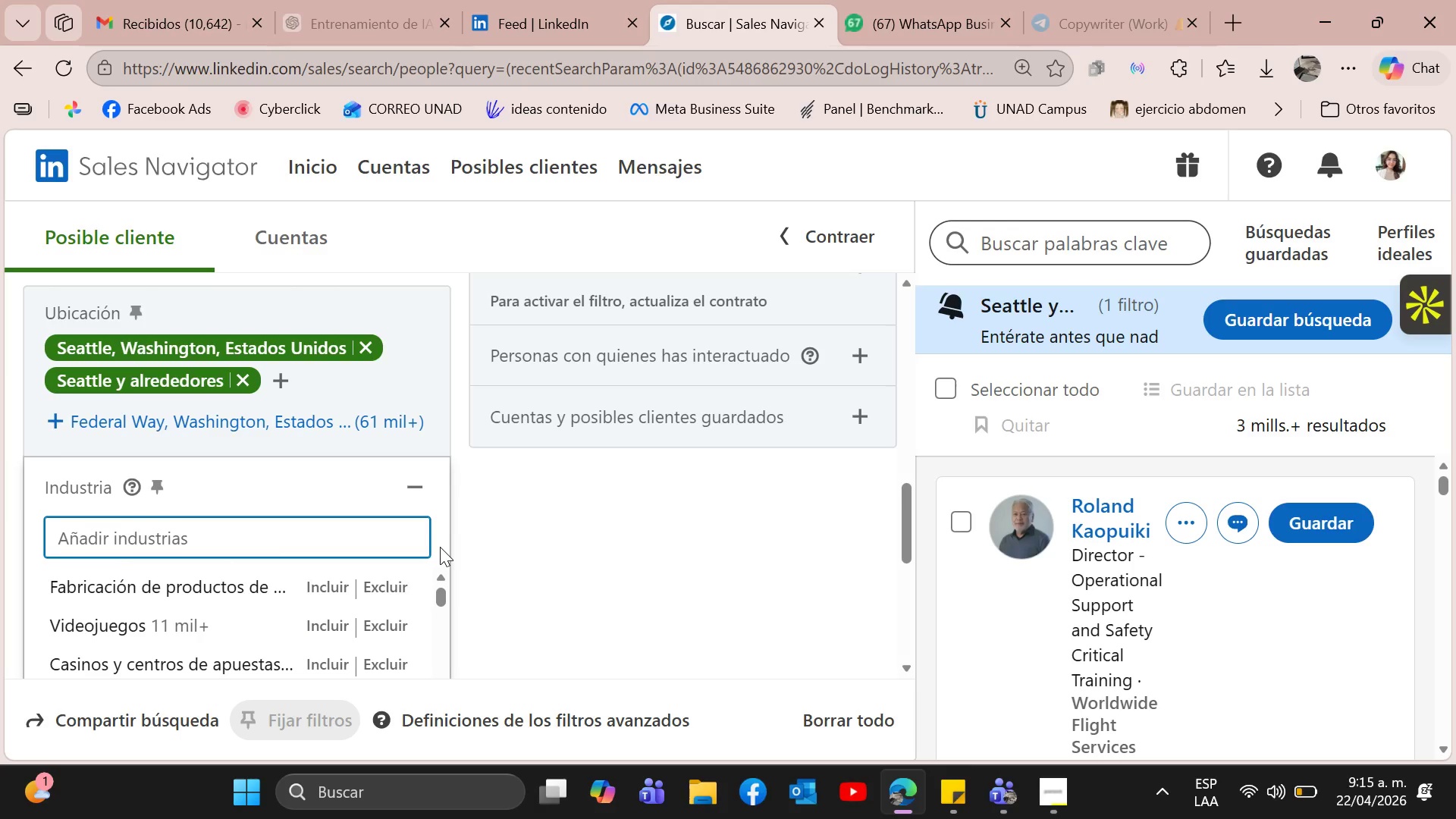 
type(real estate)
key(Backspace)
key(Backspace)
key(Backspace)
key(Backspace)
key(Backspace)
key(Backspace)
key(Backspace)
type( es)
 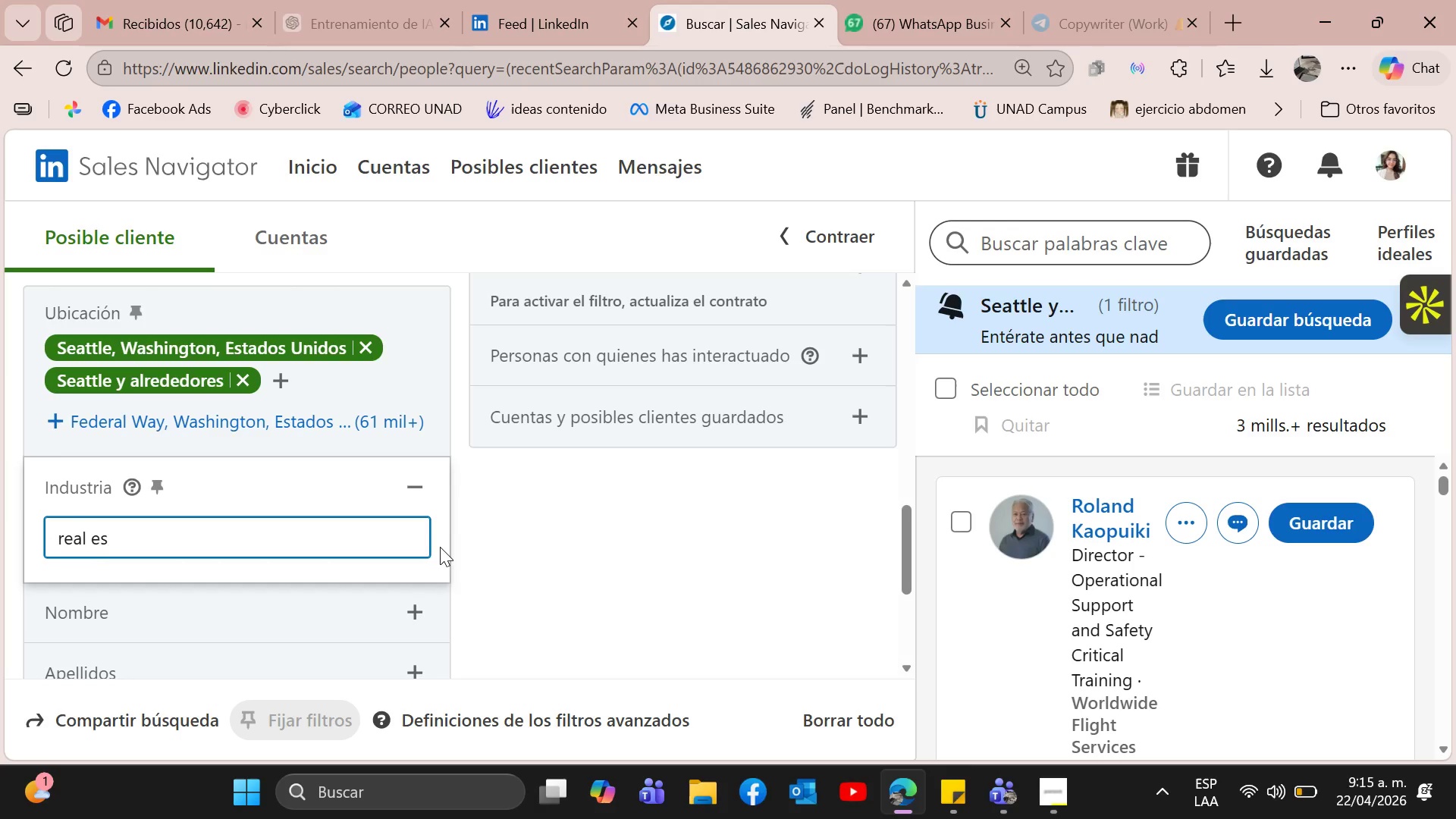 
wait(5.33)
 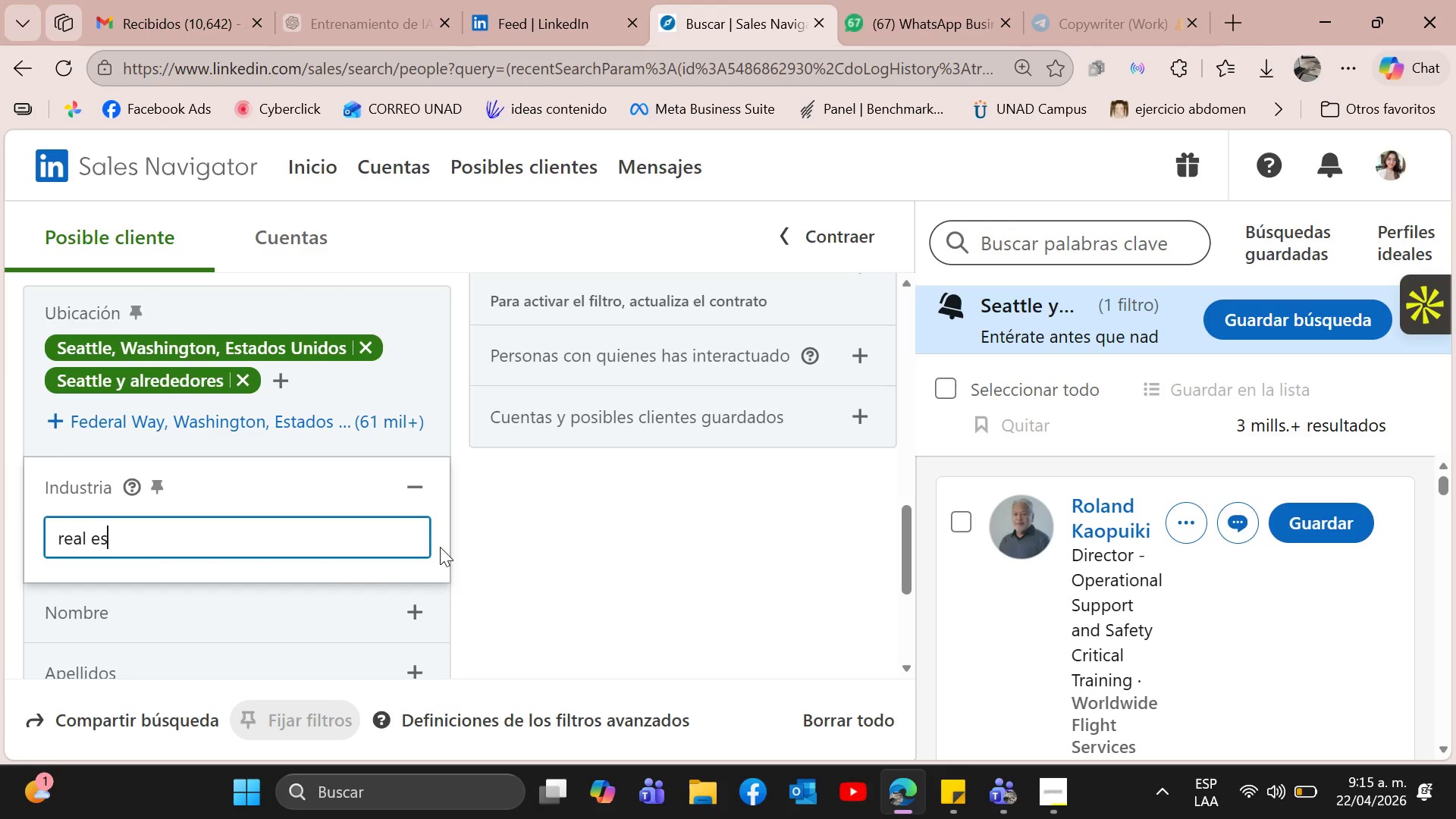 
key(Backspace)
key(Backspace)
key(Backspace)
key(Backspace)
key(Backspace)
key(Backspace)
key(Backspace)
type(propi)
key(Backspace)
type(erty)
 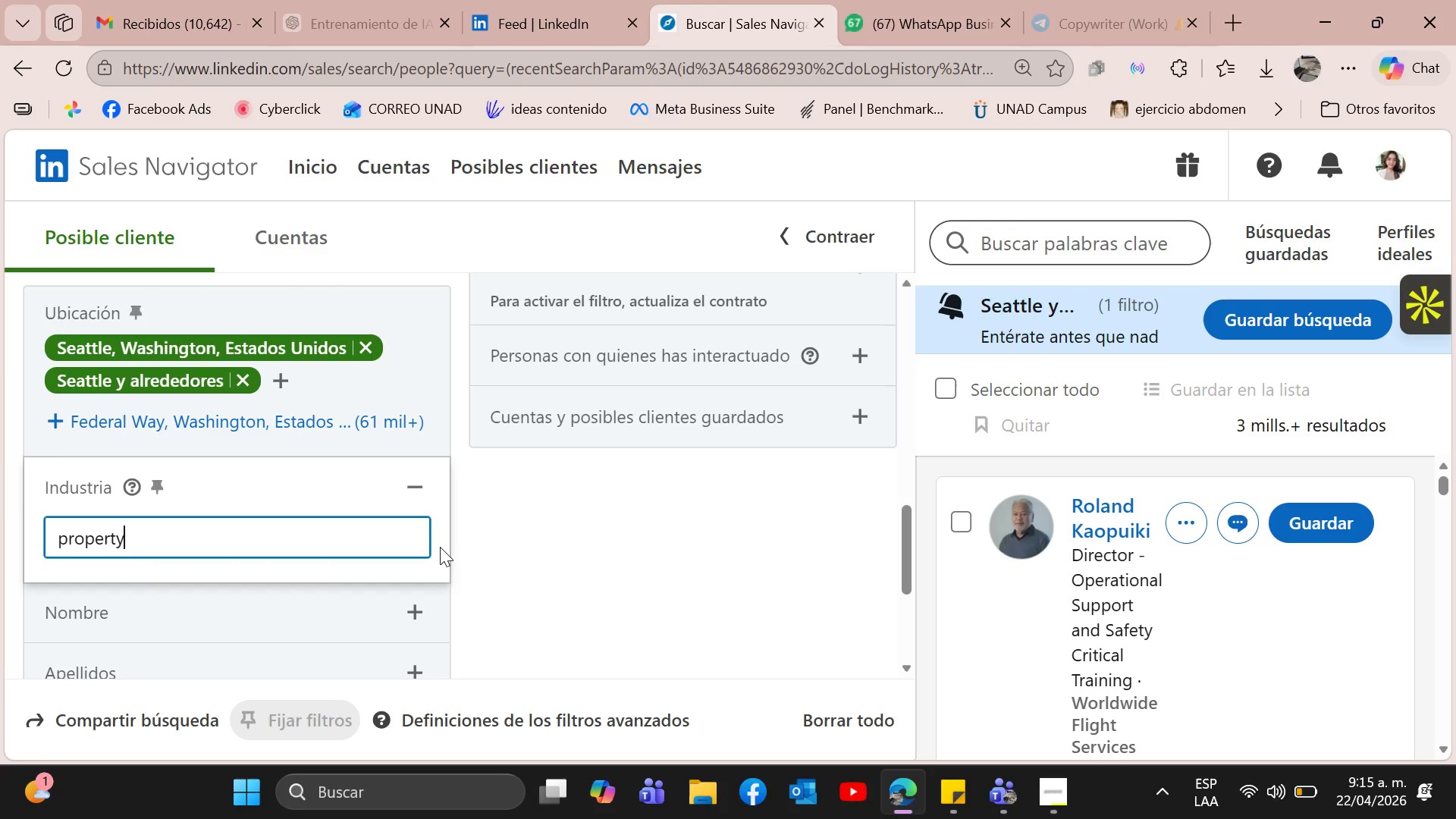 
wait(7.27)
 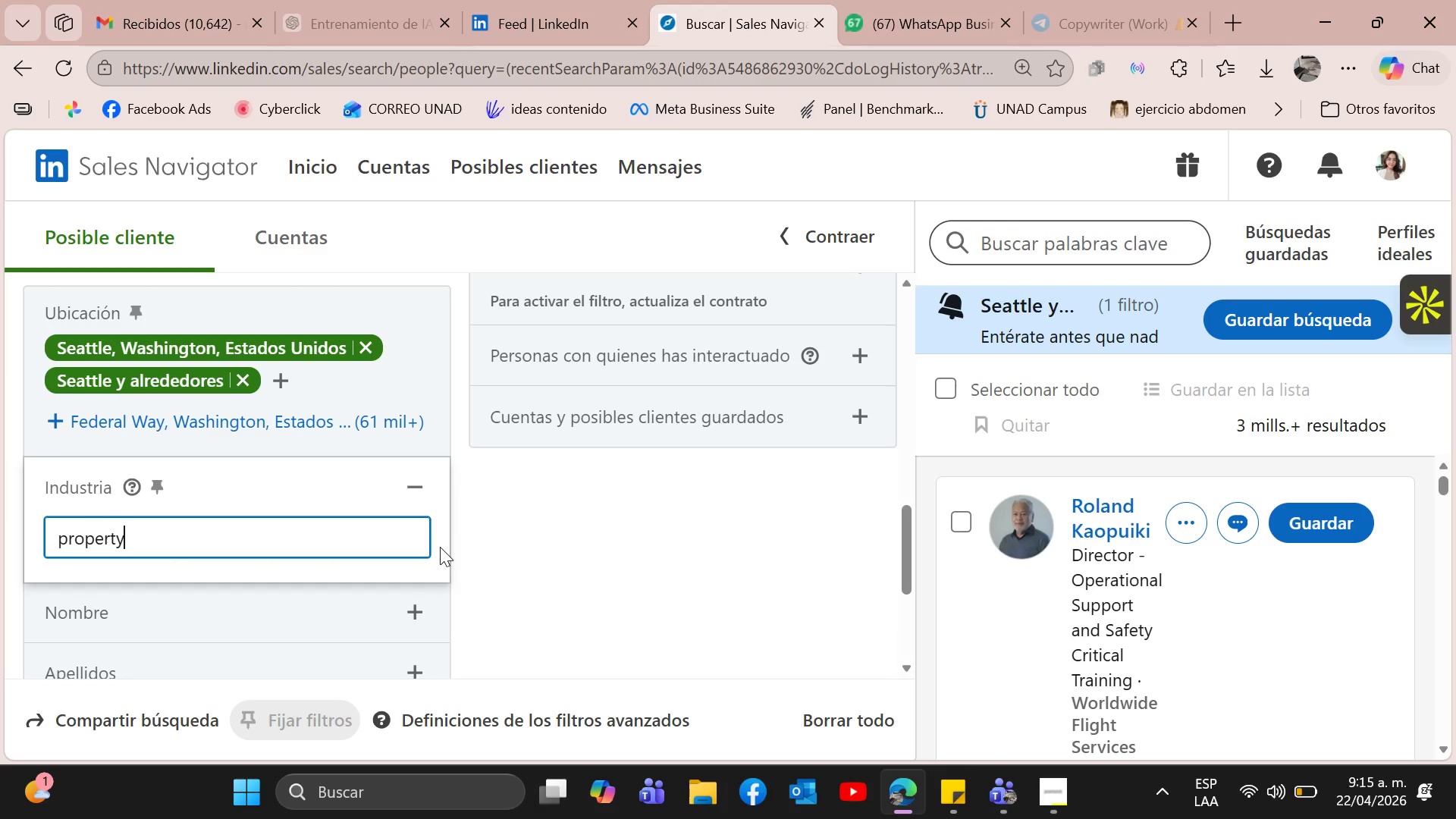 
type( management)
 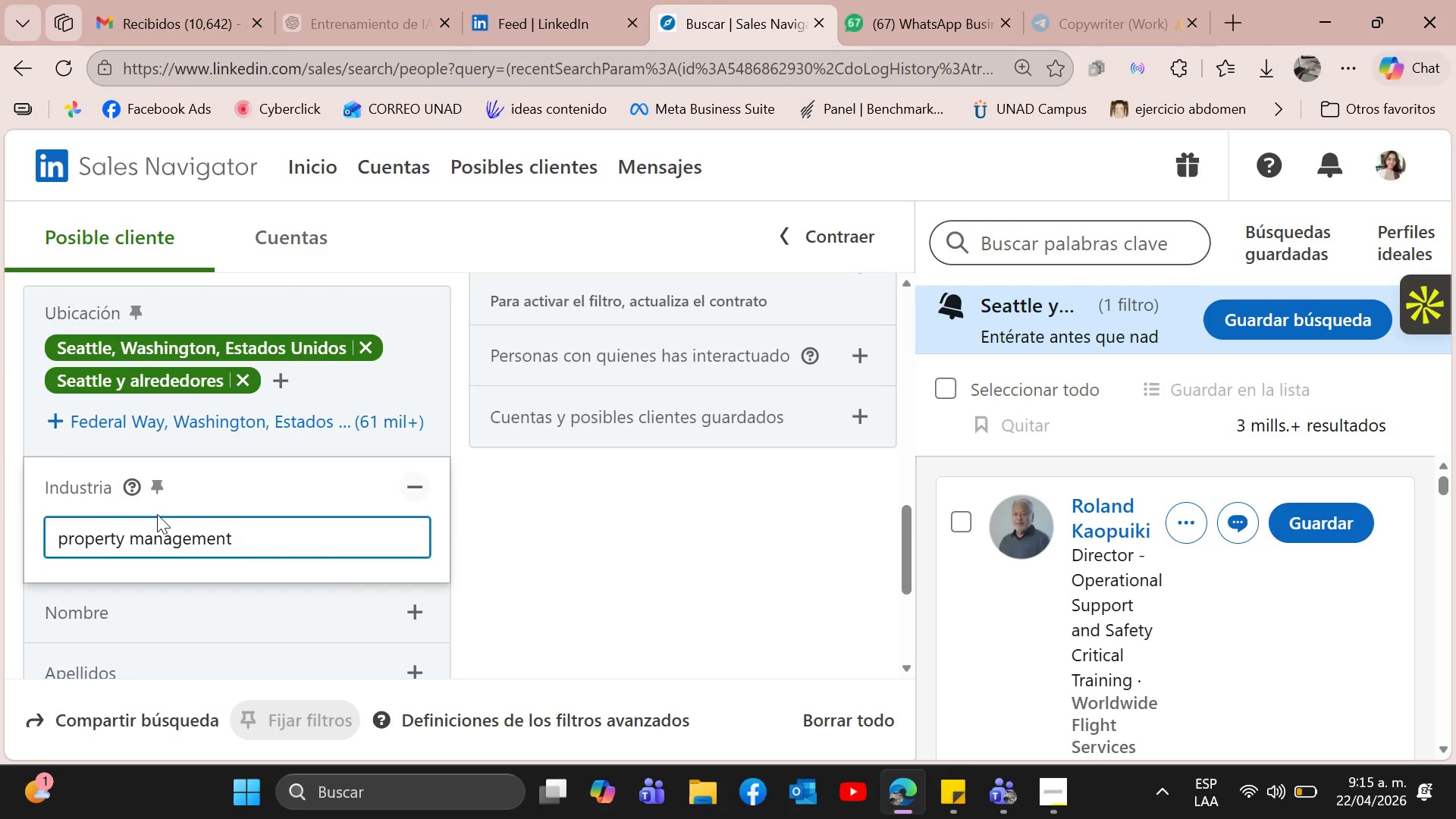 
left_click([144, 482])
 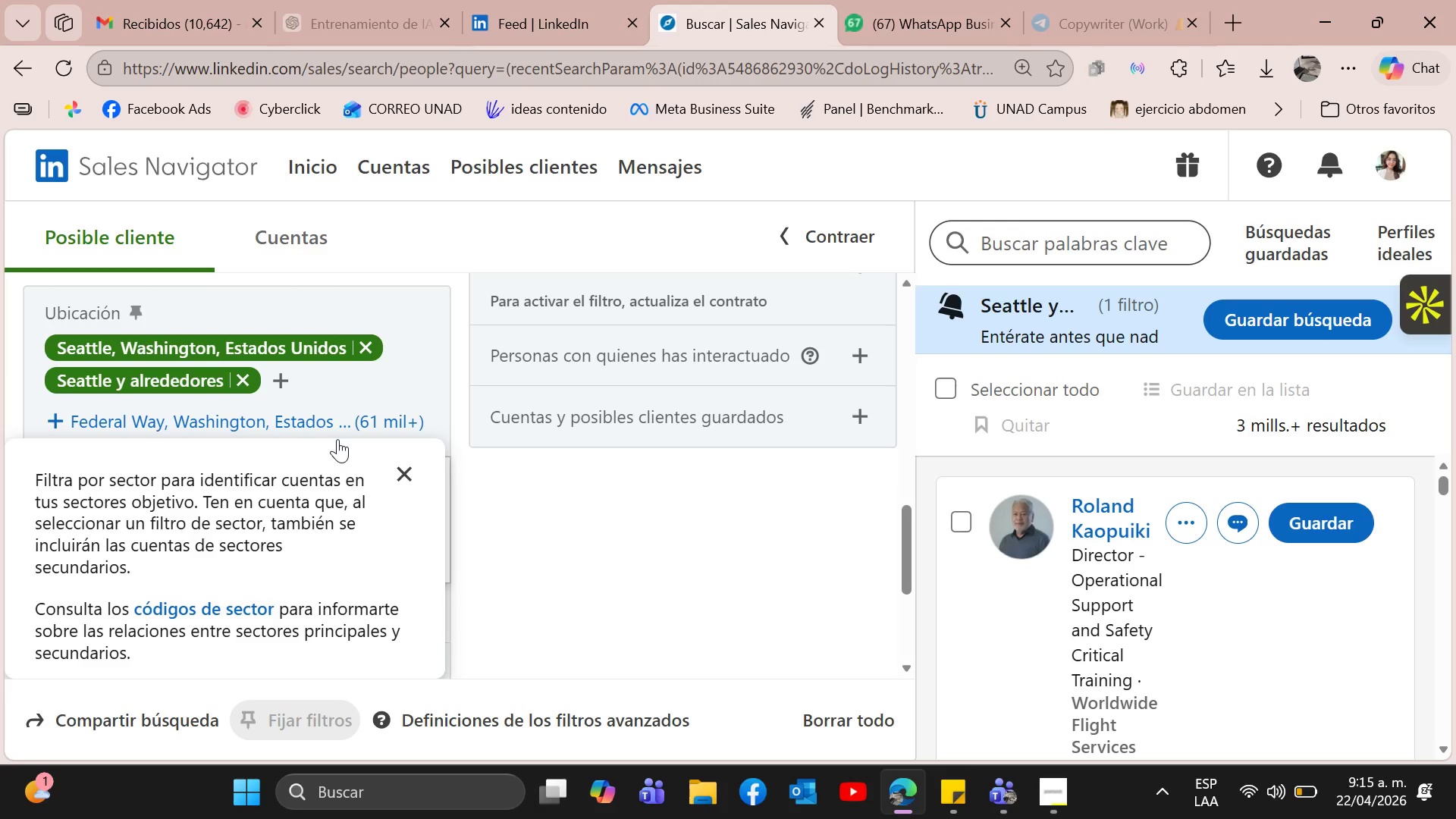 
left_click([418, 466])
 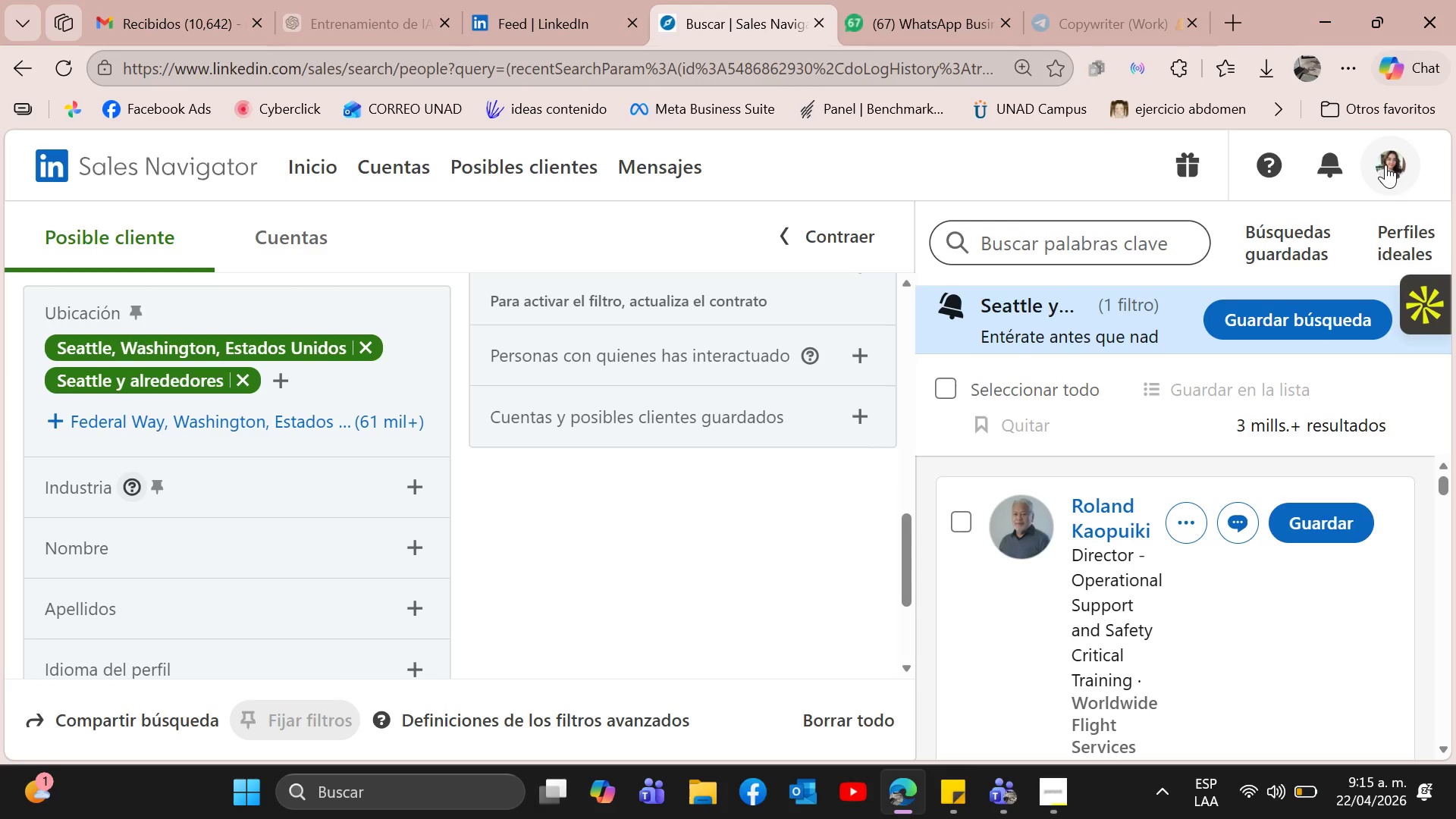 
mouse_move([190, 422])
 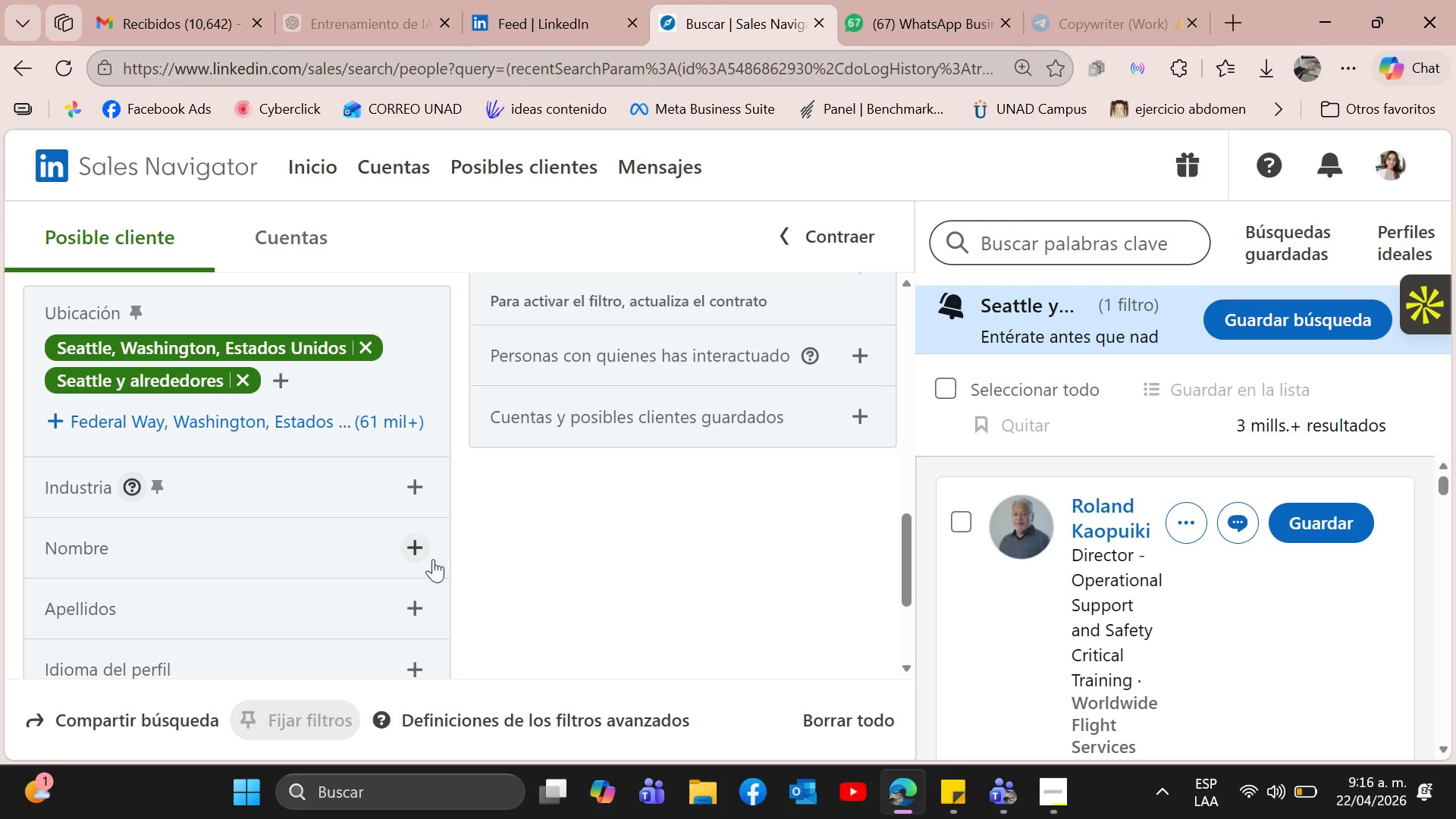 
wait(5.77)
 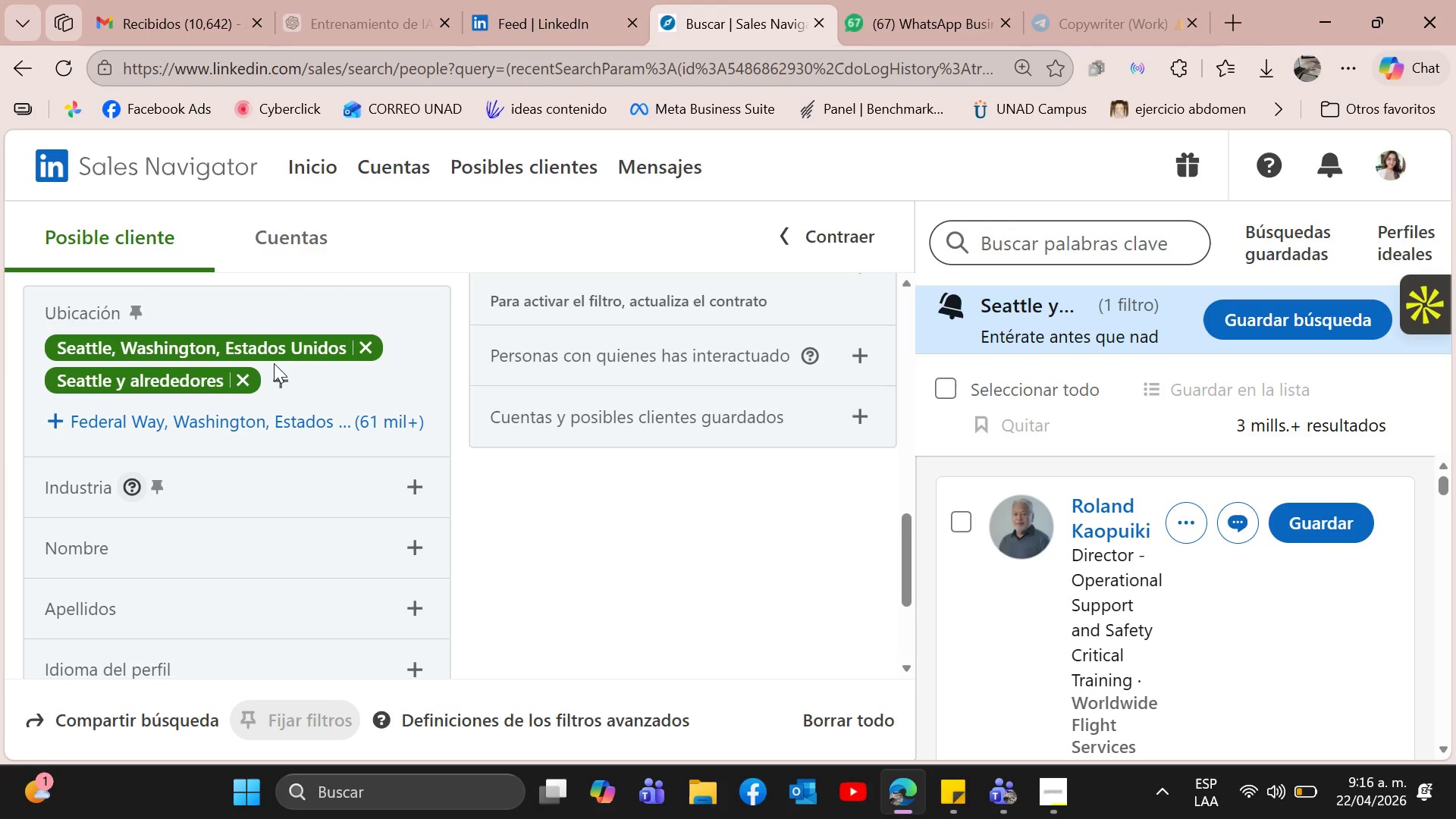 
scroll: coordinate [352, 512], scroll_direction: down, amount: 3.0
 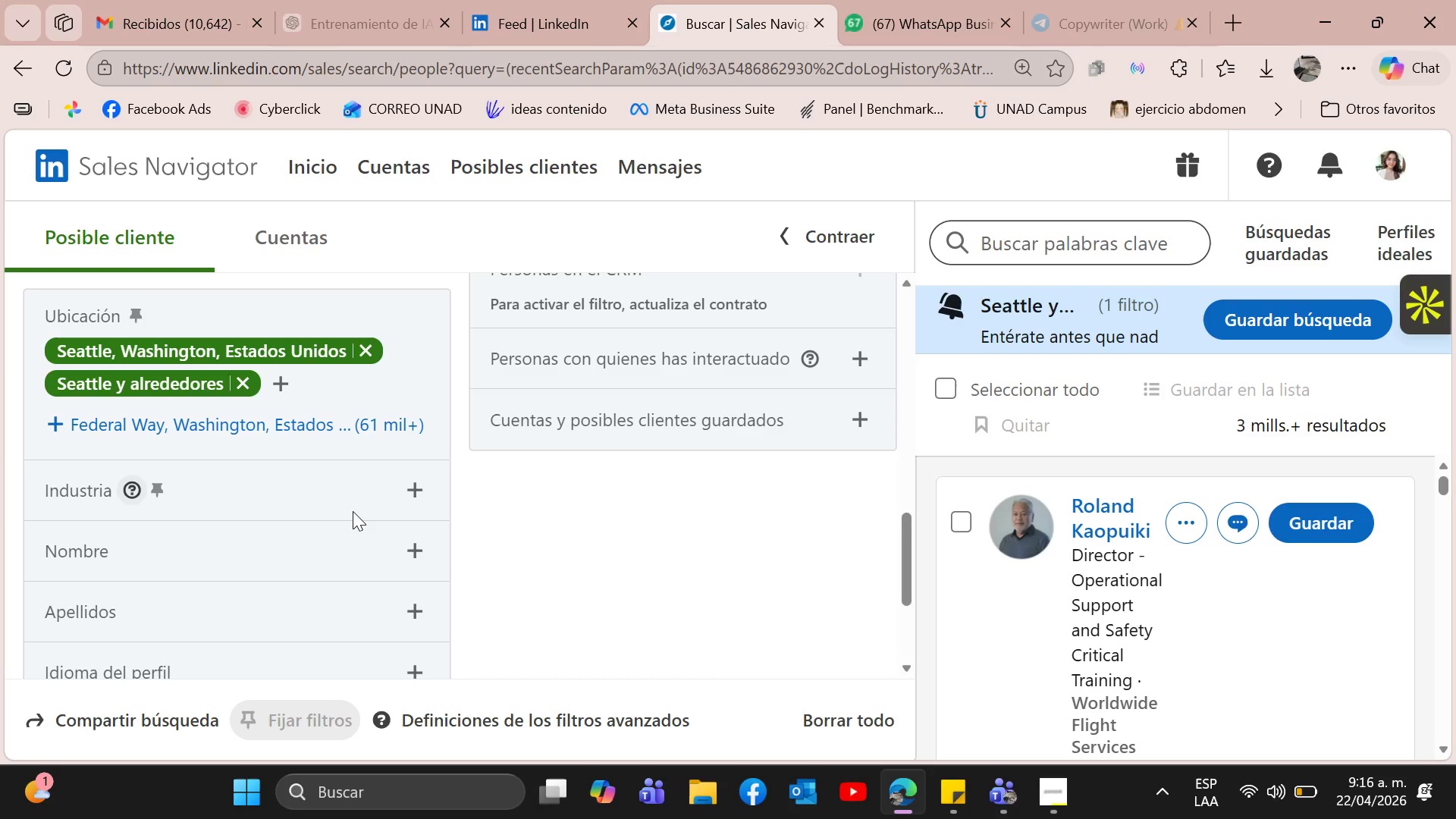 
scroll: coordinate [350, 513], scroll_direction: none, amount: 0.0
 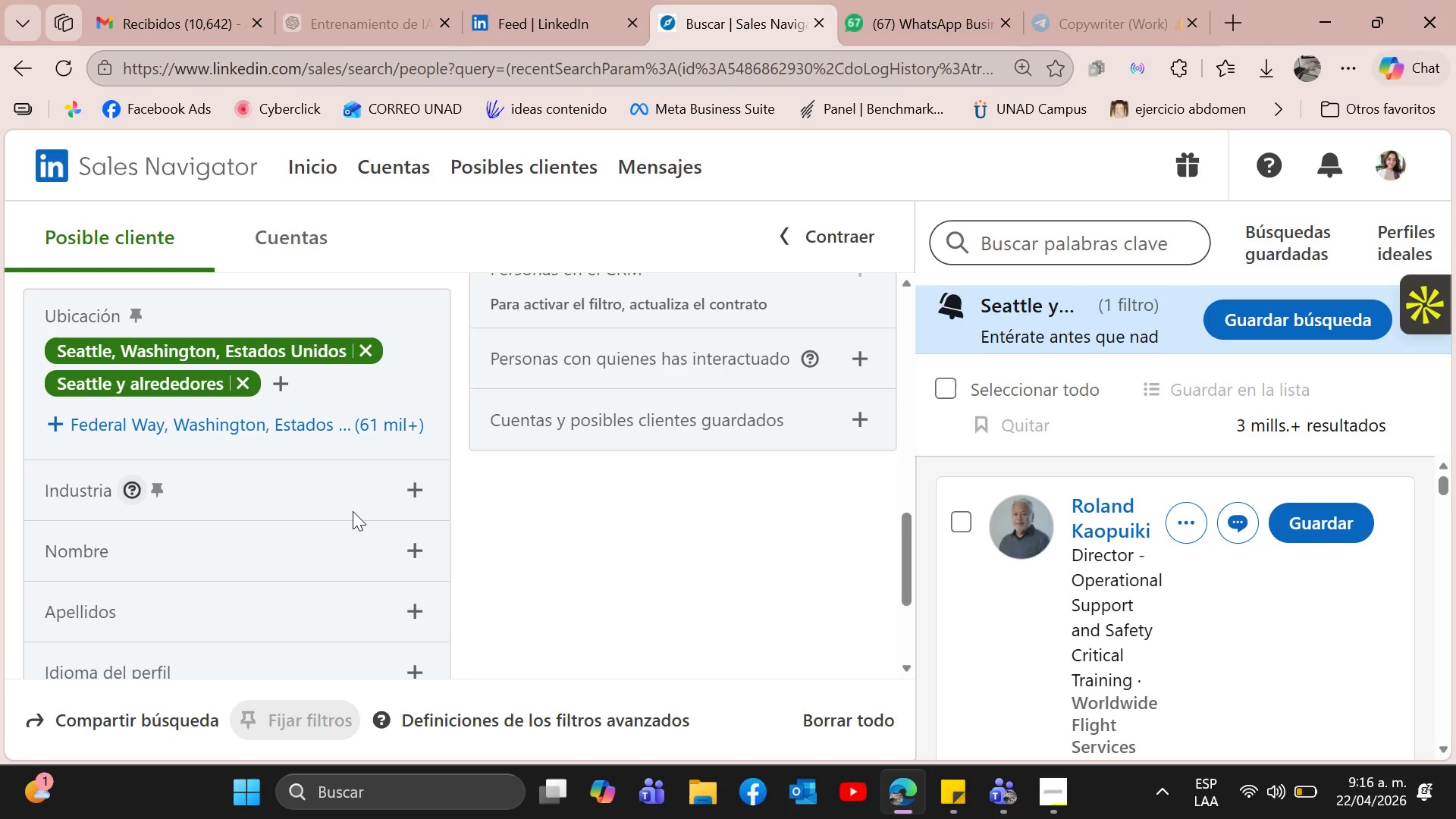 
scroll: coordinate [350, 513], scroll_direction: up, amount: 4.0
 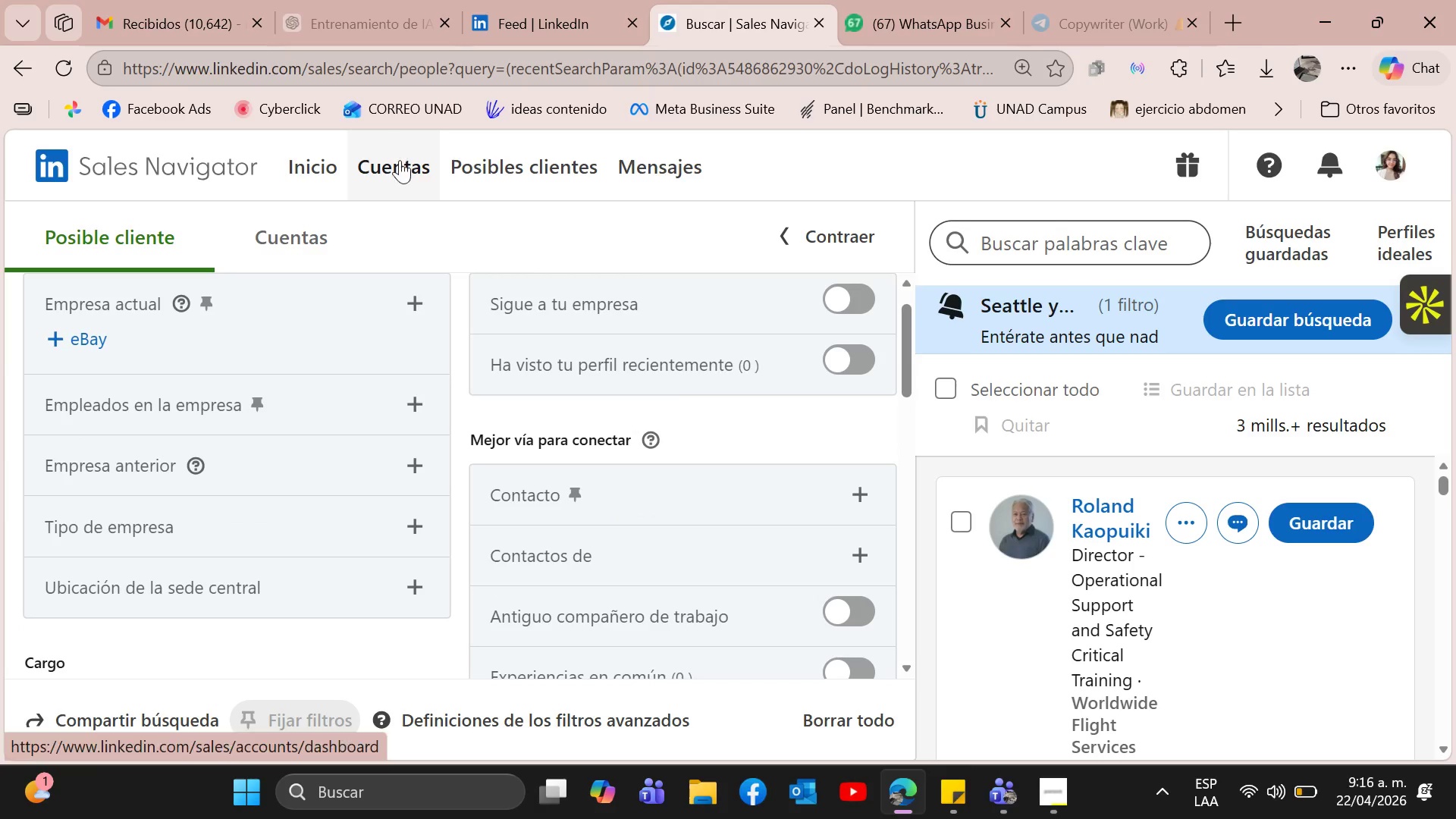 
left_click([400, 163])
 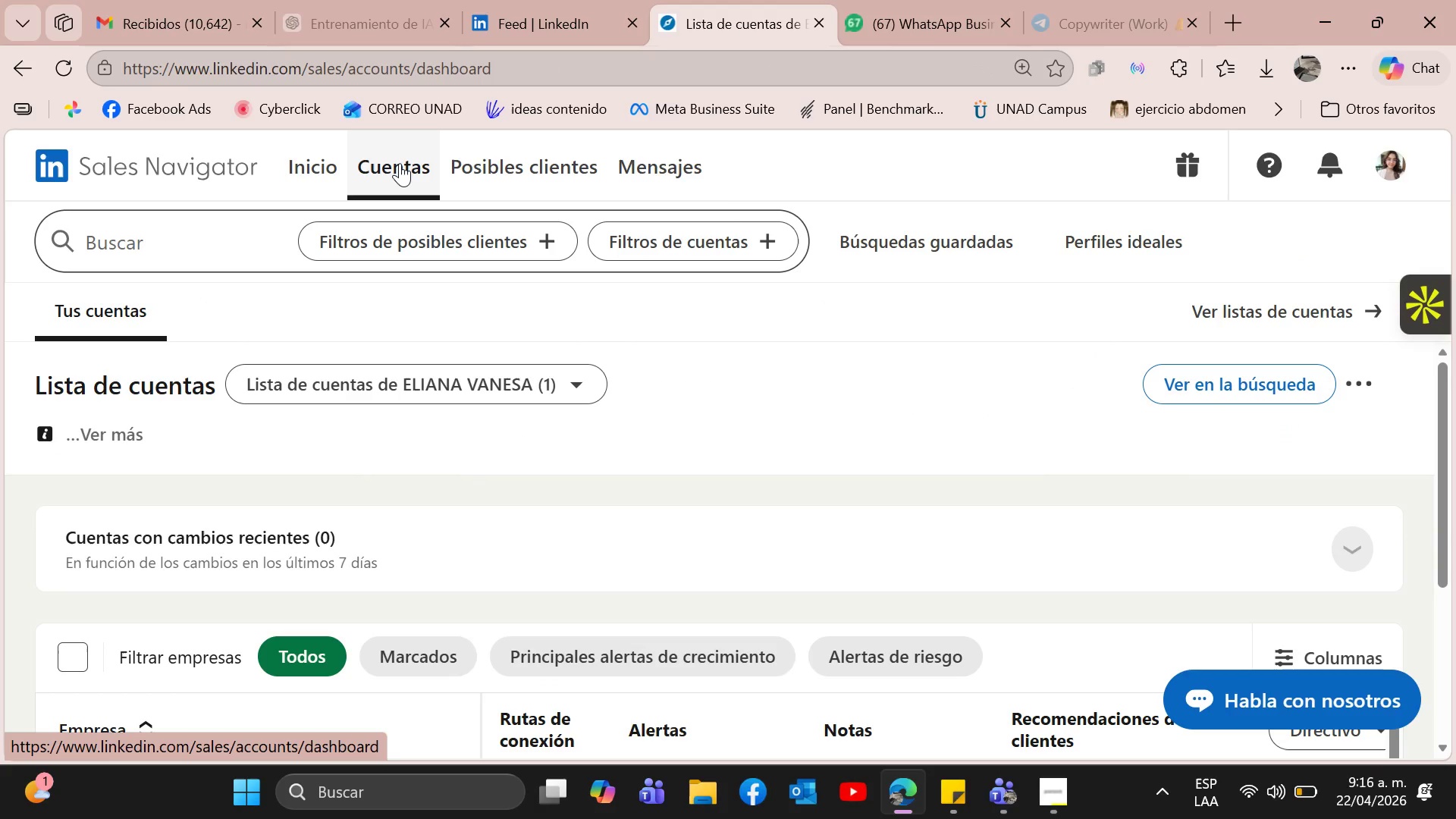 
scroll: coordinate [402, 452], scroll_direction: down, amount: 4.0
 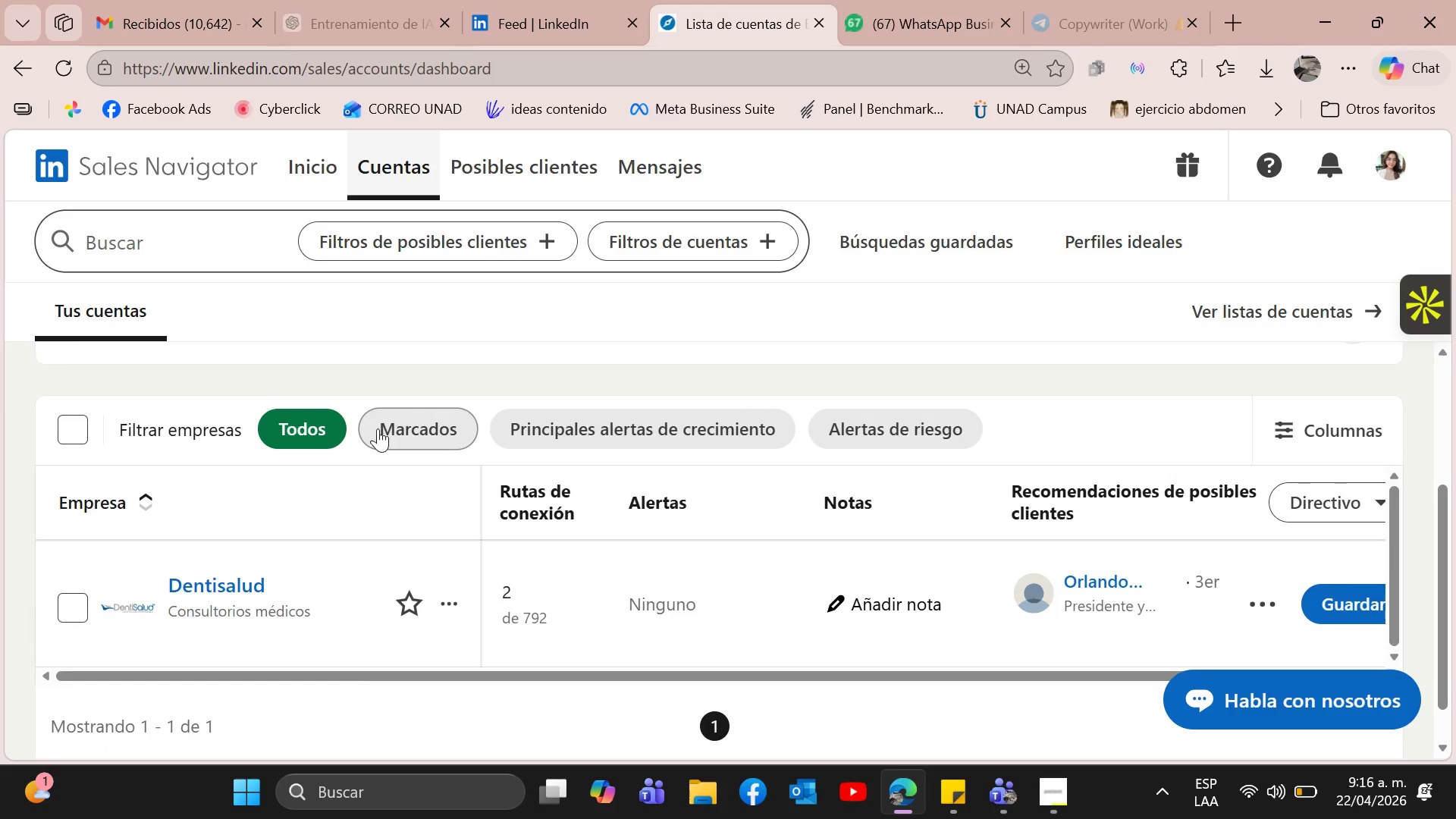 
scroll: coordinate [375, 427], scroll_direction: up, amount: 4.0
 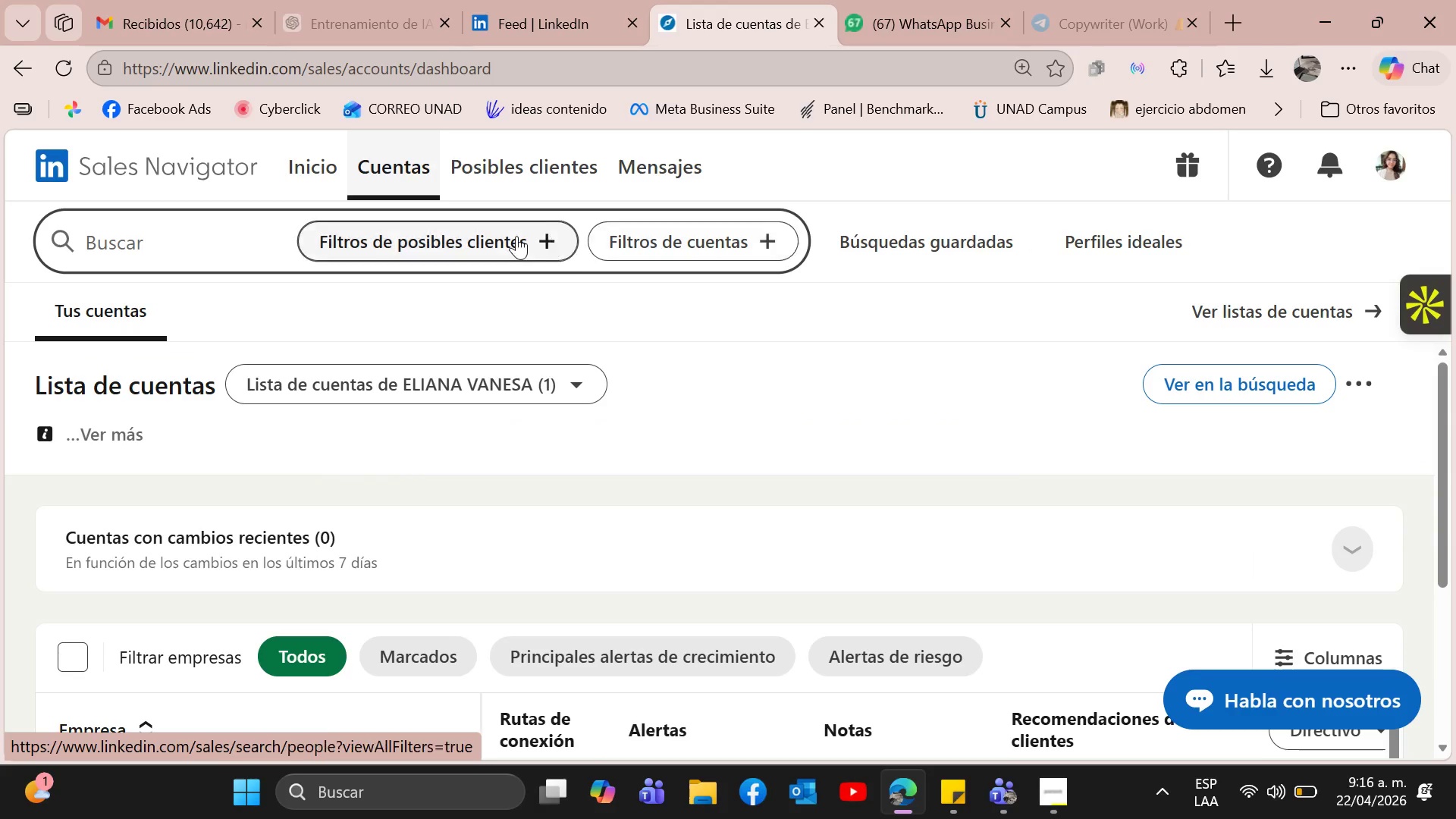 
left_click([778, 238])
 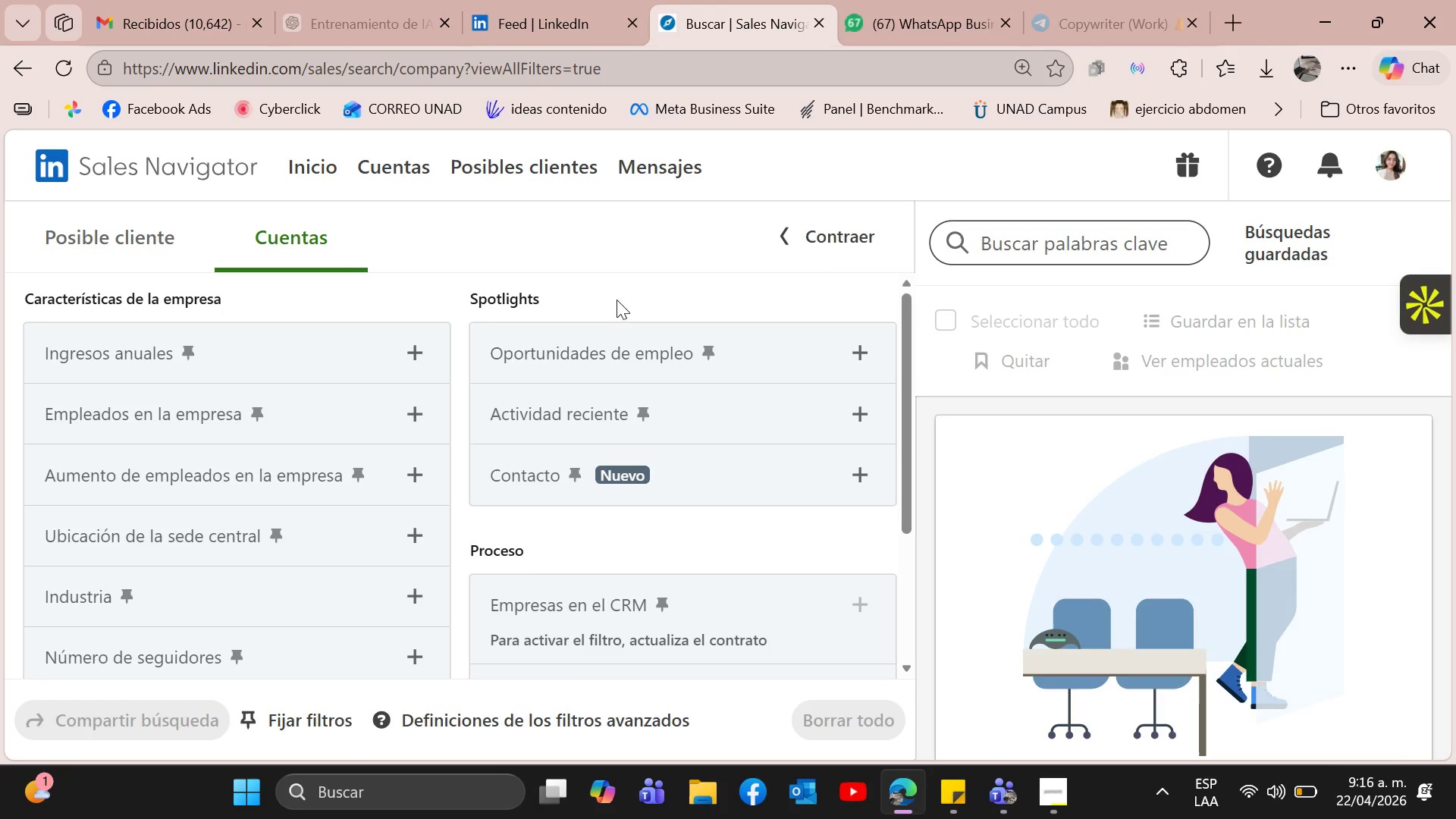 
scroll: coordinate [410, 485], scroll_direction: down, amount: 3.0
 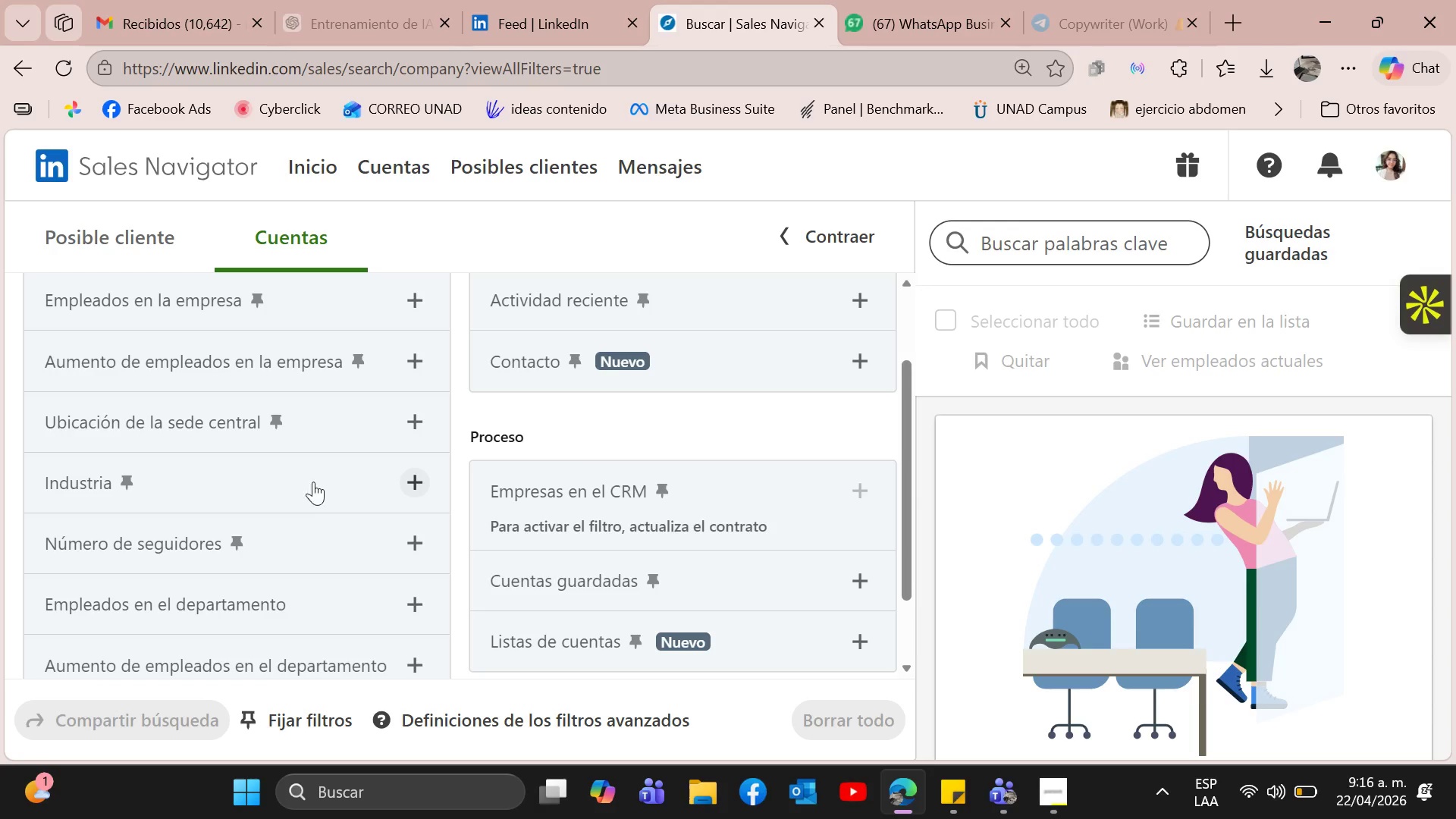 
scroll: coordinate [428, 464], scroll_direction: up, amount: 2.0
 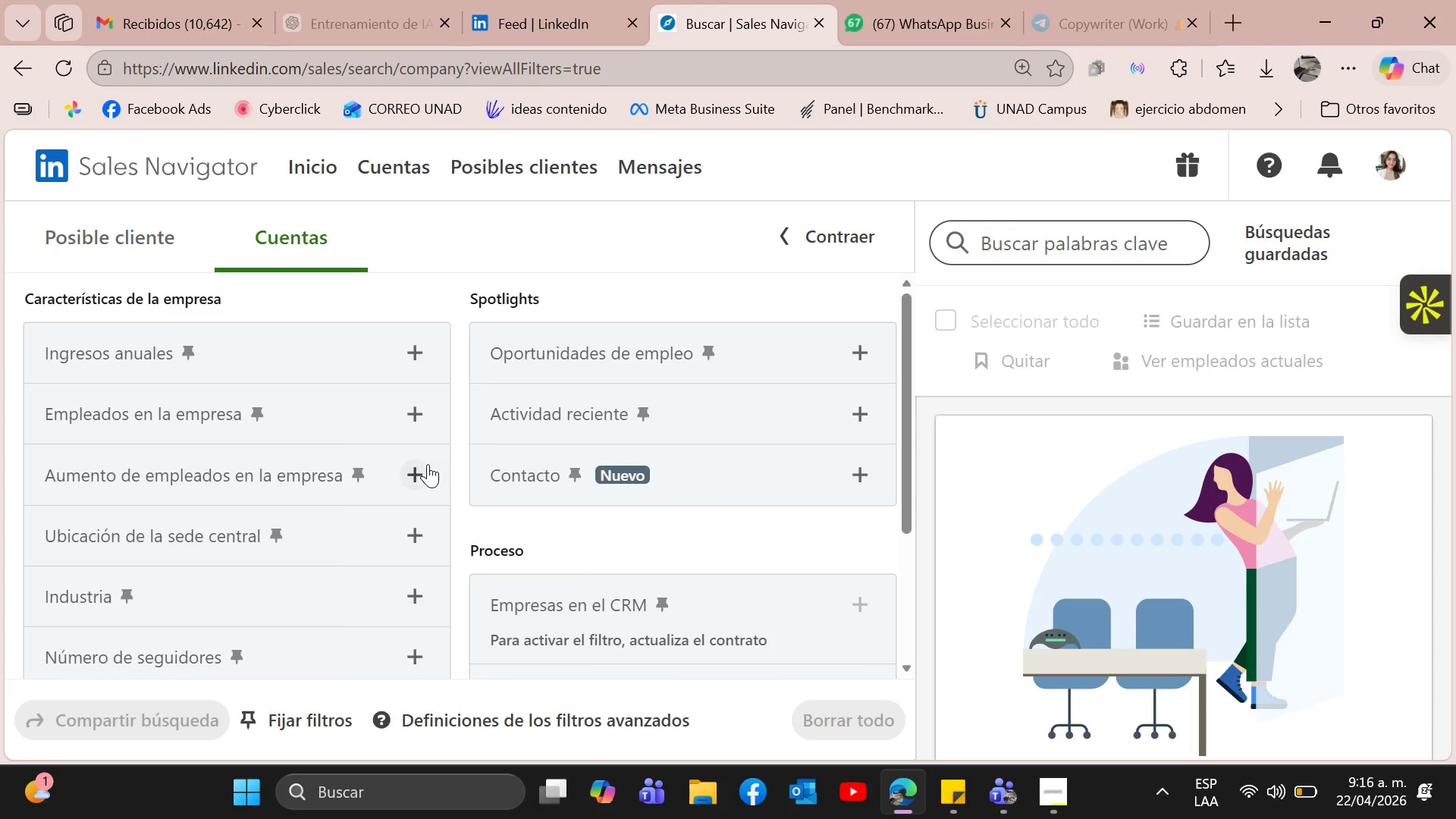 
scroll: coordinate [428, 464], scroll_direction: down, amount: 4.0
 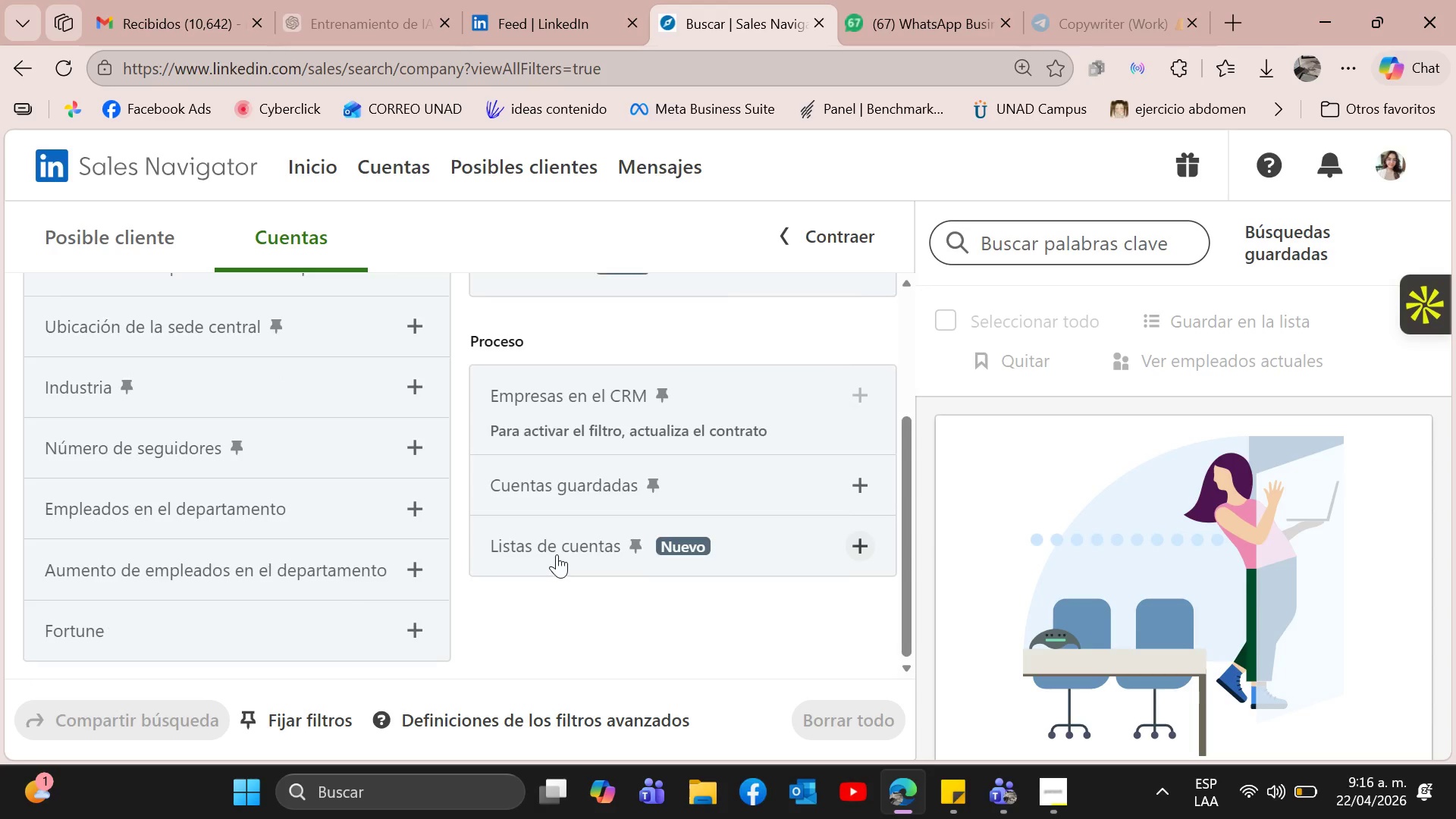 
scroll: coordinate [382, 457], scroll_direction: up, amount: 8.0
 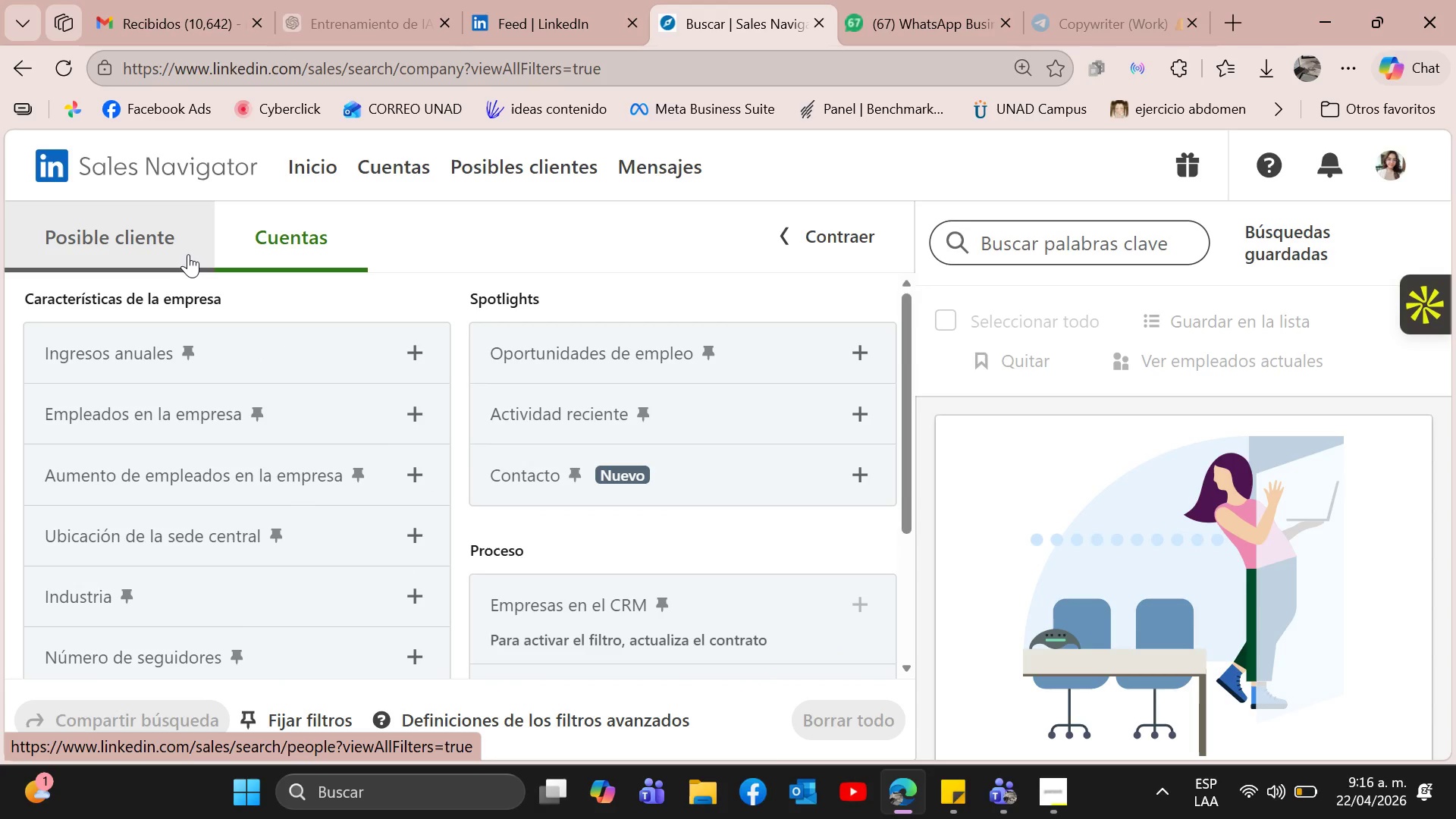 
left_click([188, 254])
 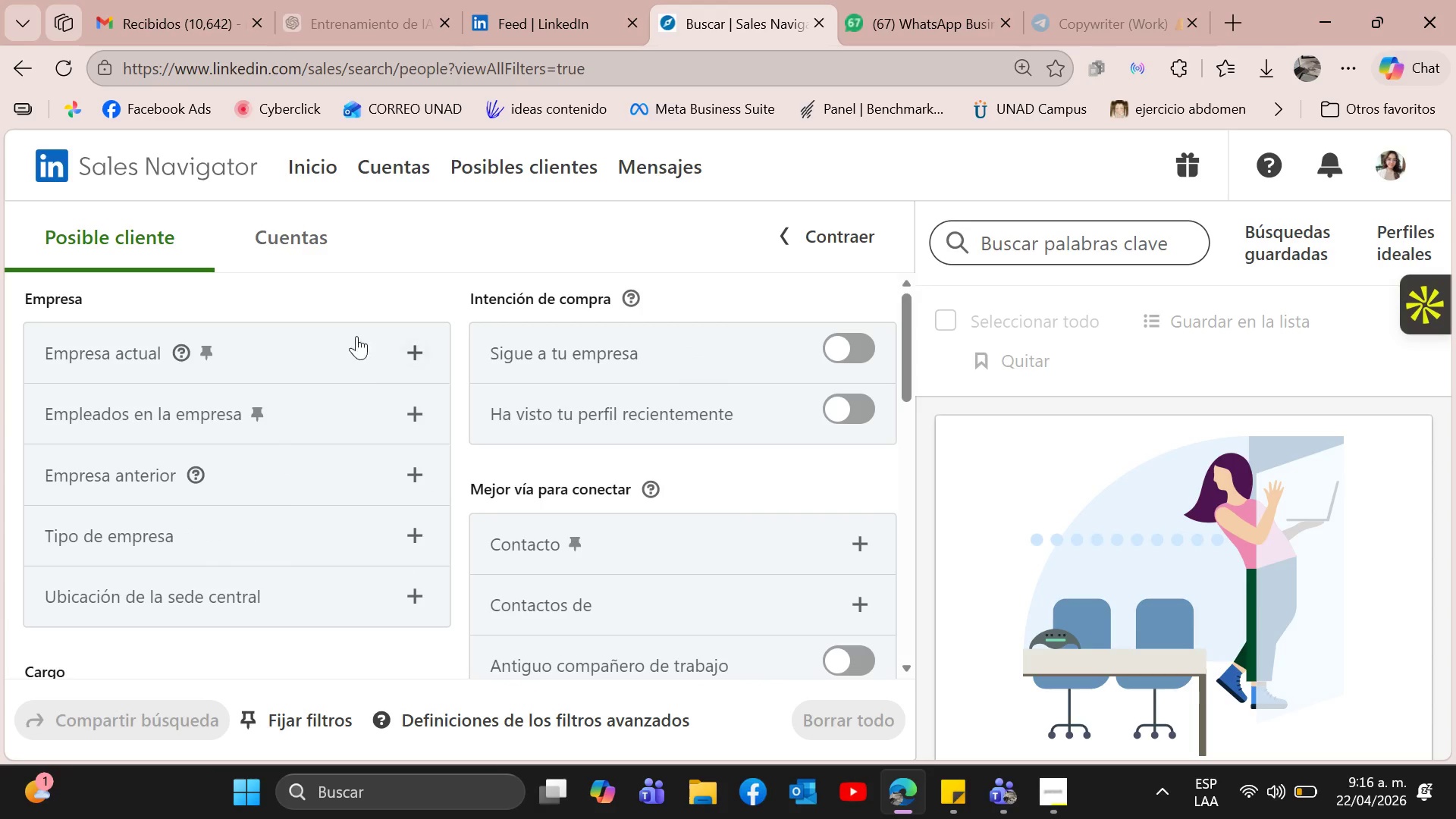 
left_click([298, 237])
 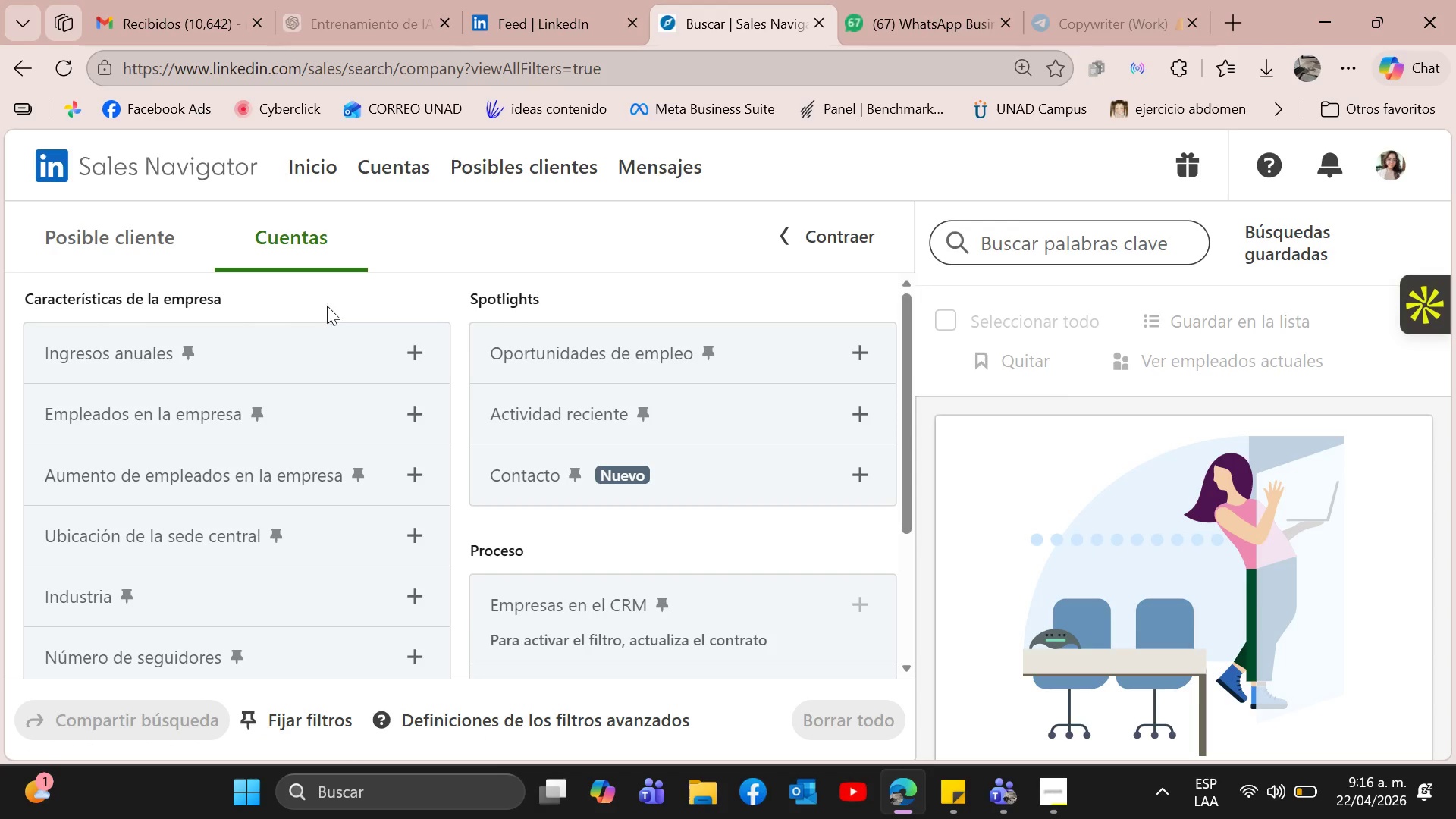 
scroll: coordinate [382, 424], scroll_direction: down, amount: 3.0
 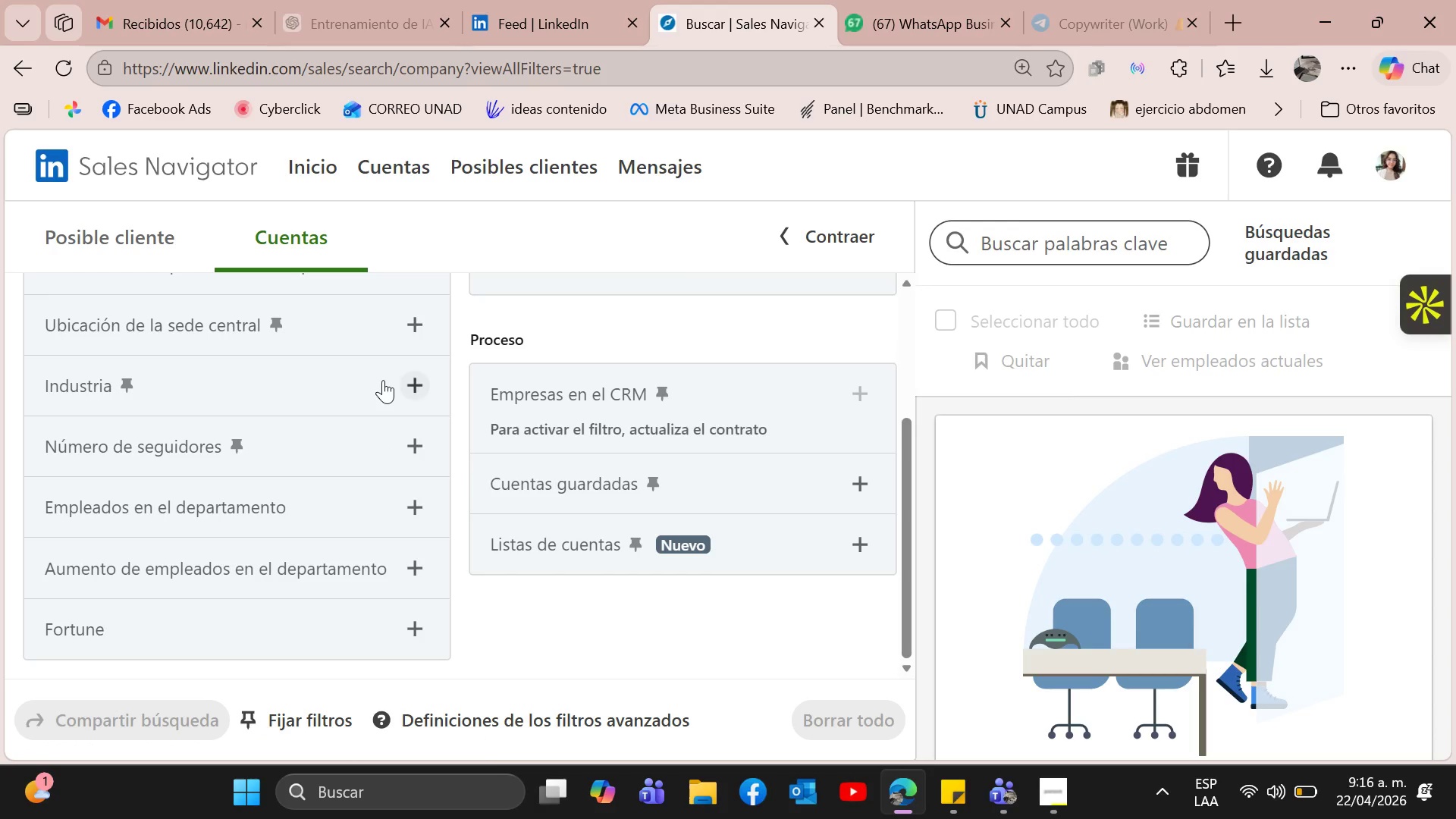 
left_click([383, 380])
 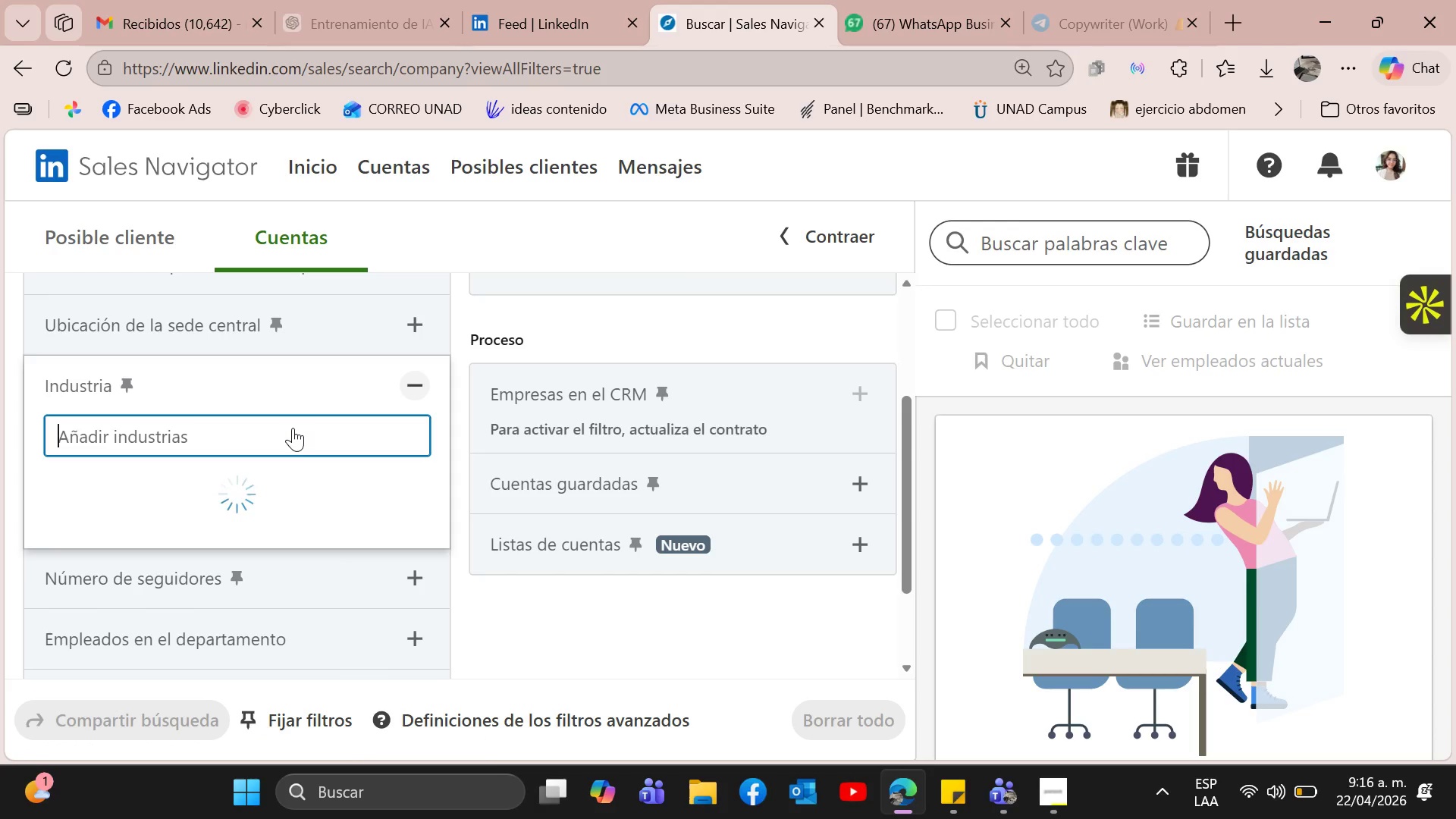 
type(pt)
key(Backspace)
 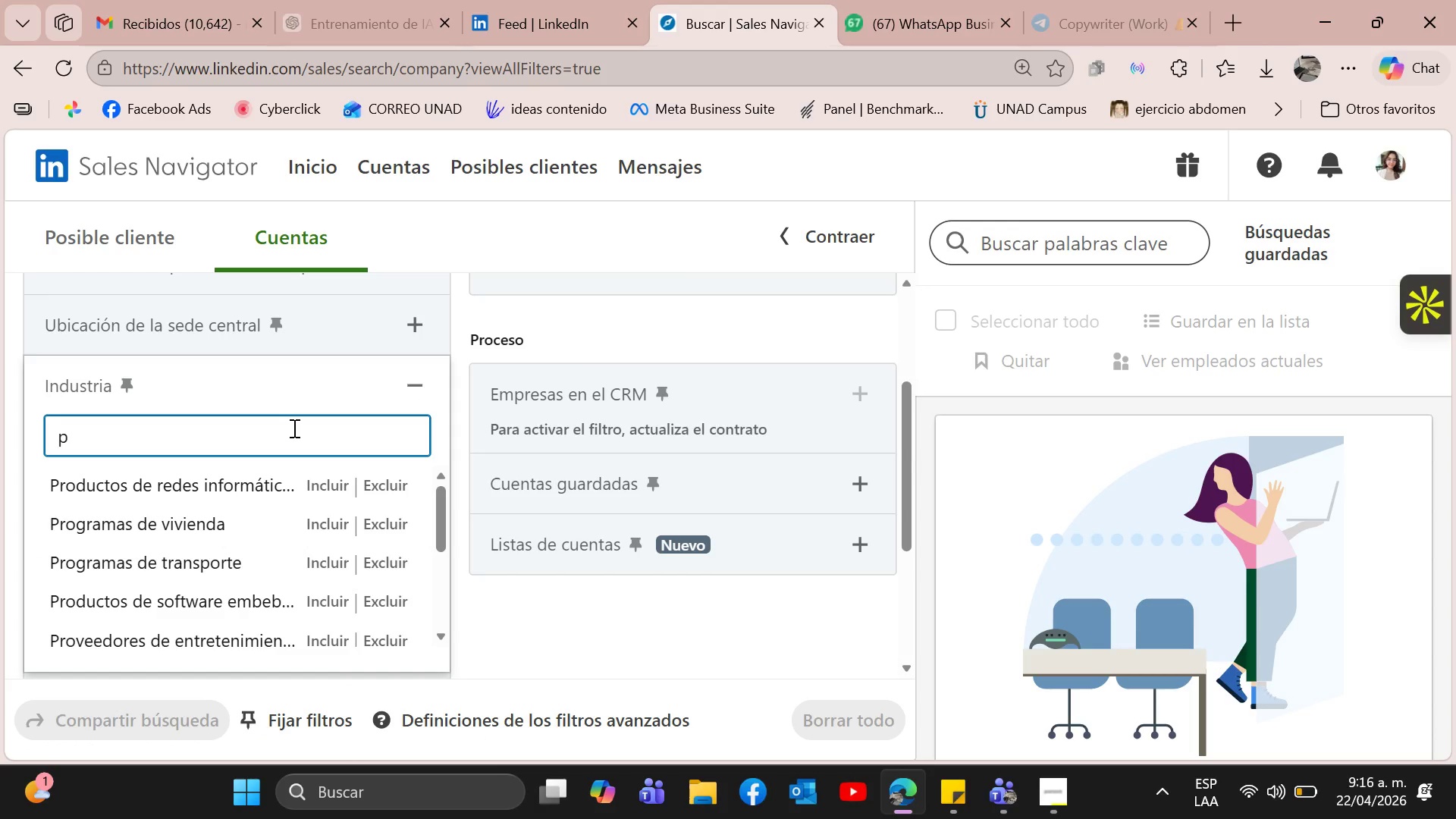 
wait(6.55)
 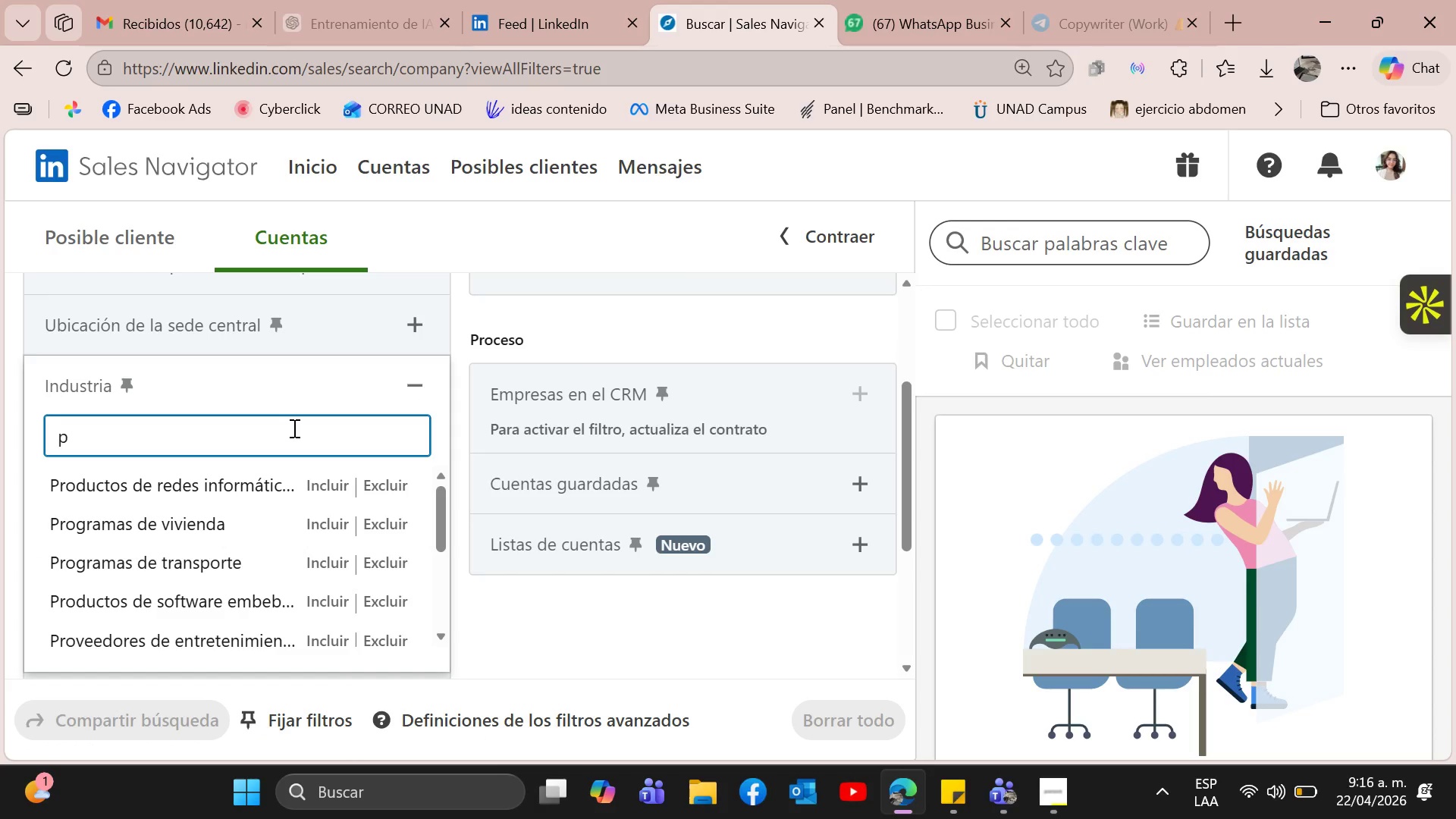 
type(roperty management)
 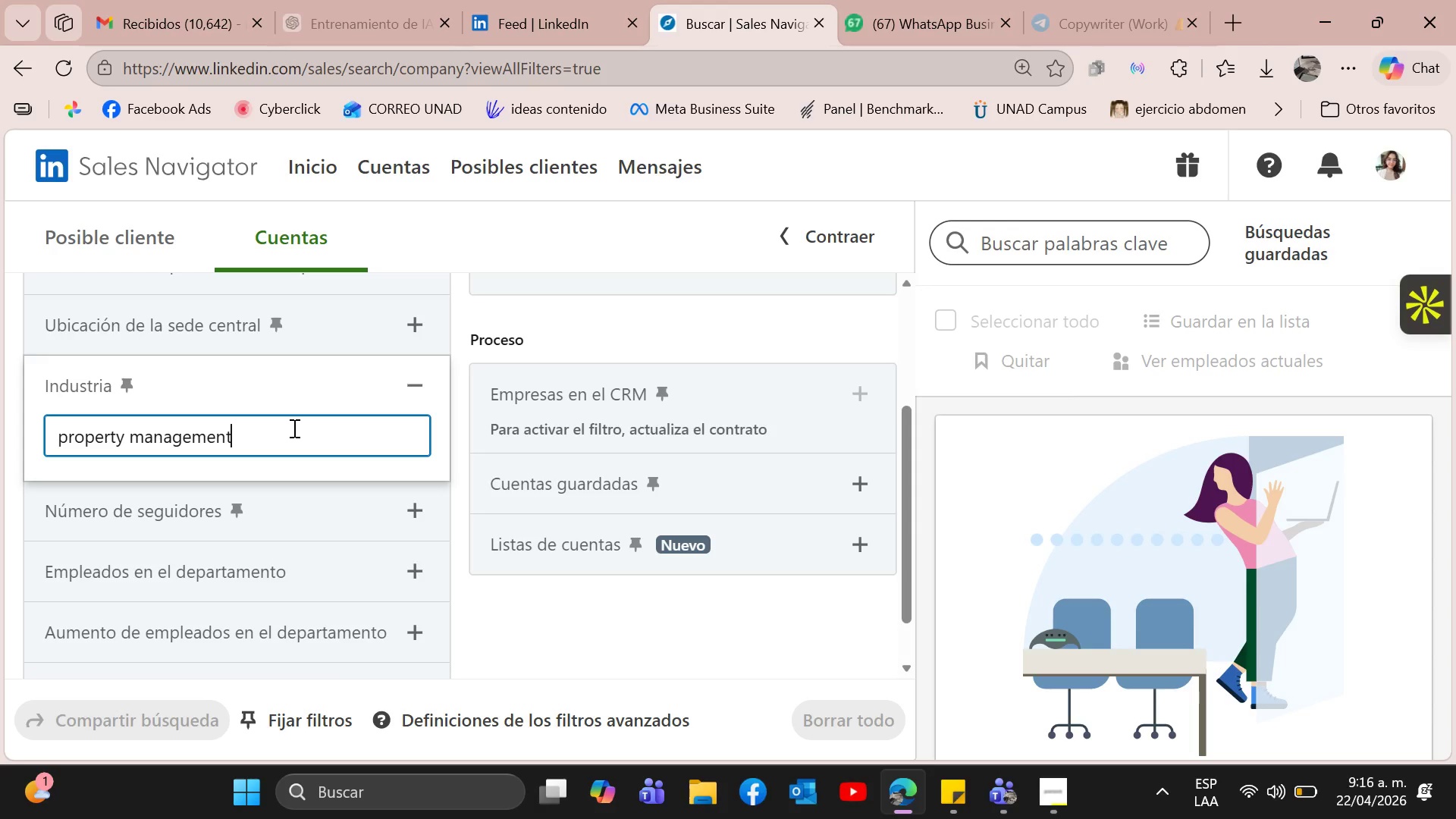 
key(Enter)
 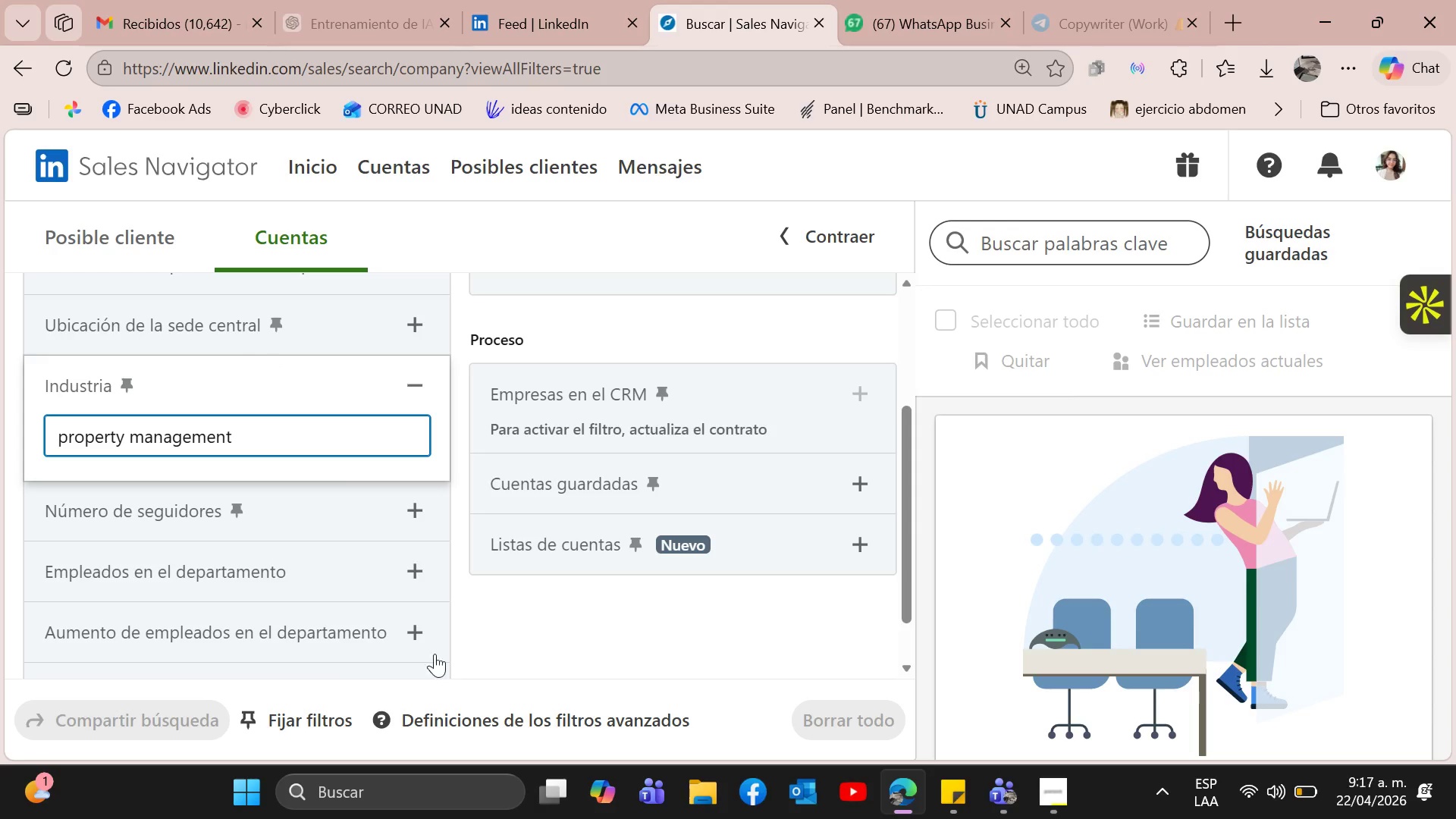 
left_click([503, 620])
 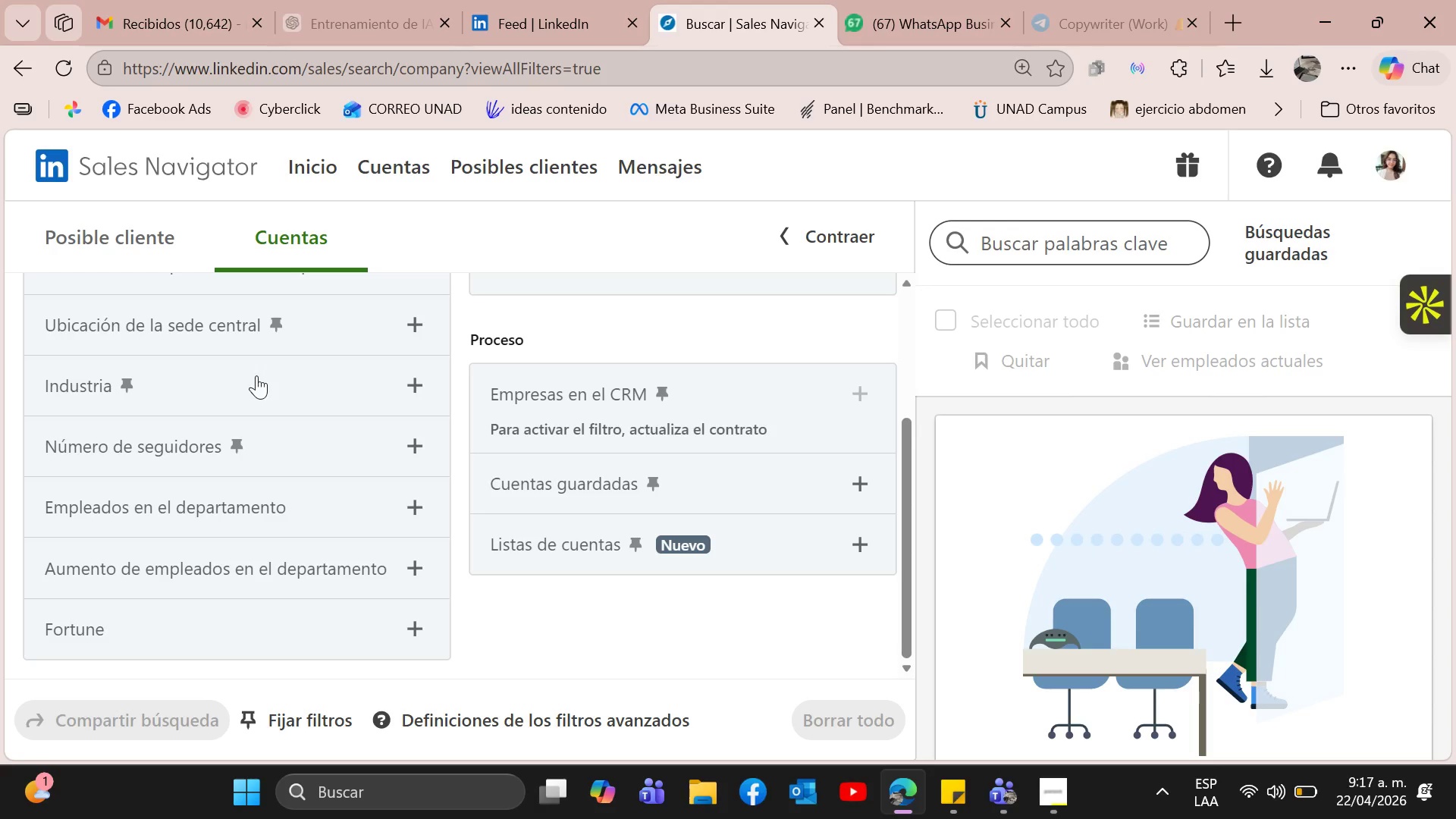 
left_click([284, 391])
 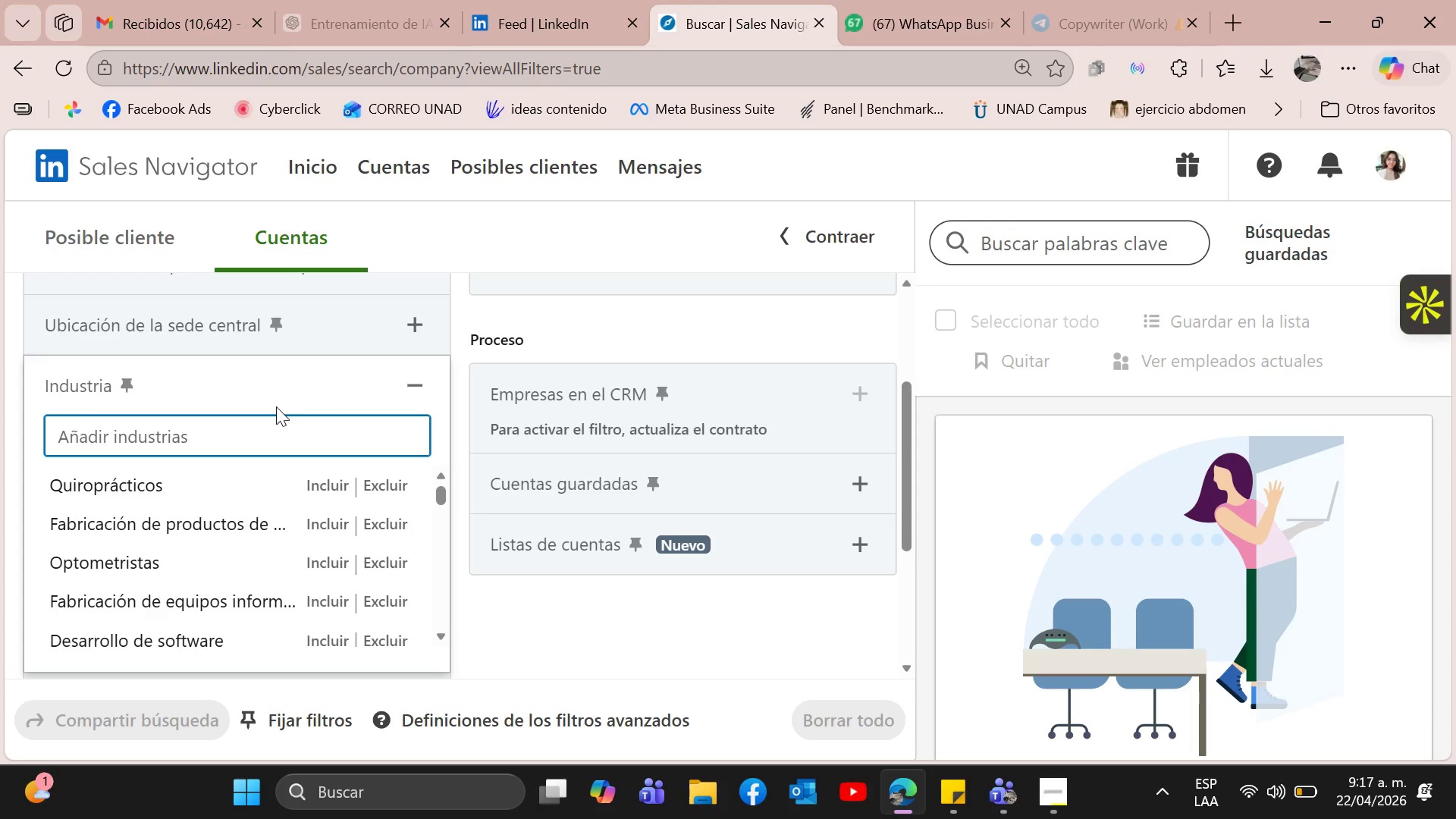 
wait(20.84)
 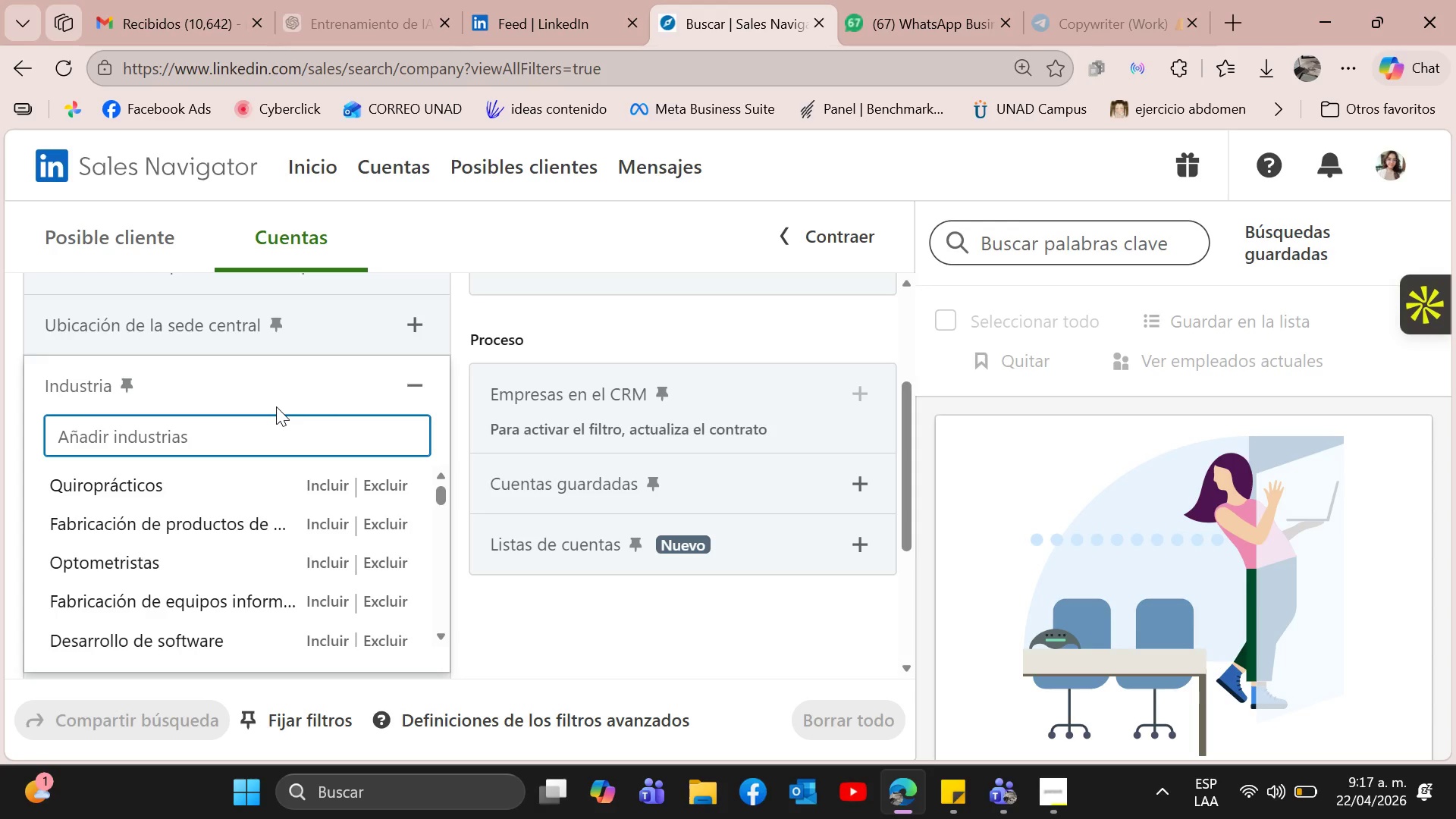 
left_click([581, 339])
 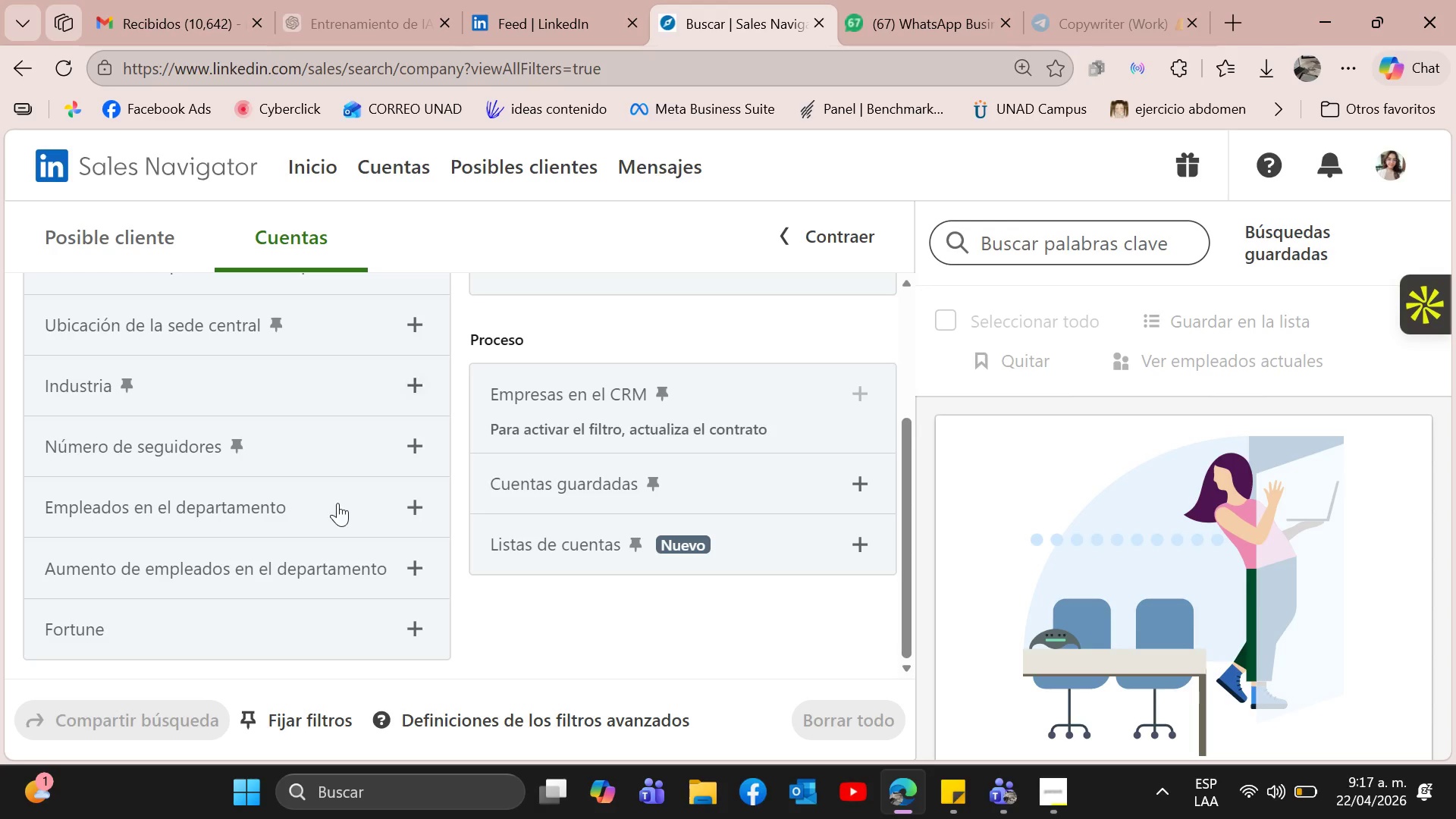 
scroll: coordinate [355, 484], scroll_direction: up, amount: 4.0
 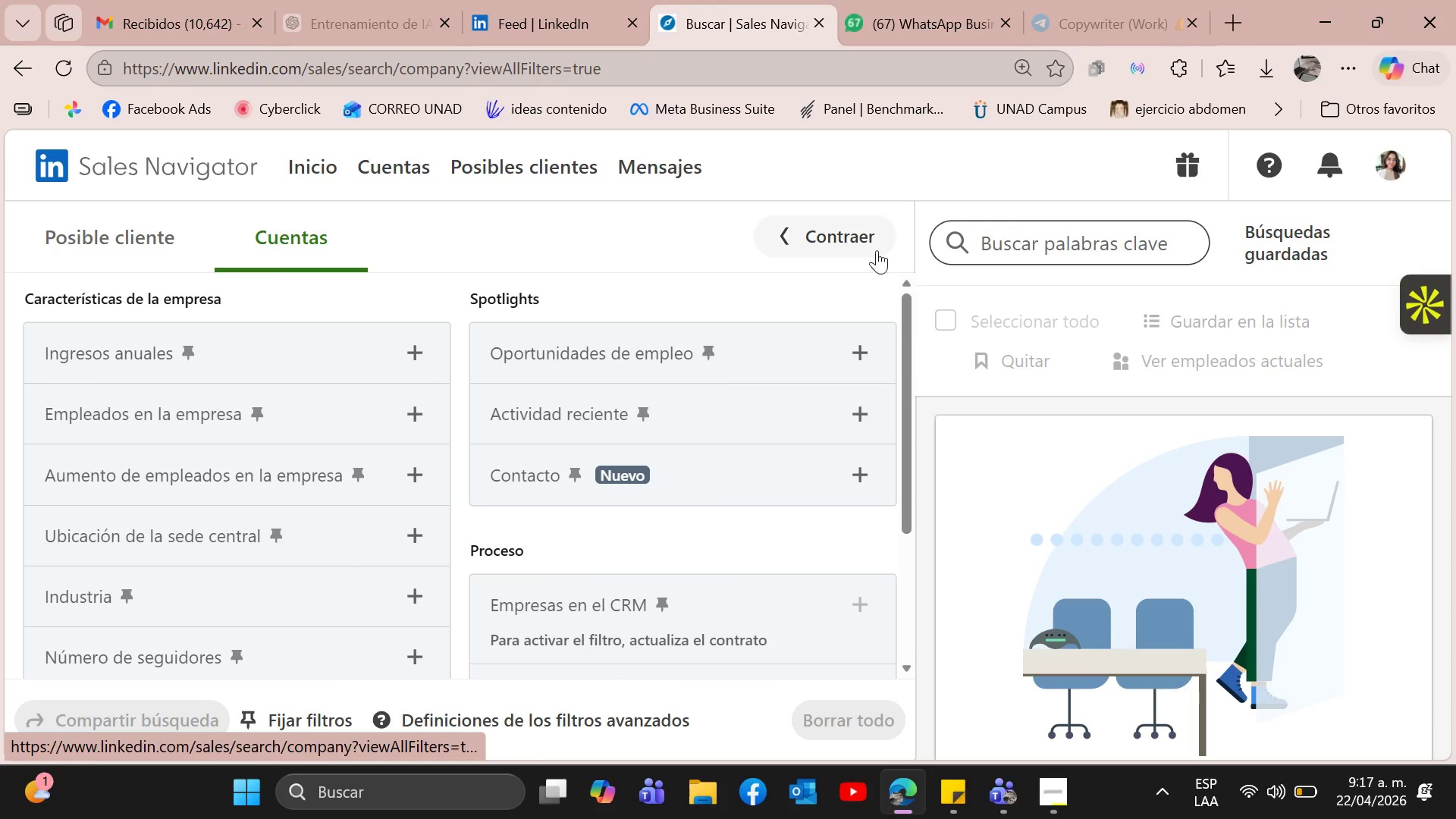 
scroll: coordinate [836, 434], scroll_direction: down, amount: 3.0
 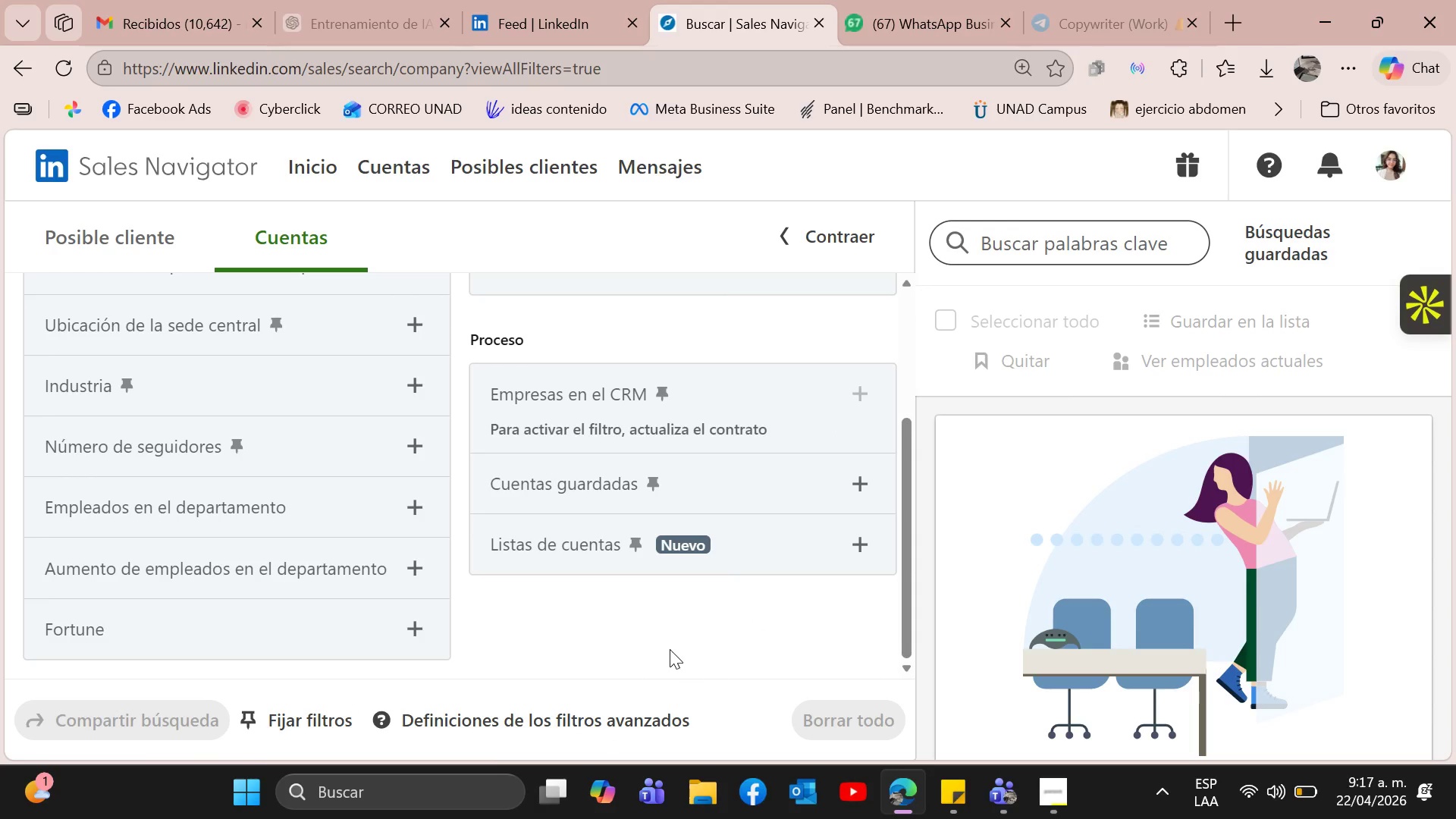 
scroll: coordinate [583, 478], scroll_direction: up, amount: 3.0
 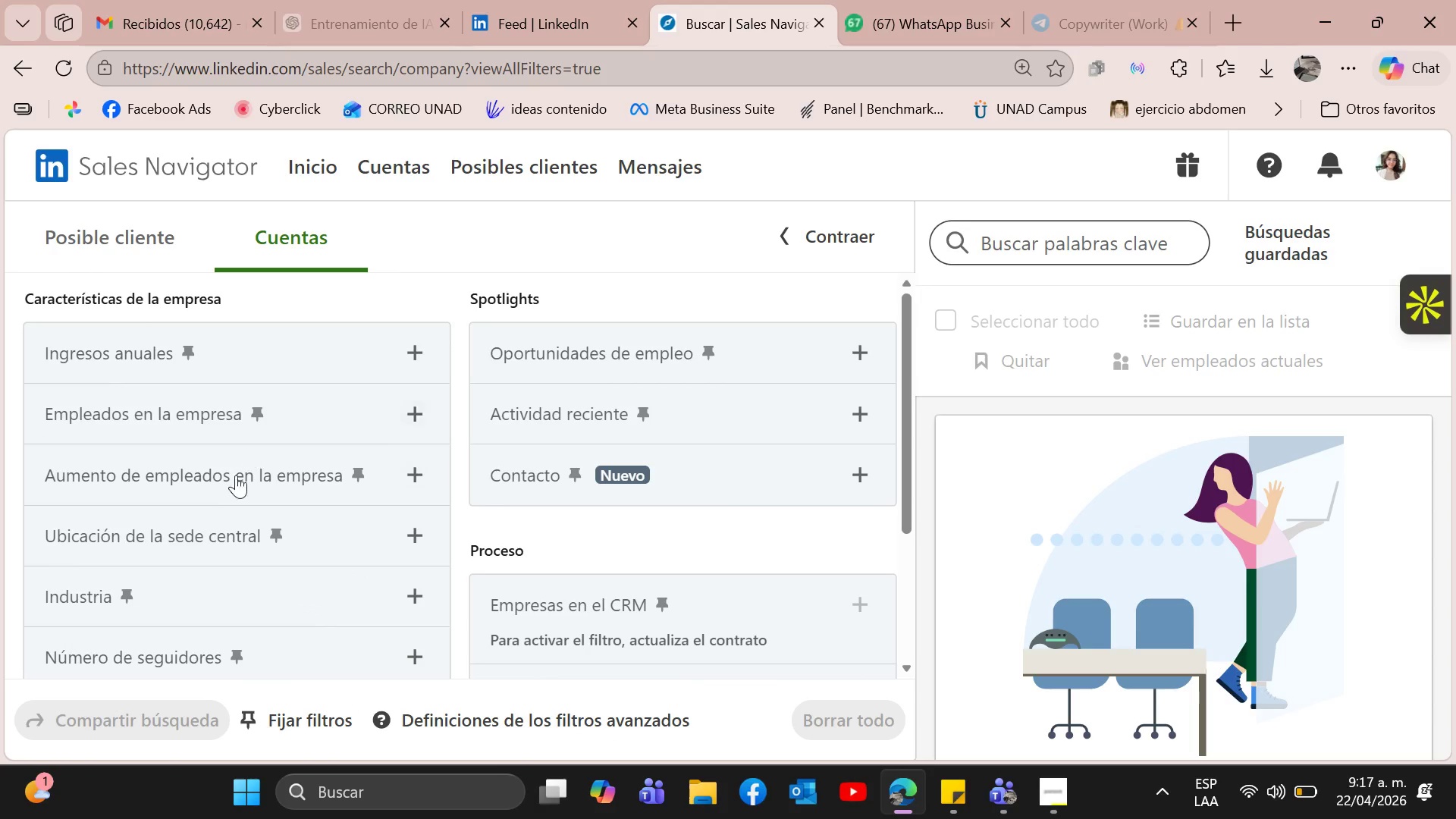 
left_click([240, 545])
 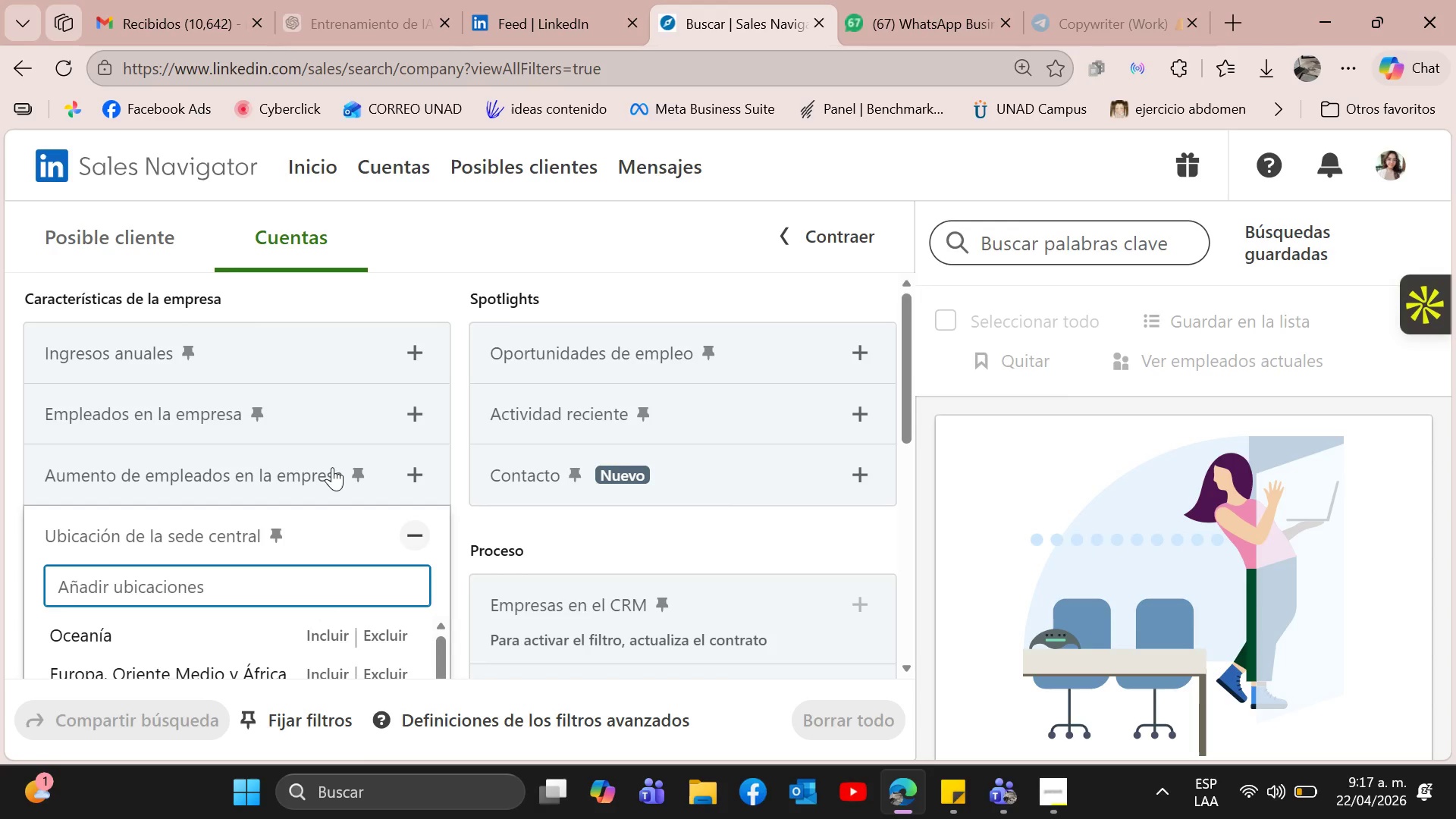 
scroll: coordinate [364, 447], scroll_direction: down, amount: 1.0
 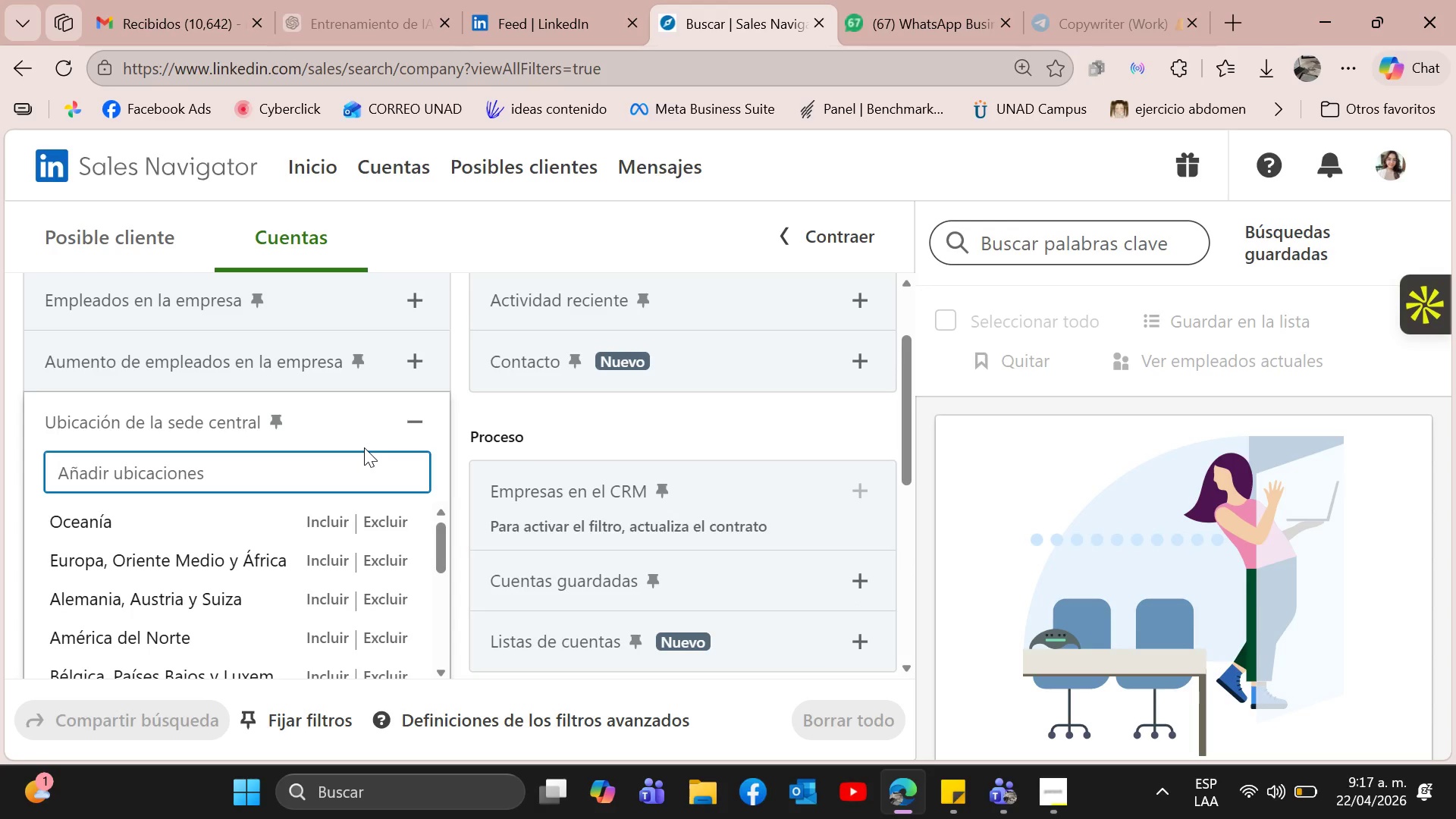 
type(seatt)
 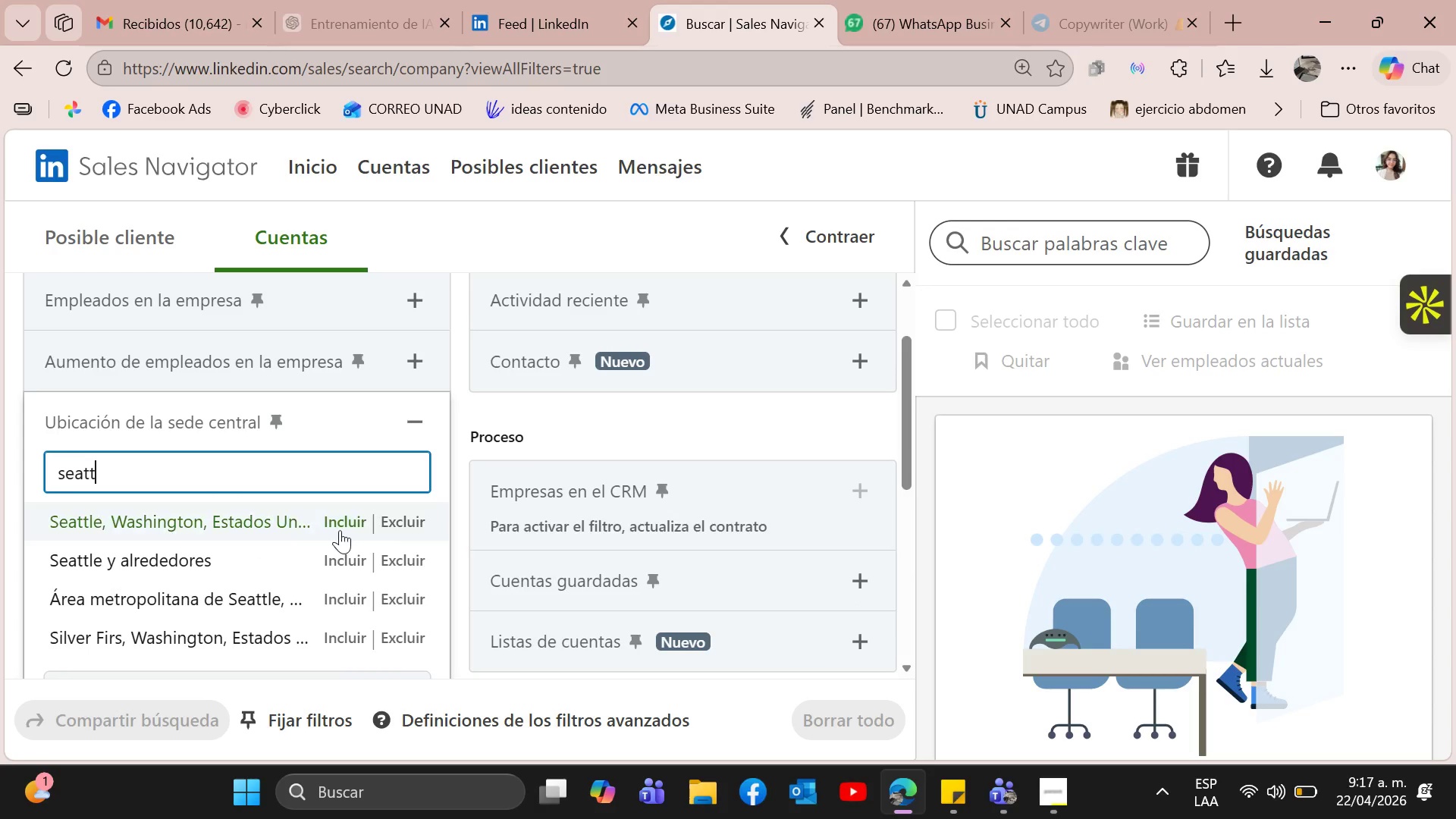 
left_click([340, 529])
 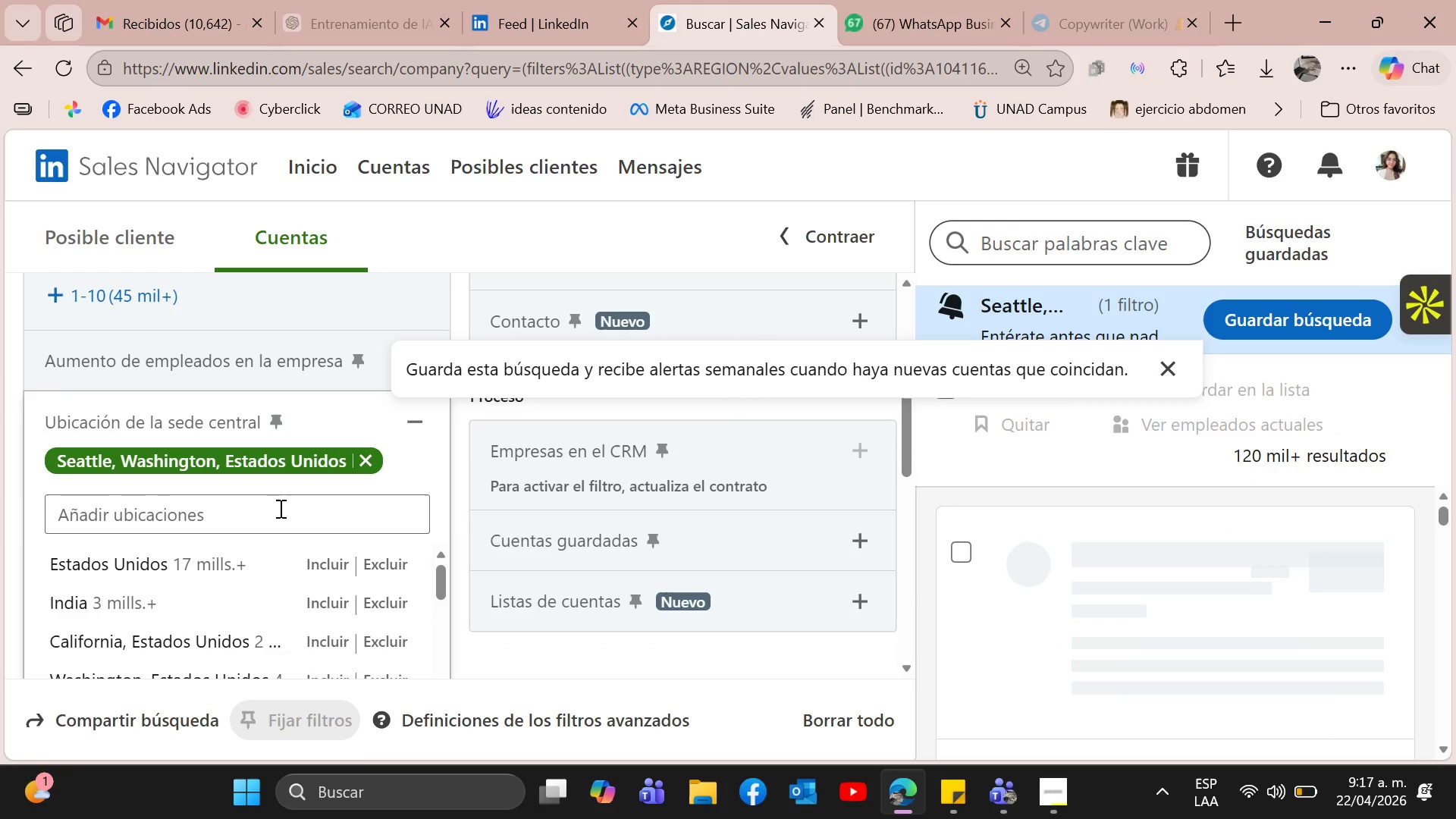 
left_click([275, 513])
 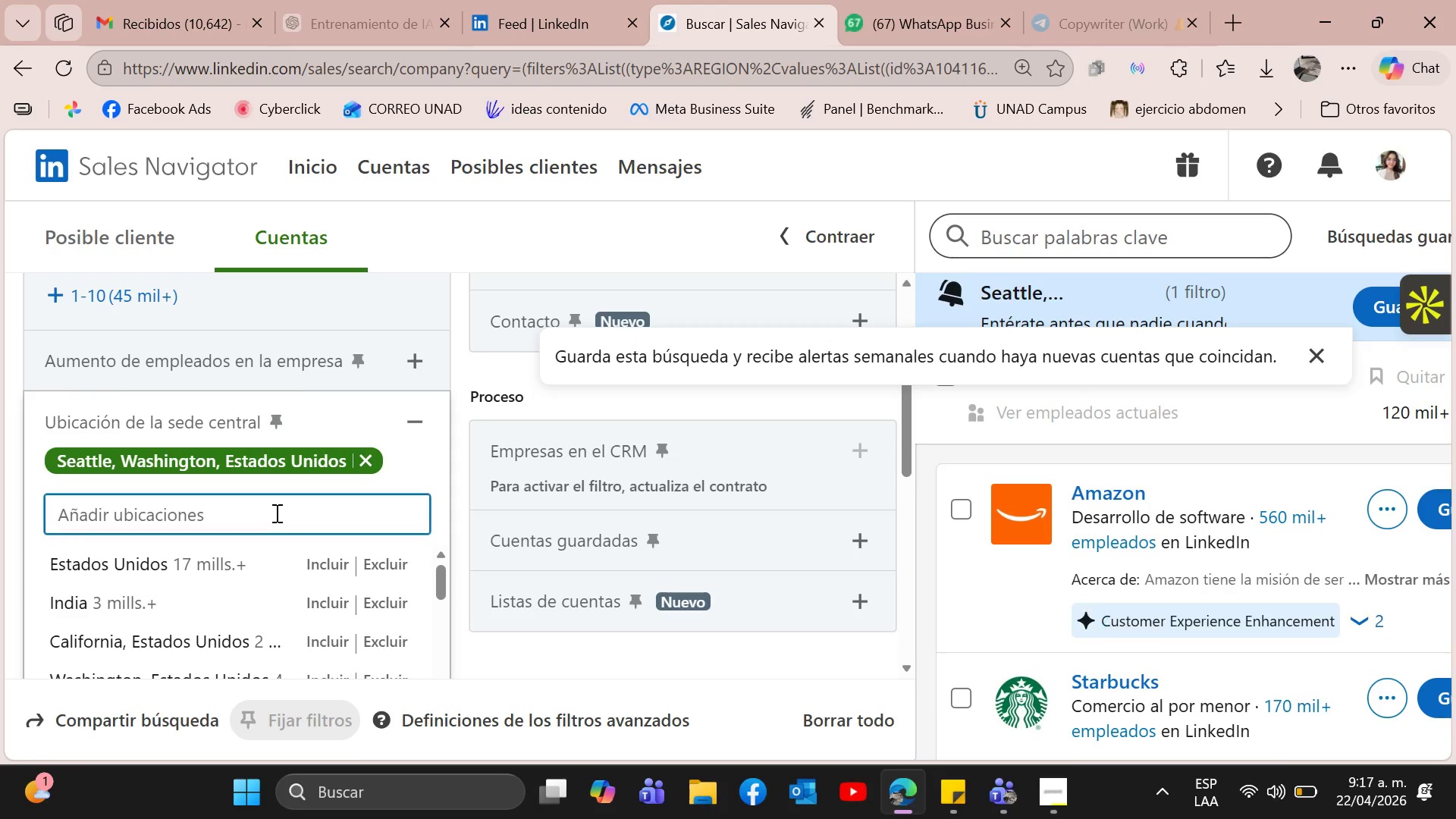 
type(seattle)
 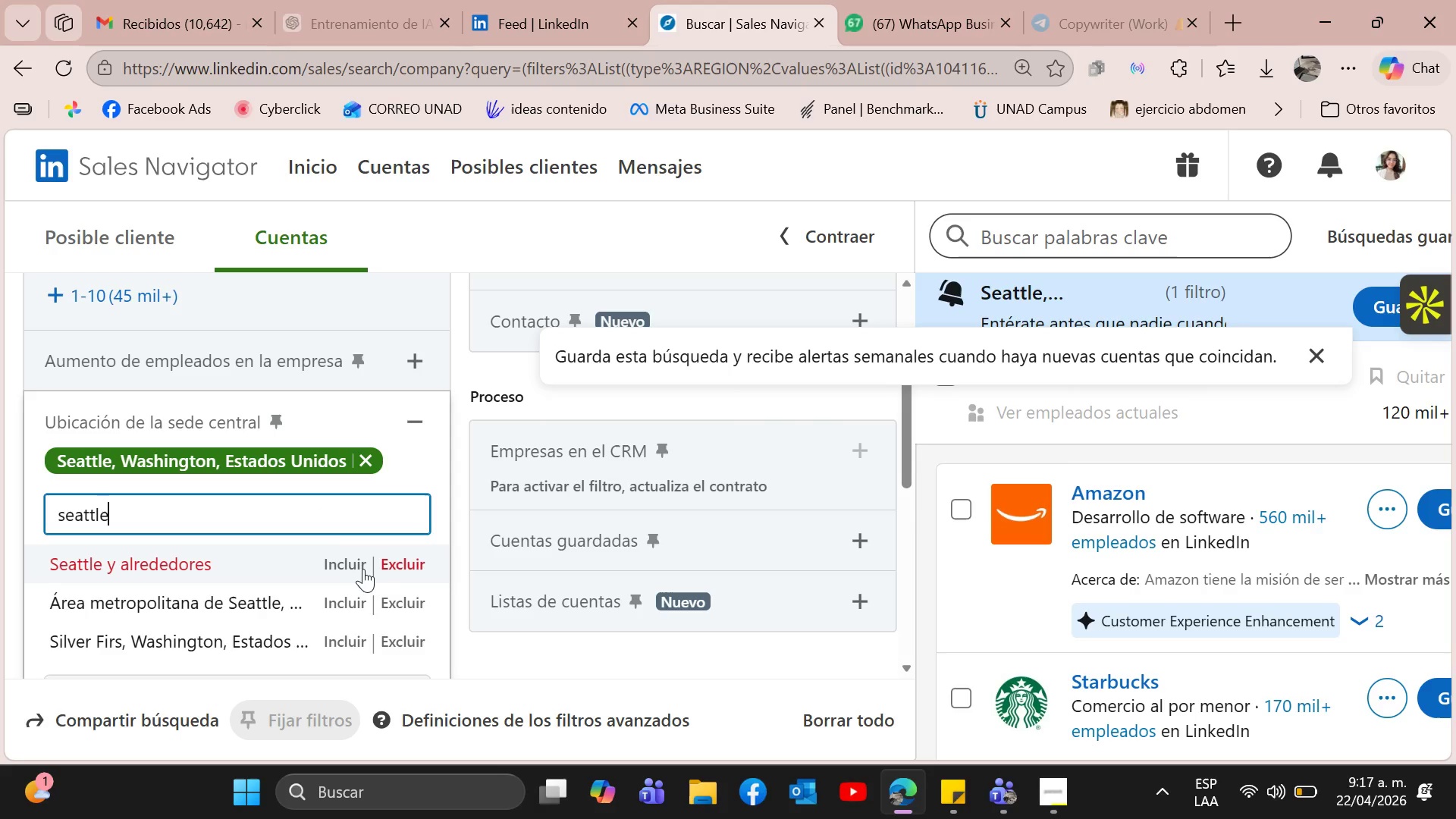 
left_click([360, 569])
 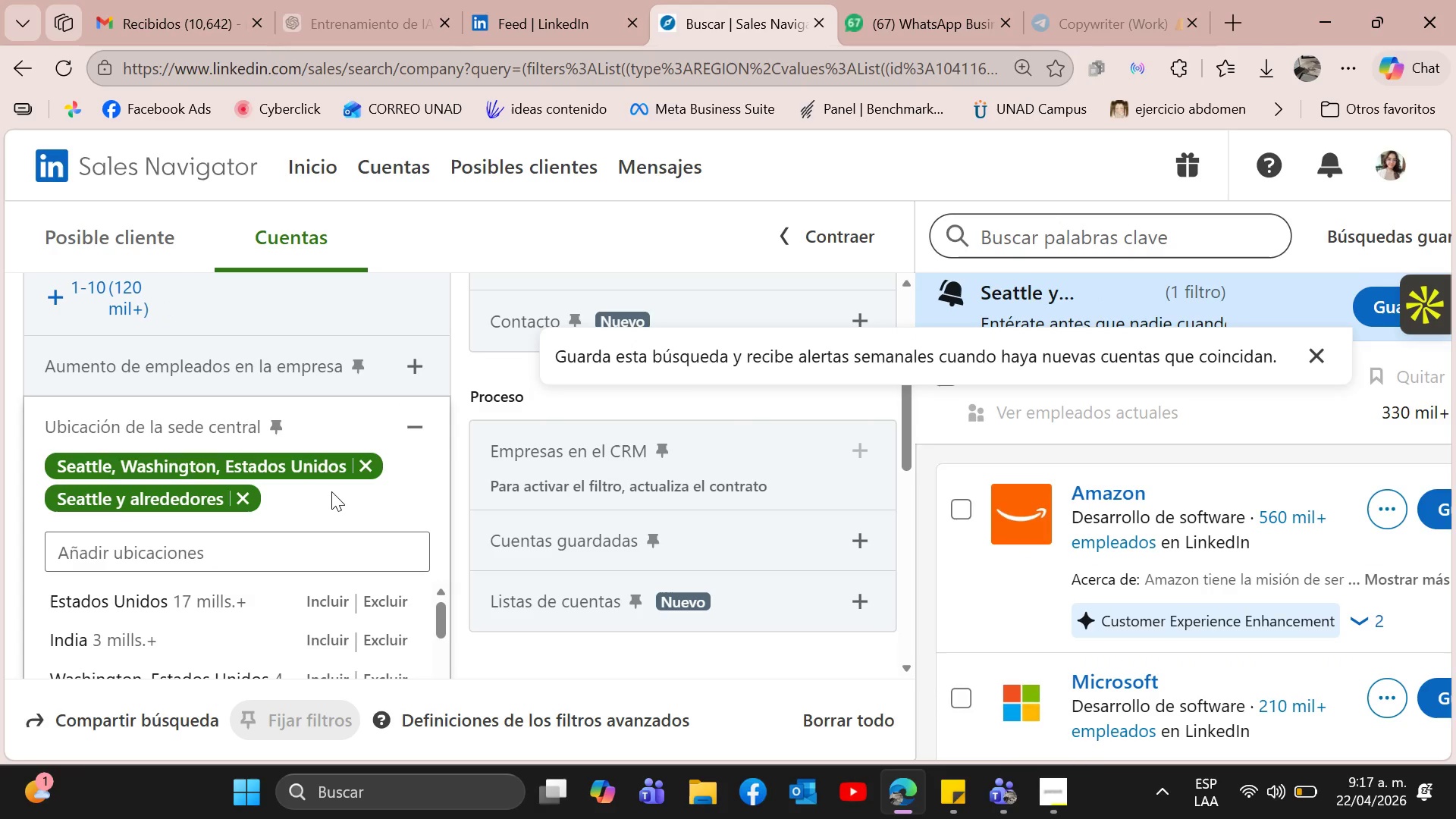 
wait(8.03)
 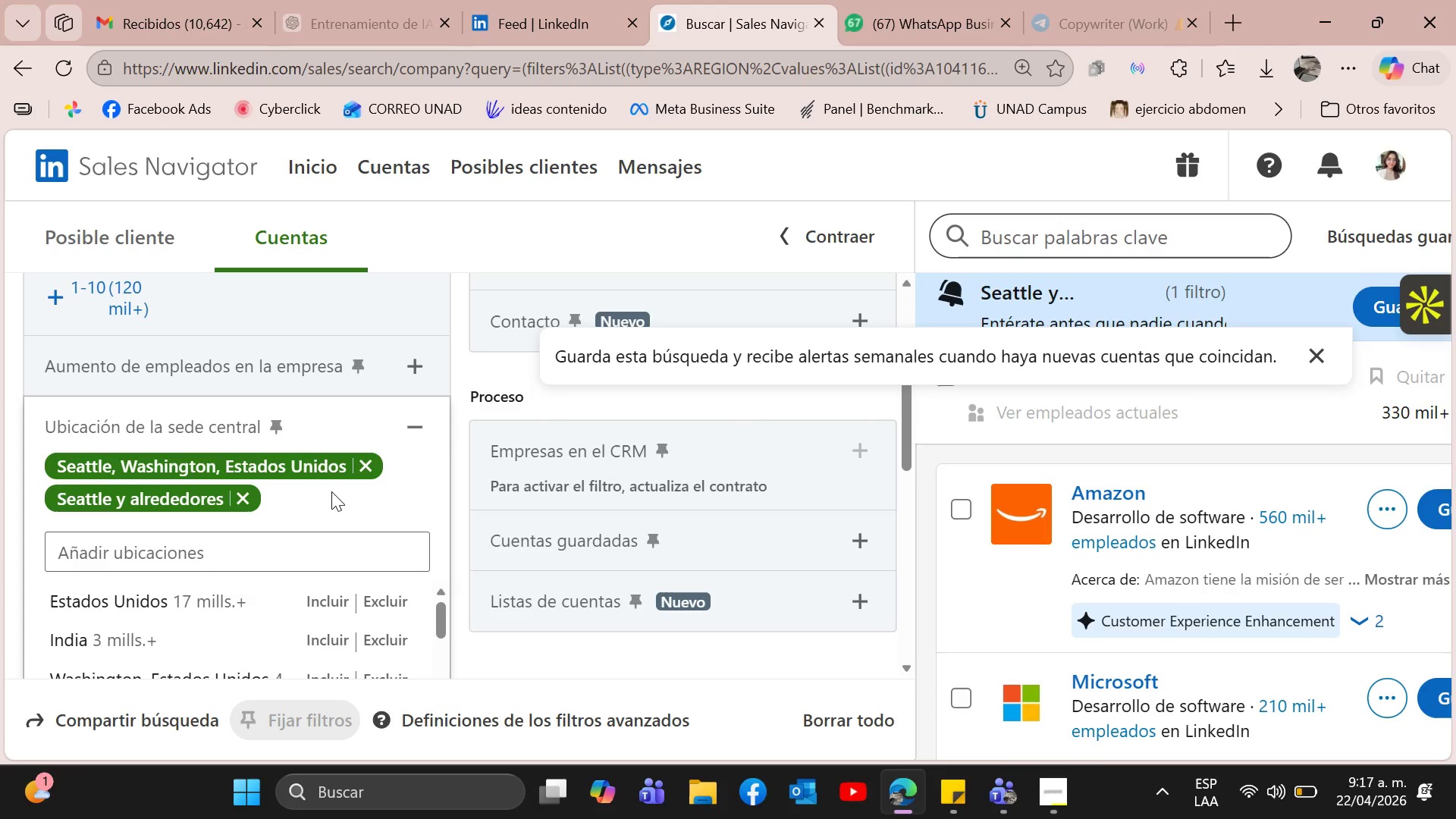 
left_click([428, 424])
 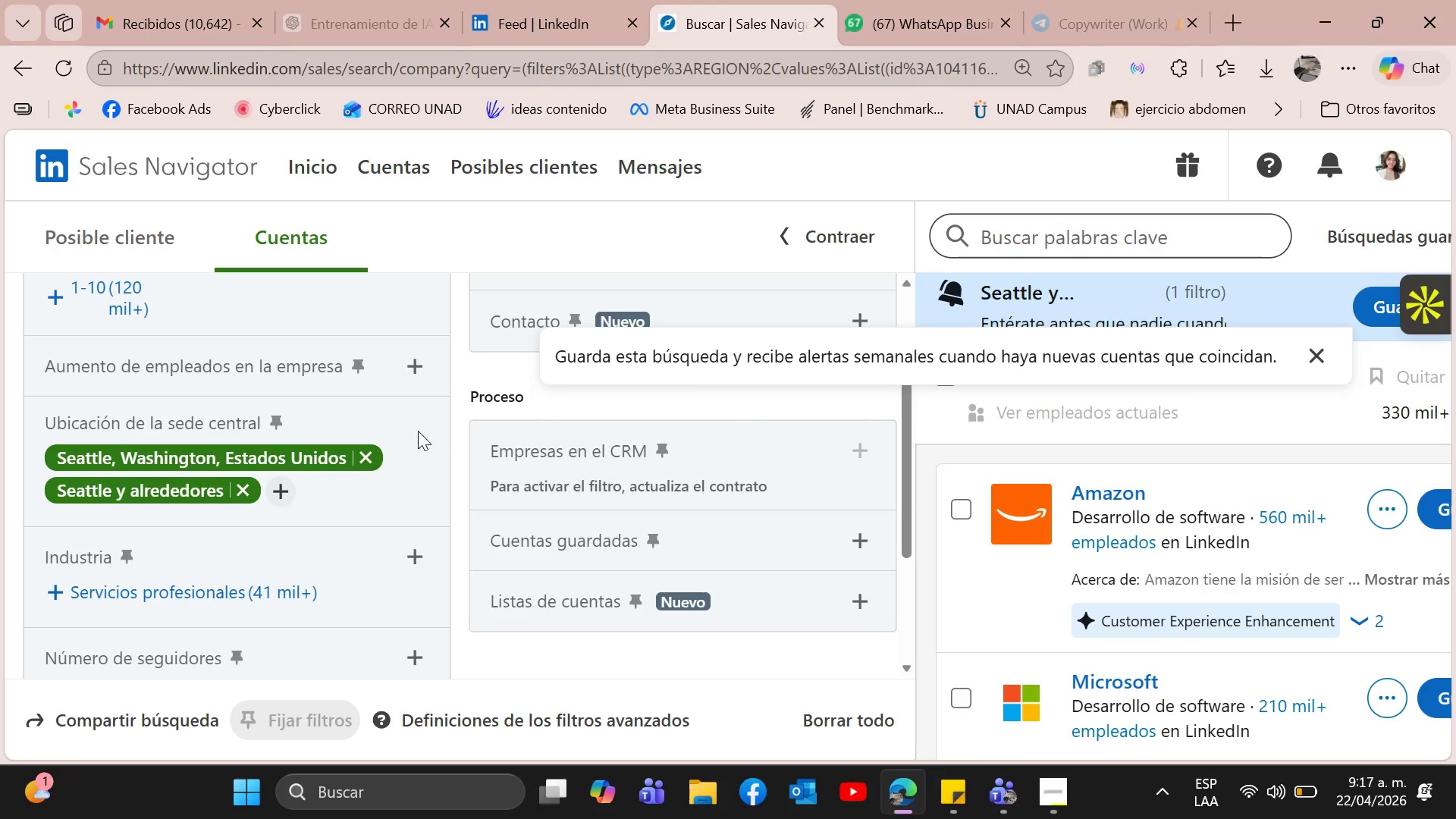 
scroll: coordinate [388, 480], scroll_direction: down, amount: 2.0
 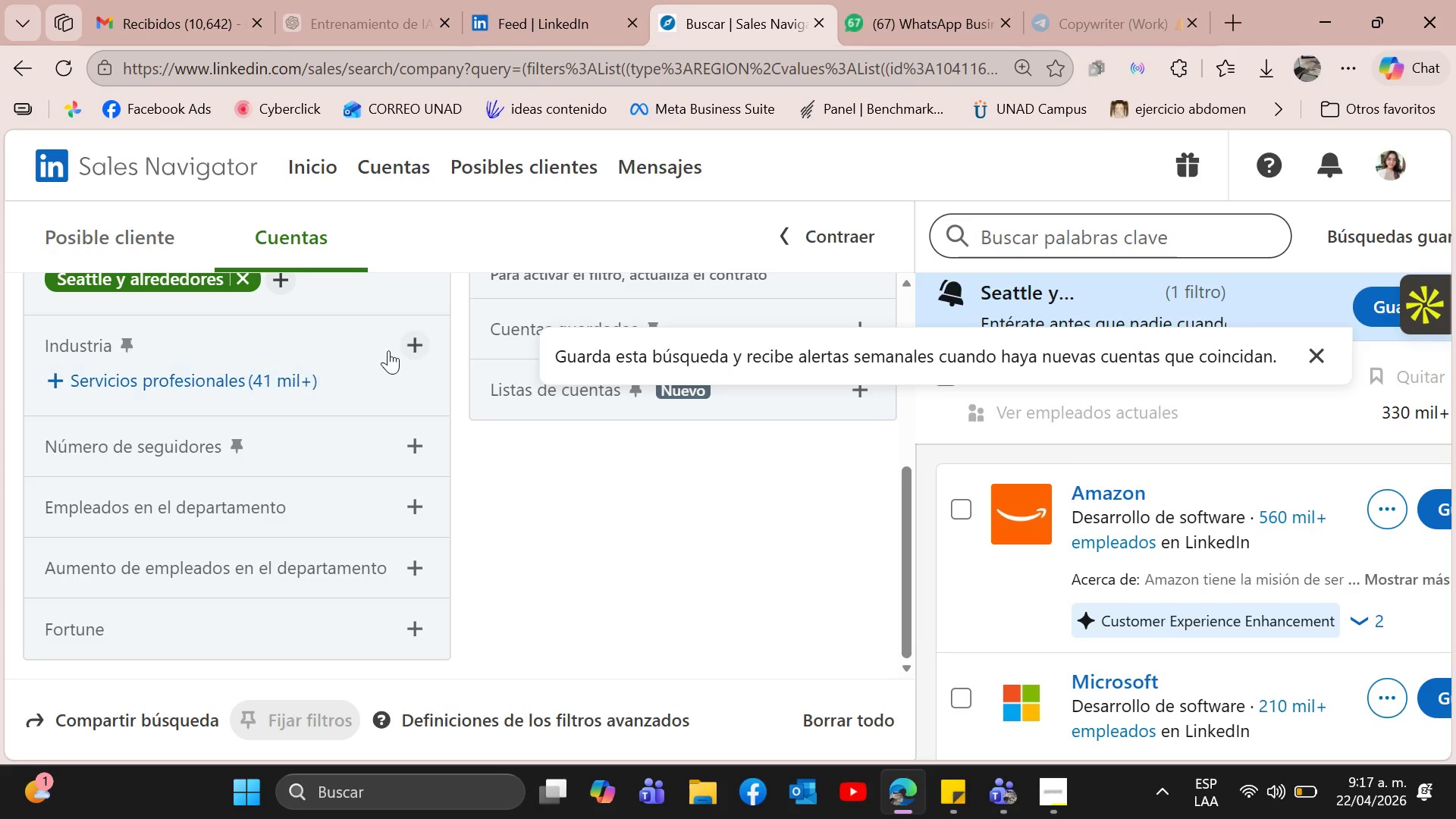 
left_click([416, 344])
 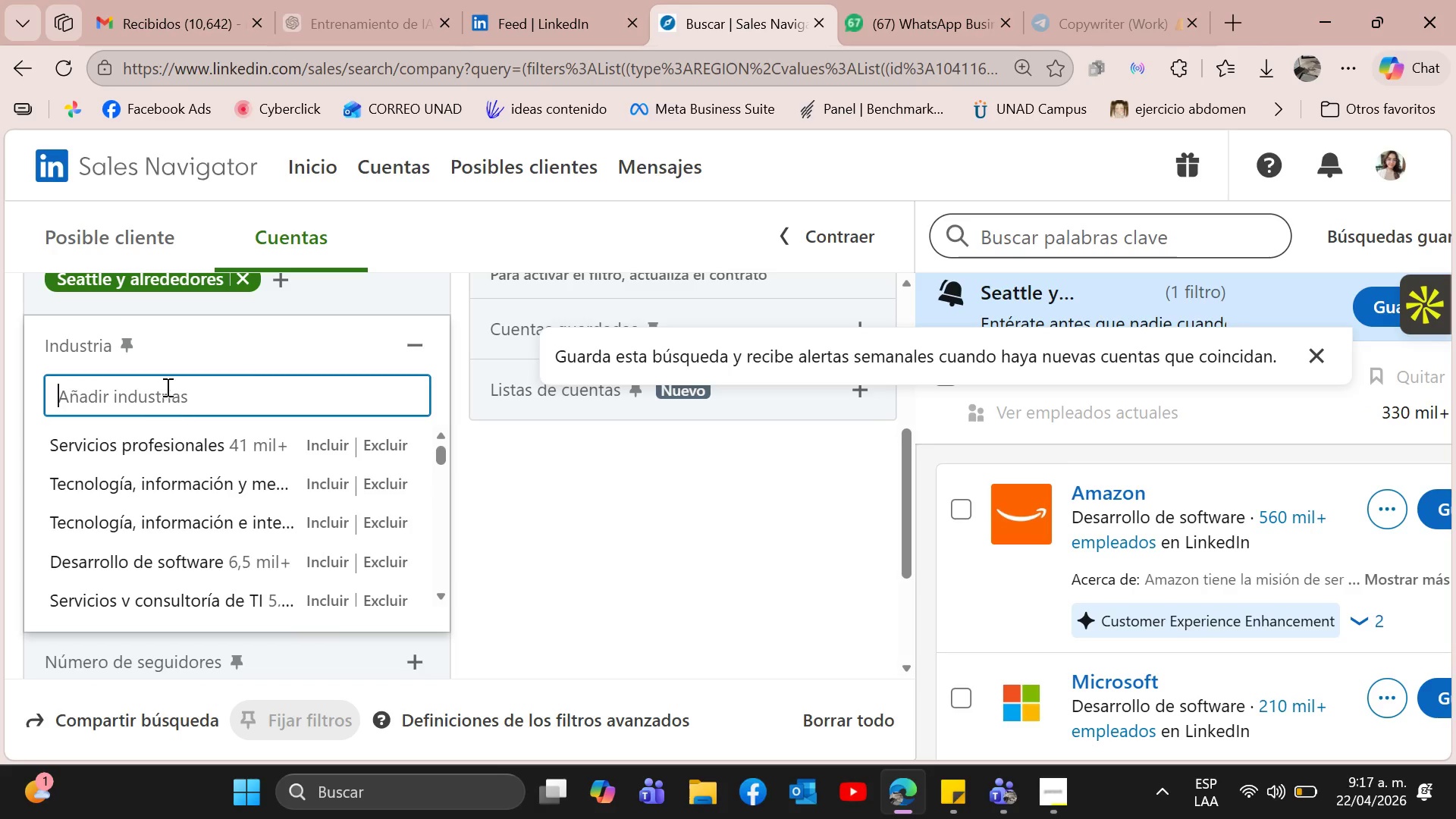 
type(bienes)
 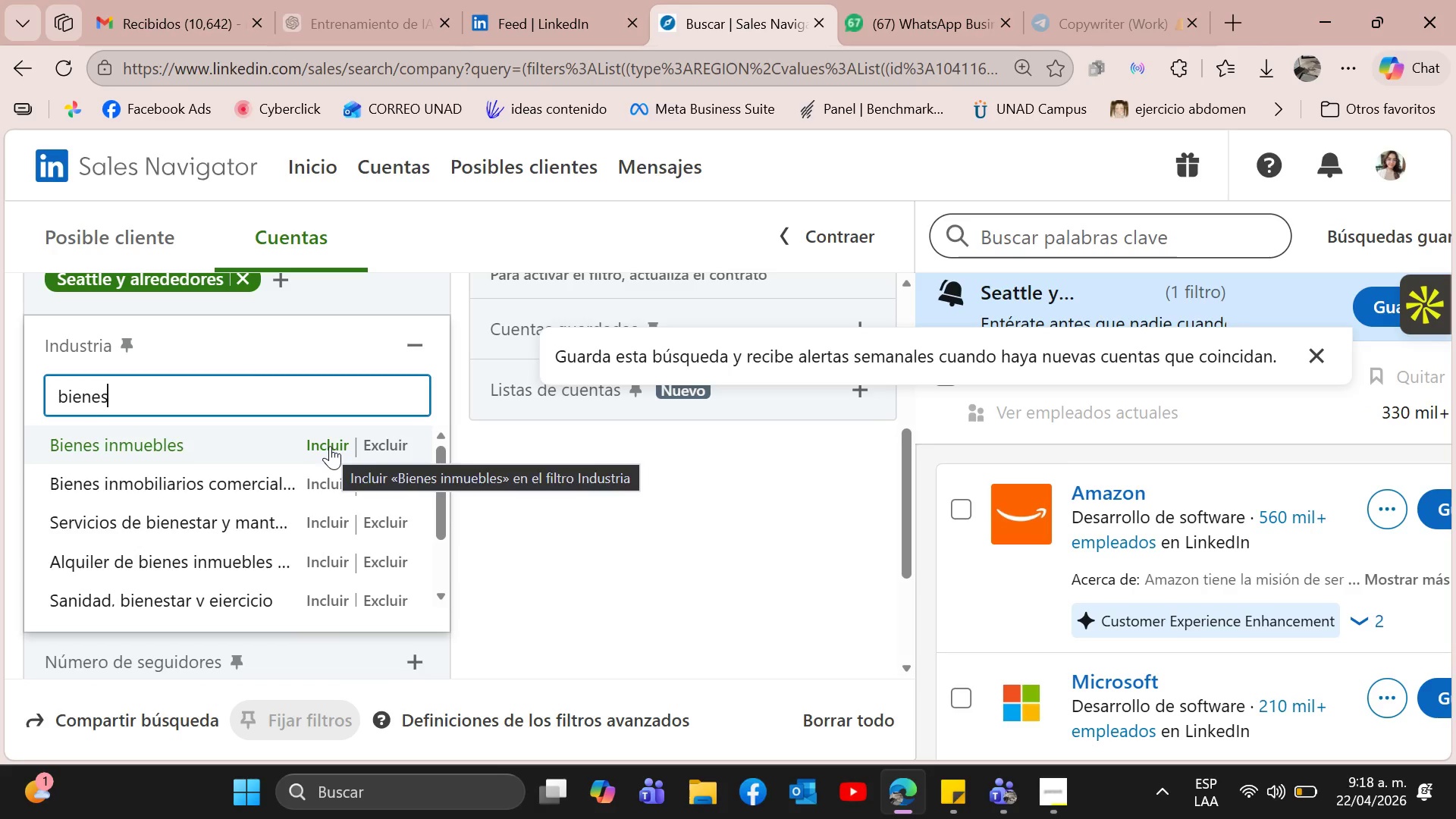 
left_click([330, 446])
 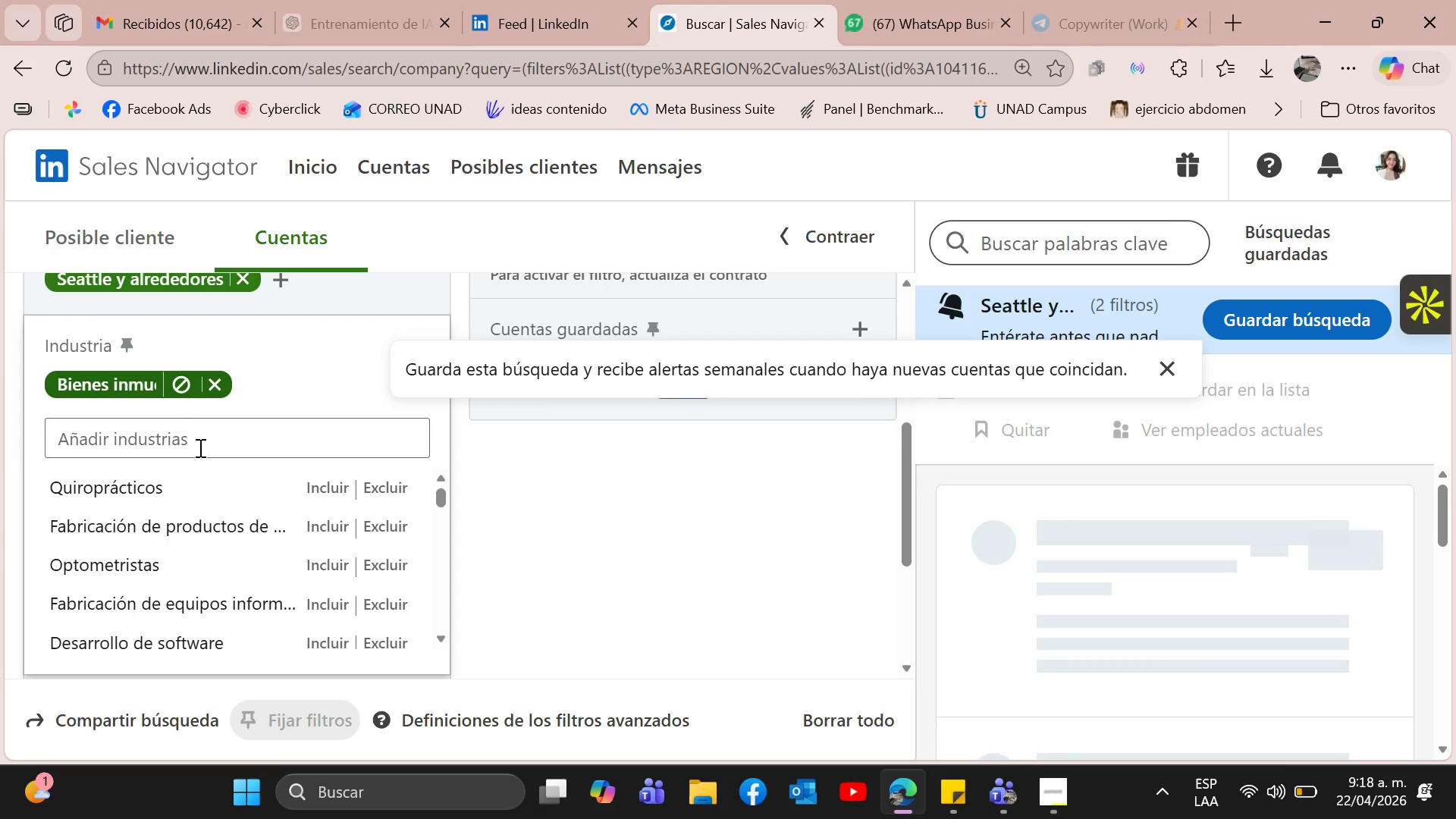 
left_click([197, 436])
 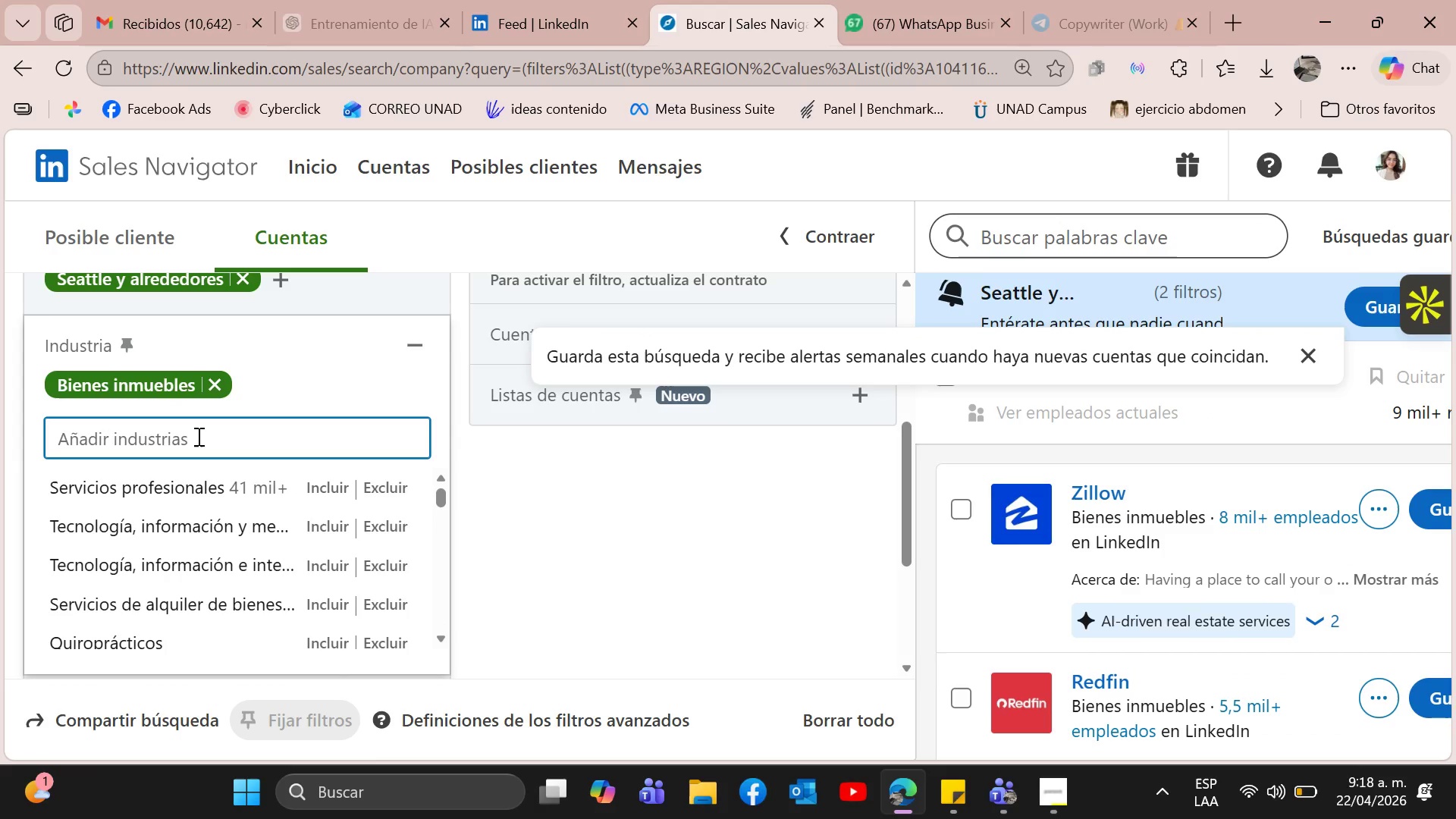 
type(bienes raices)
key(Backspace)
key(Backspace)
key(Backspace)
key(Backspace)
key(Backspace)
key(Backspace)
key(Backspace)
key(Backspace)
key(Backspace)
key(Backspace)
 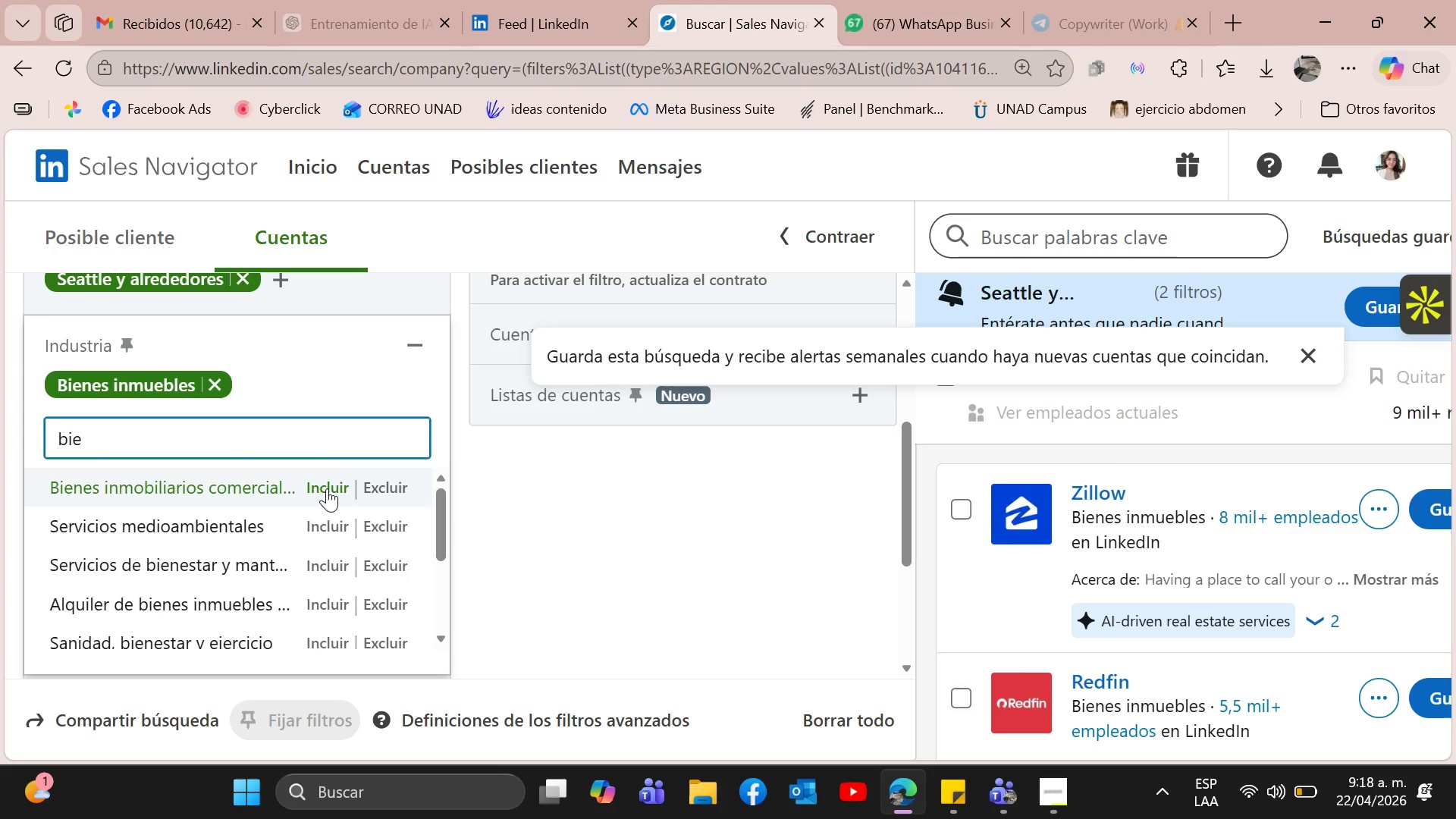 
left_click([327, 488])
 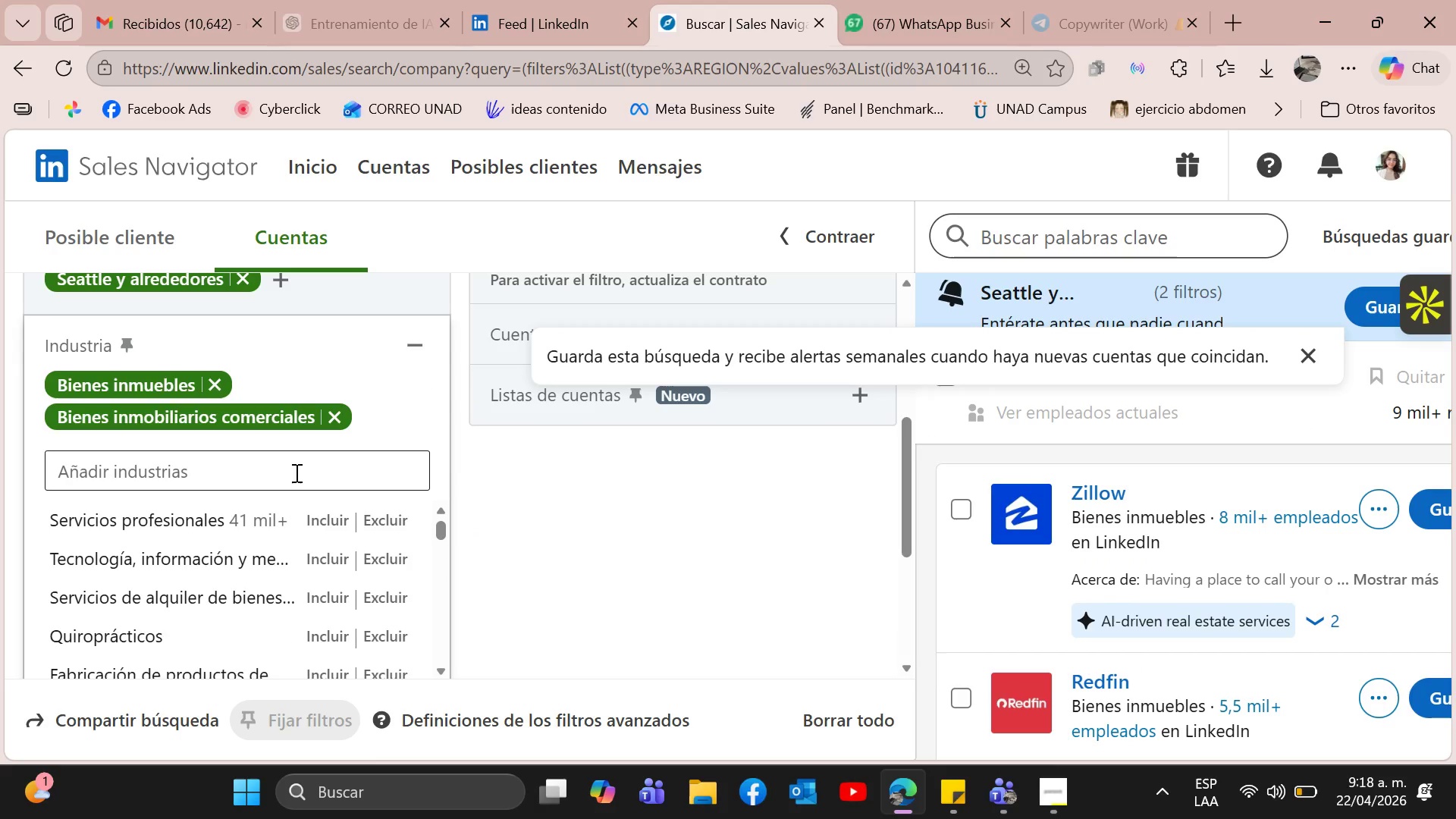 
wait(7.36)
 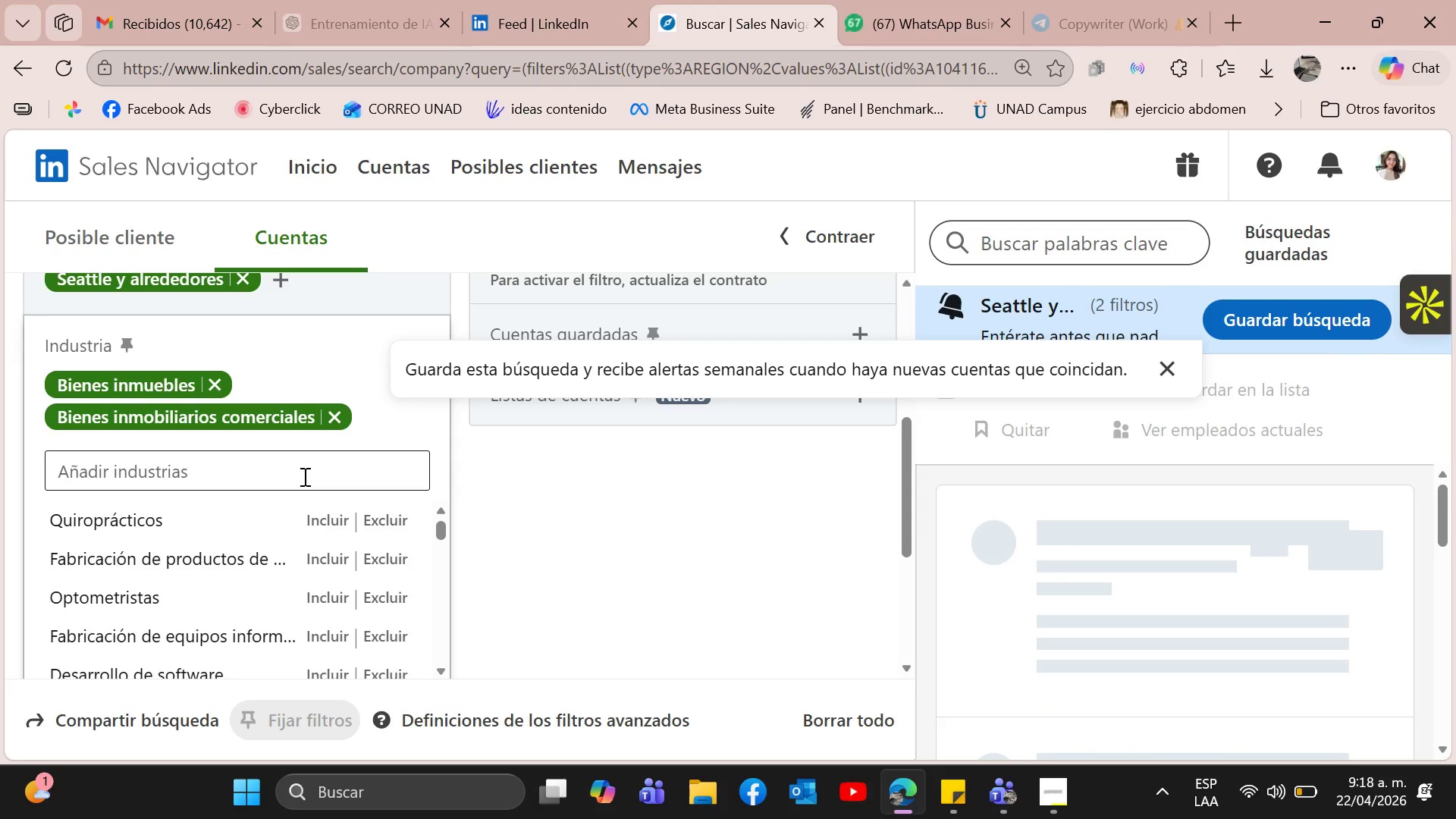 
key(I)
 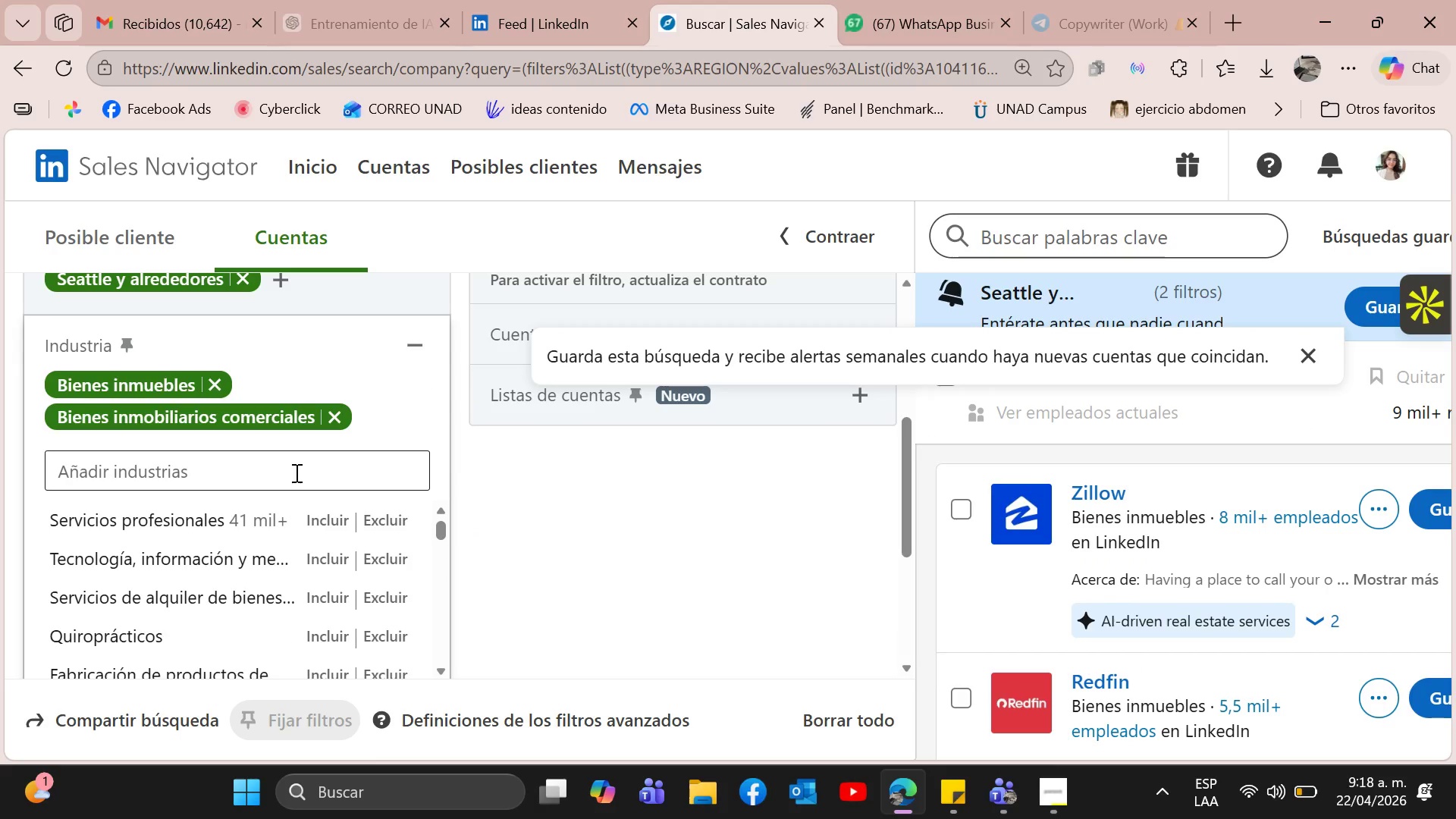 
left_click([295, 472])
 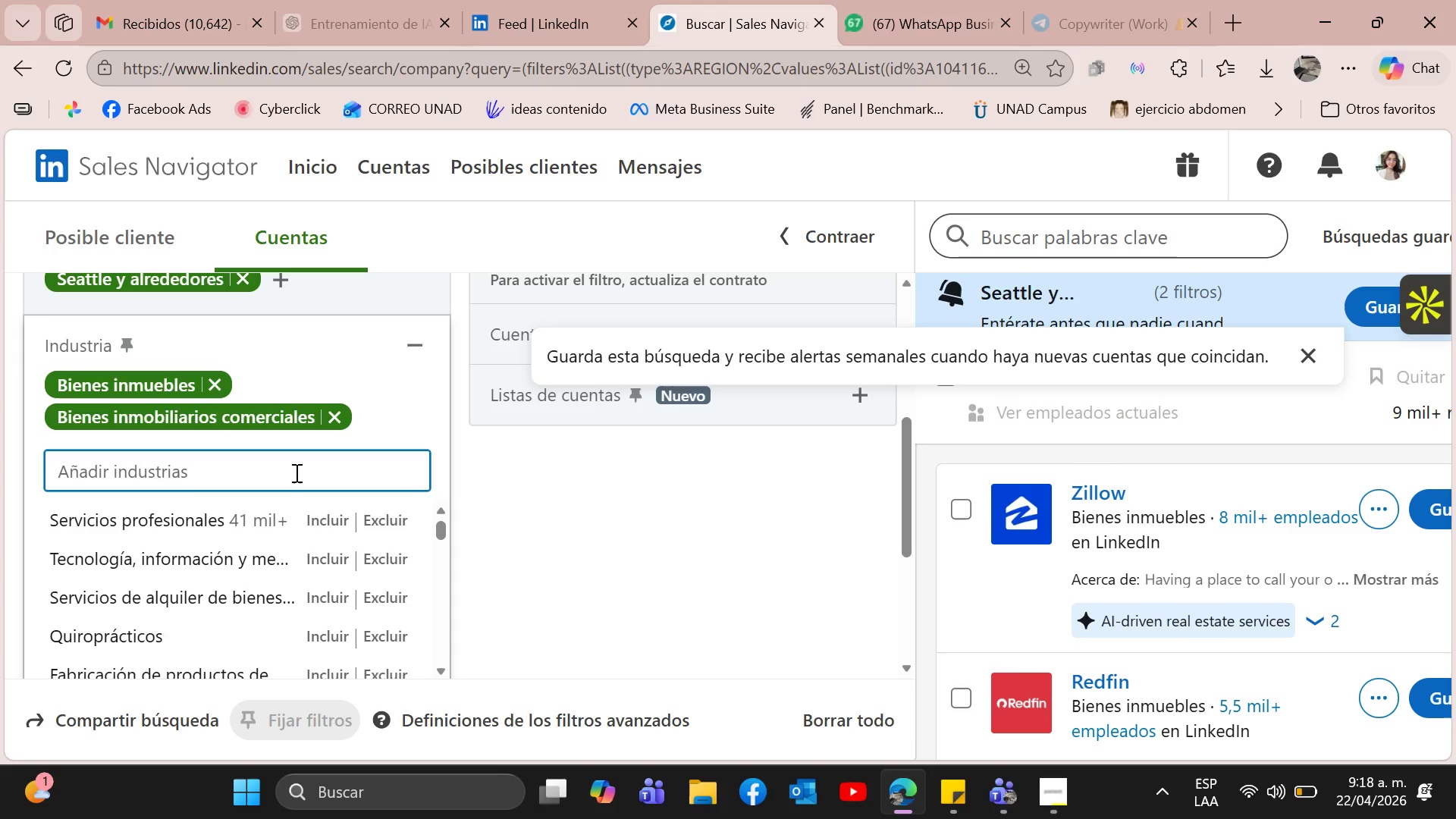 
type(gestion inmu)
key(Backspace)
key(Backspace)
key(Backspace)
key(Backspace)
key(Backspace)
key(Backspace)
key(Backspace)
key(Backspace)
key(Backspace)
key(Backspace)
key(Backspace)
key(Backspace)
type(inmub)
 